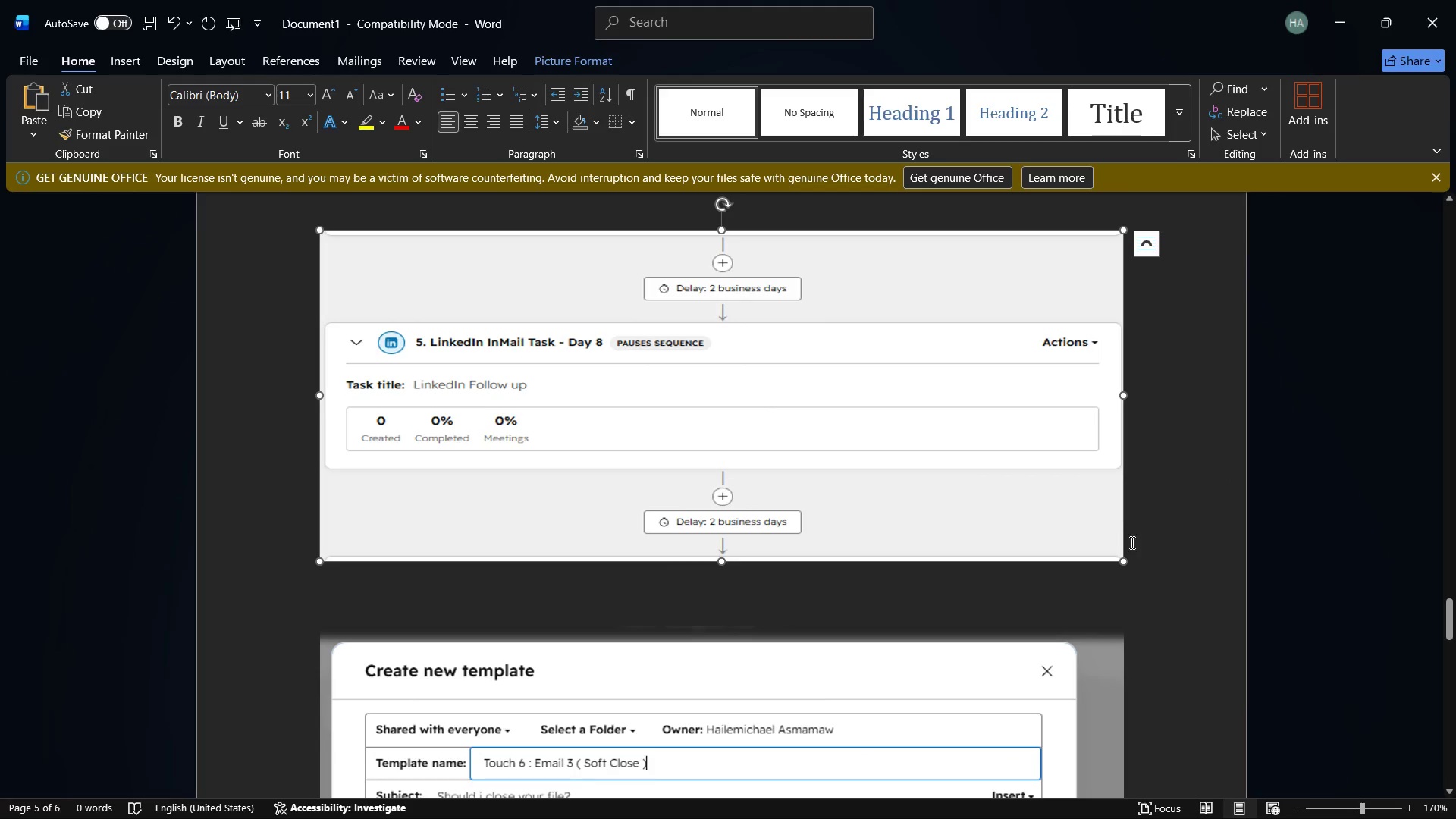 
left_click([1133, 543])
 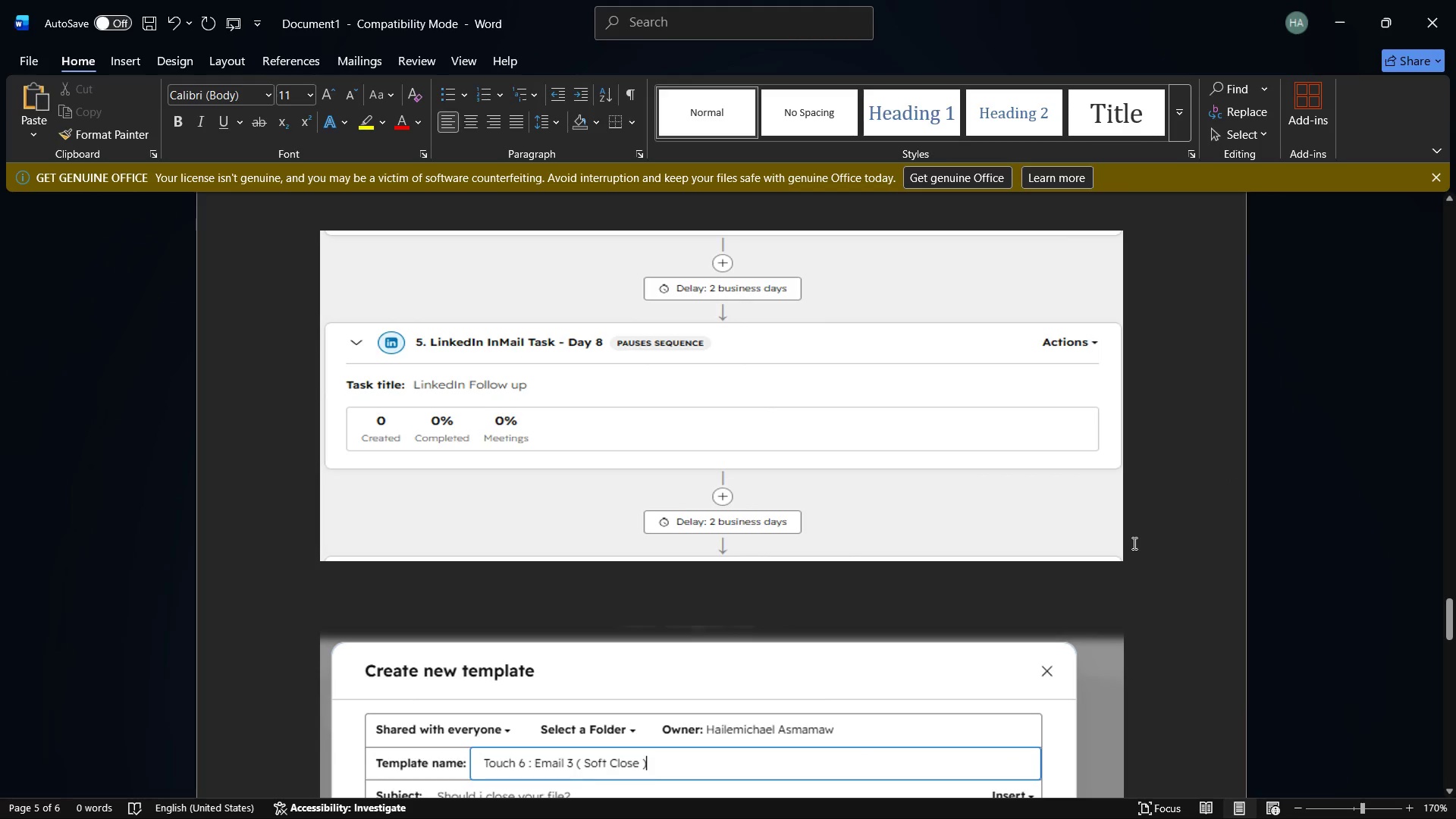 
key(Enter)
 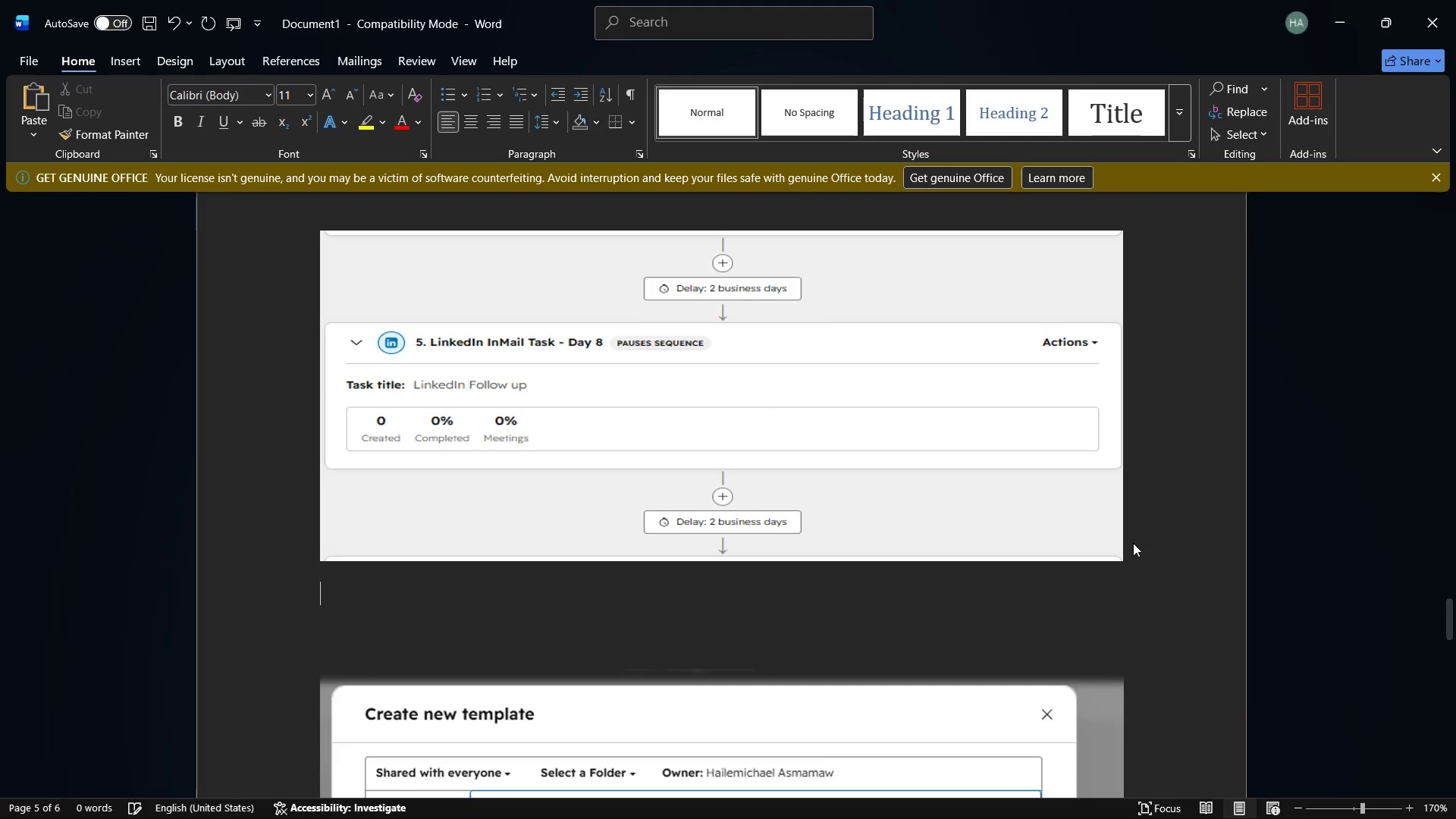 
key(Enter)
 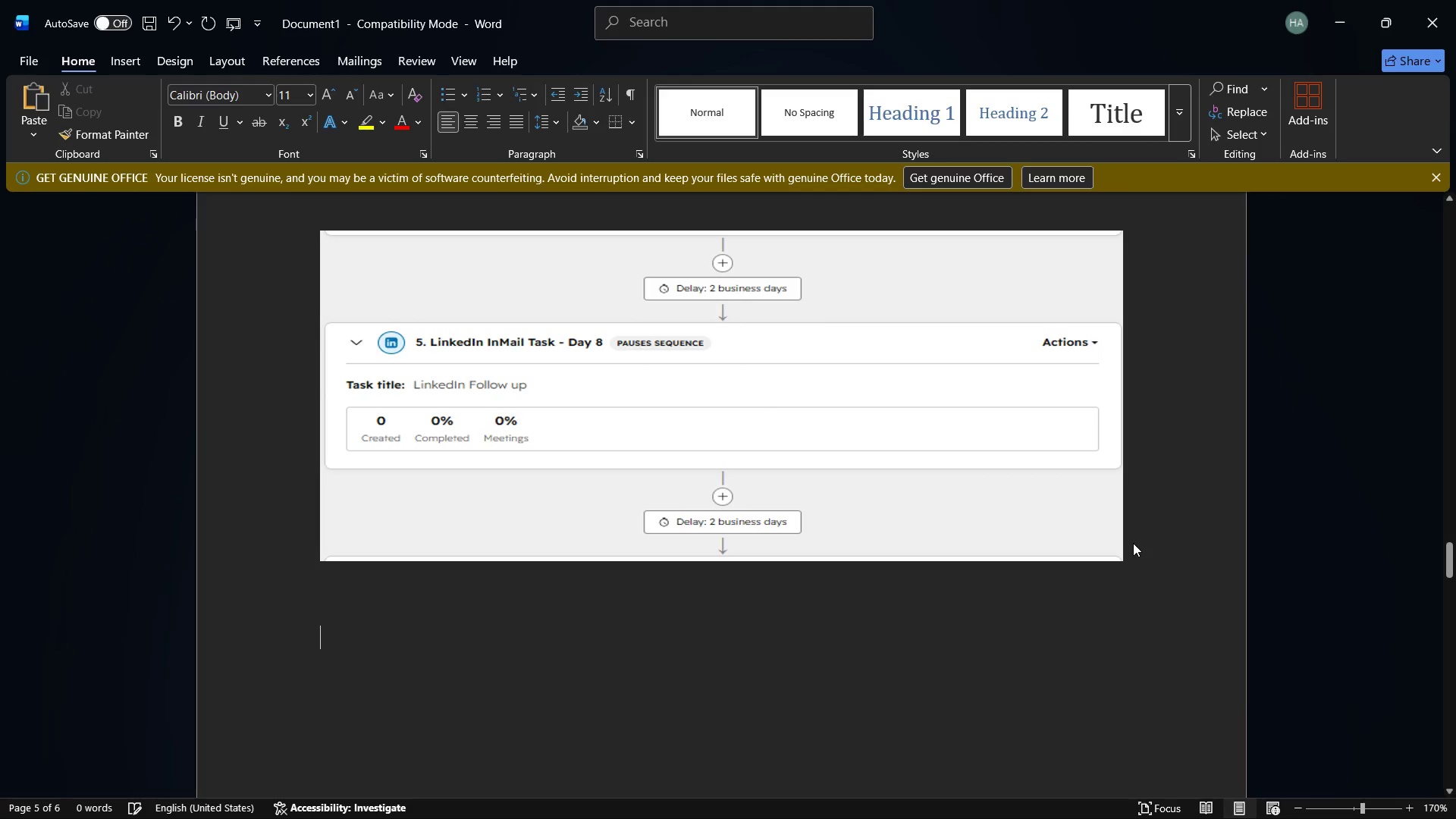 
key(Enter)
 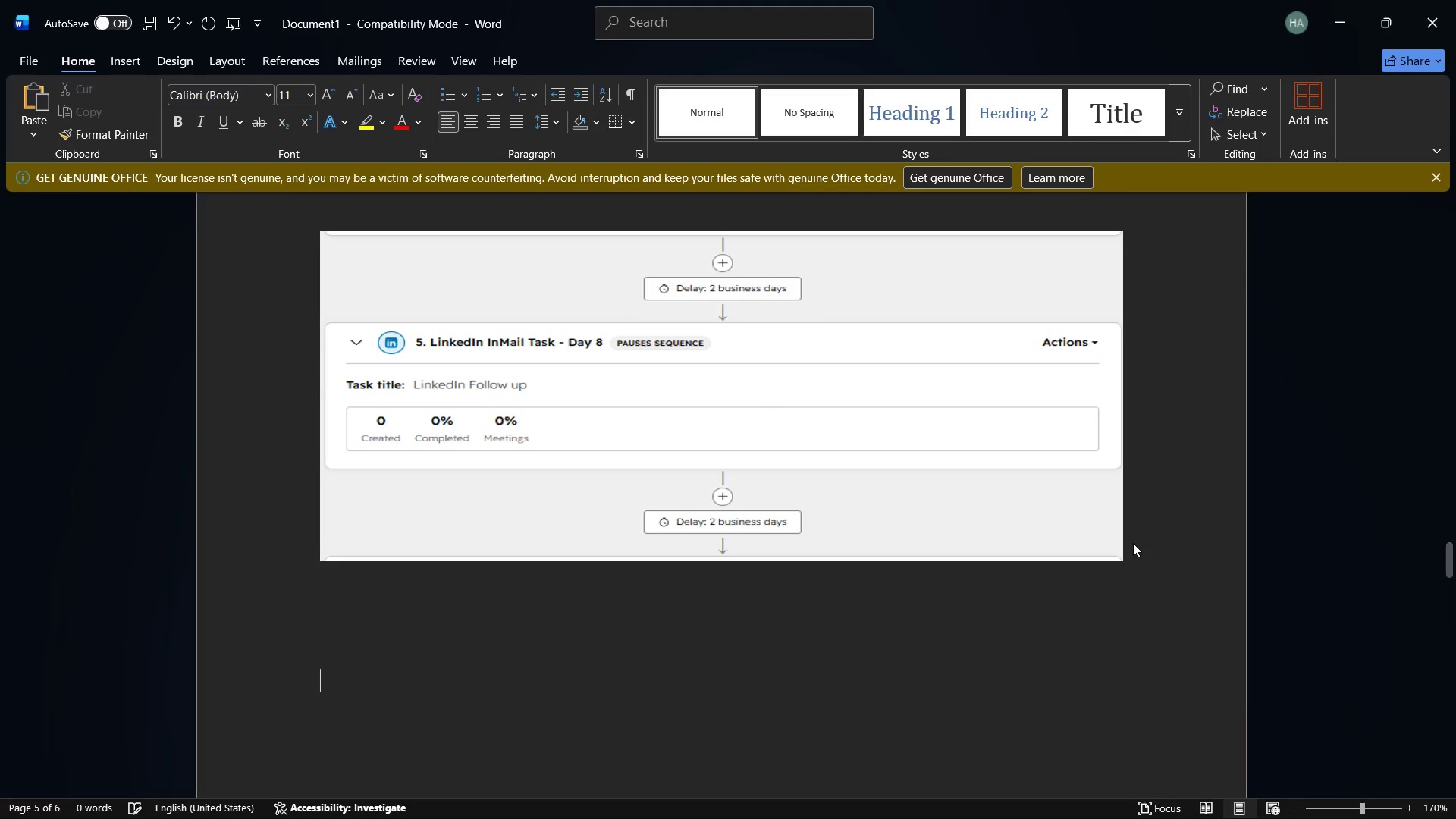 
key(Enter)
 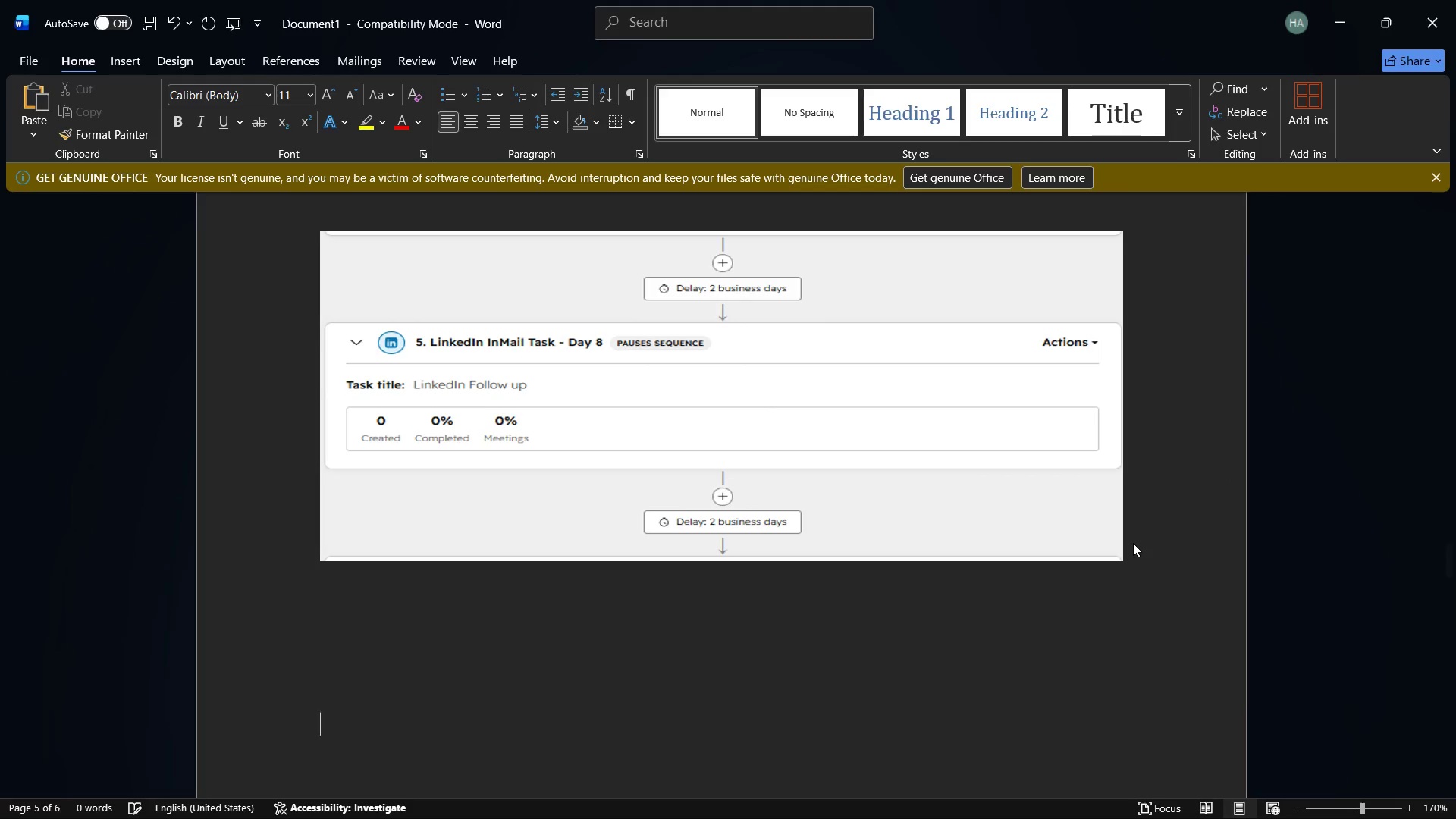 
key(Enter)
 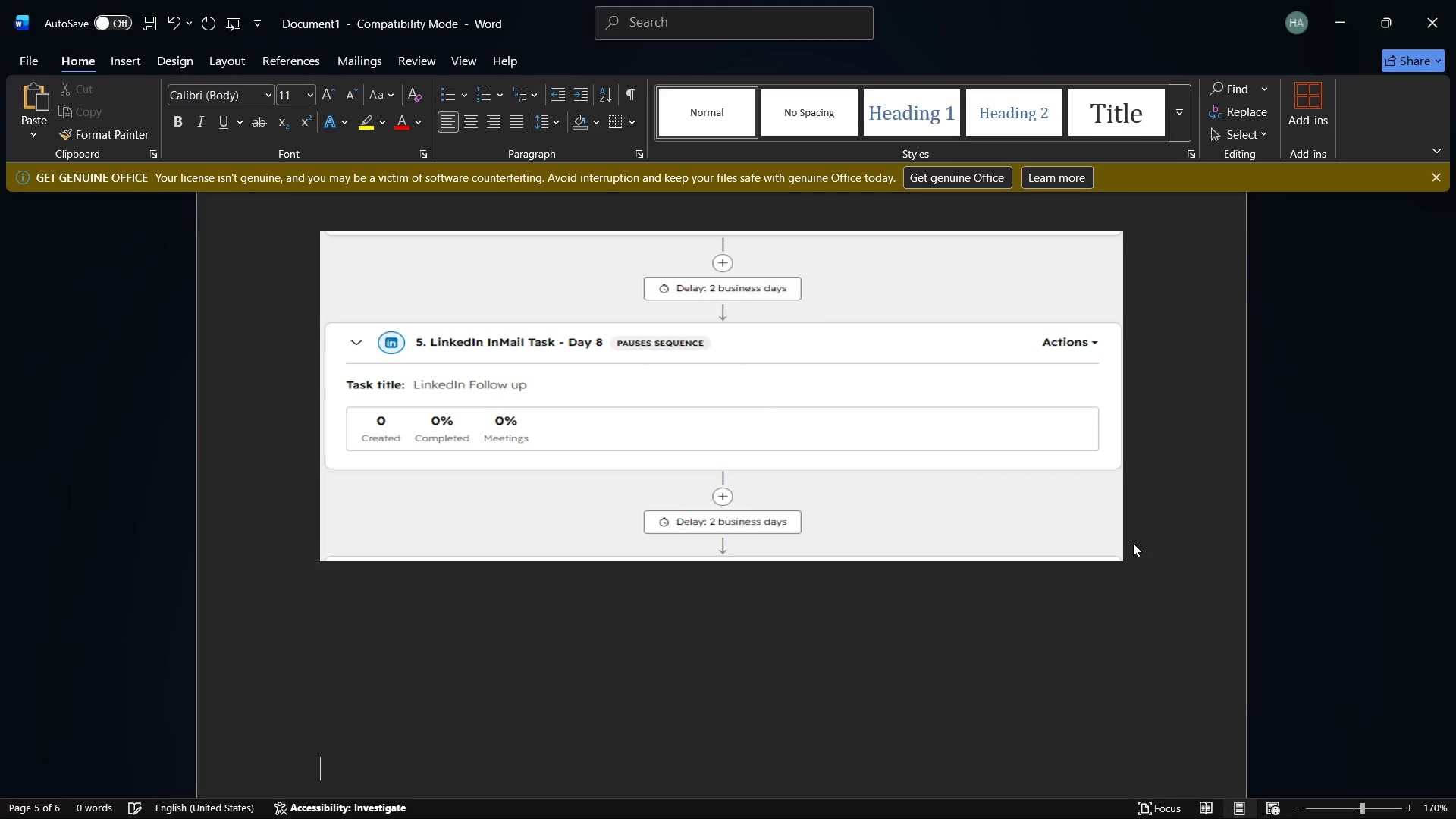 
scroll: coordinate [1133, 543], scroll_direction: up, amount: 20.0
 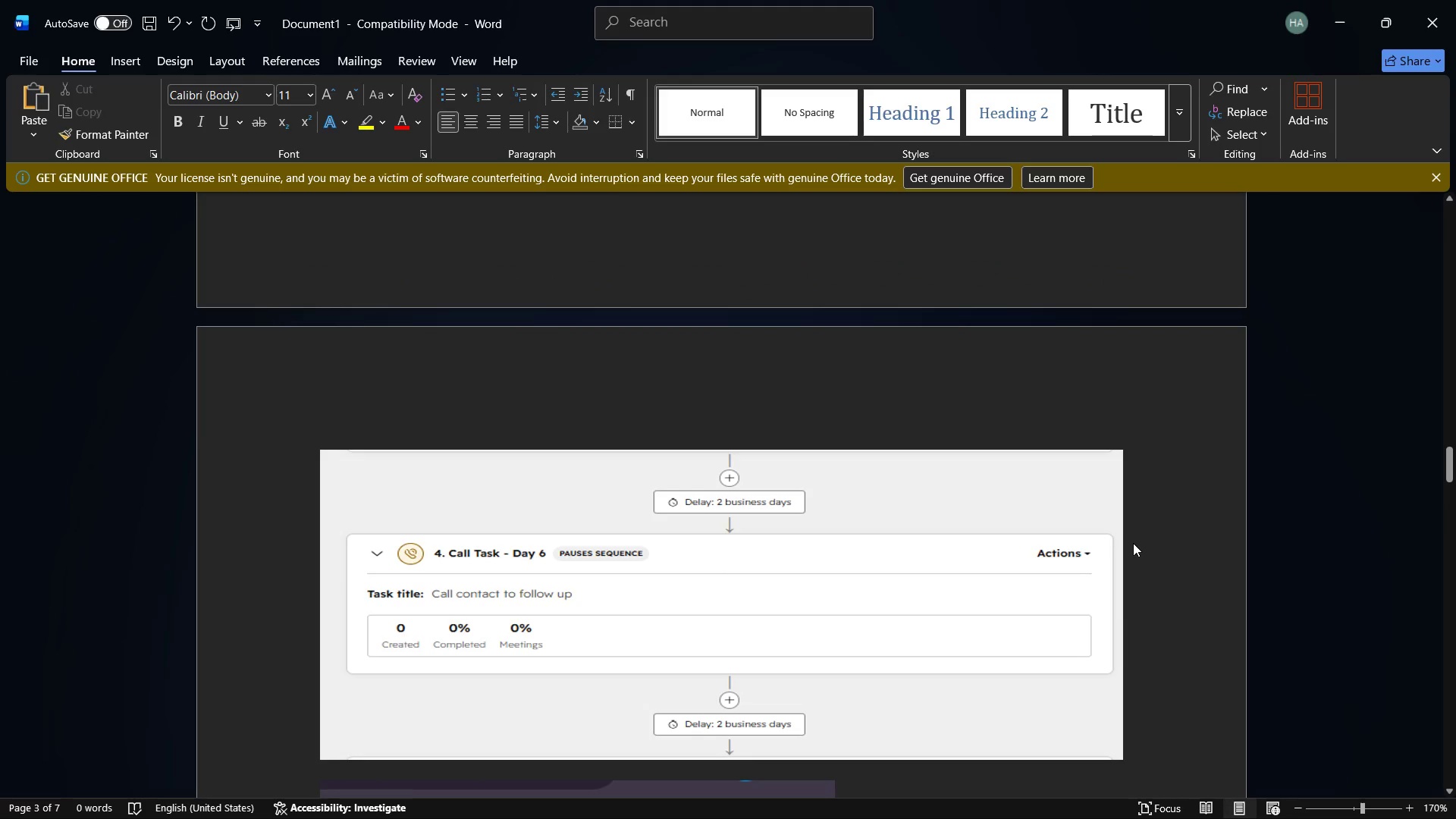 
scroll: coordinate [1133, 543], scroll_direction: down, amount: 3.0
 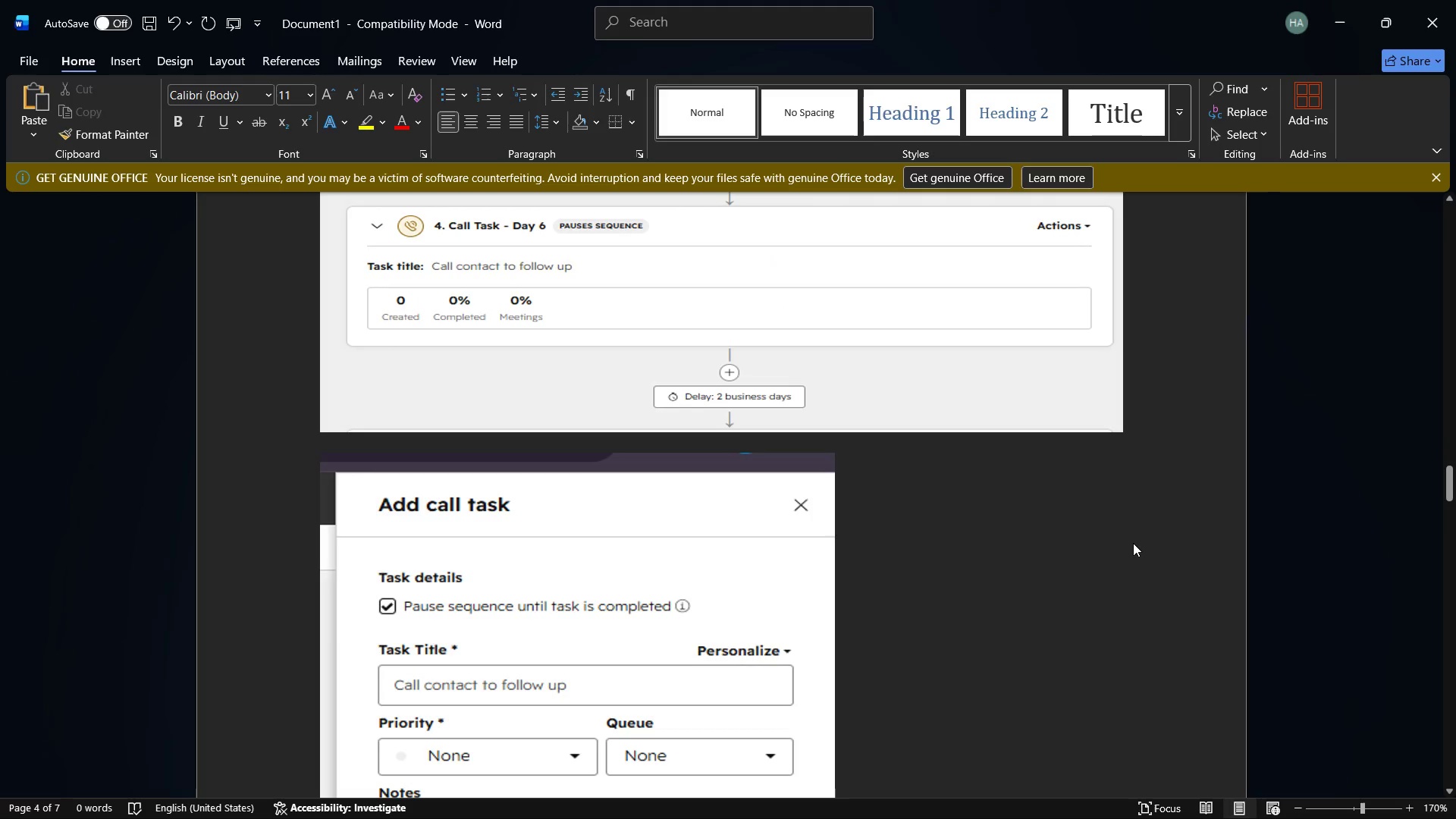 
scroll: coordinate [1133, 543], scroll_direction: up, amount: 30.0
 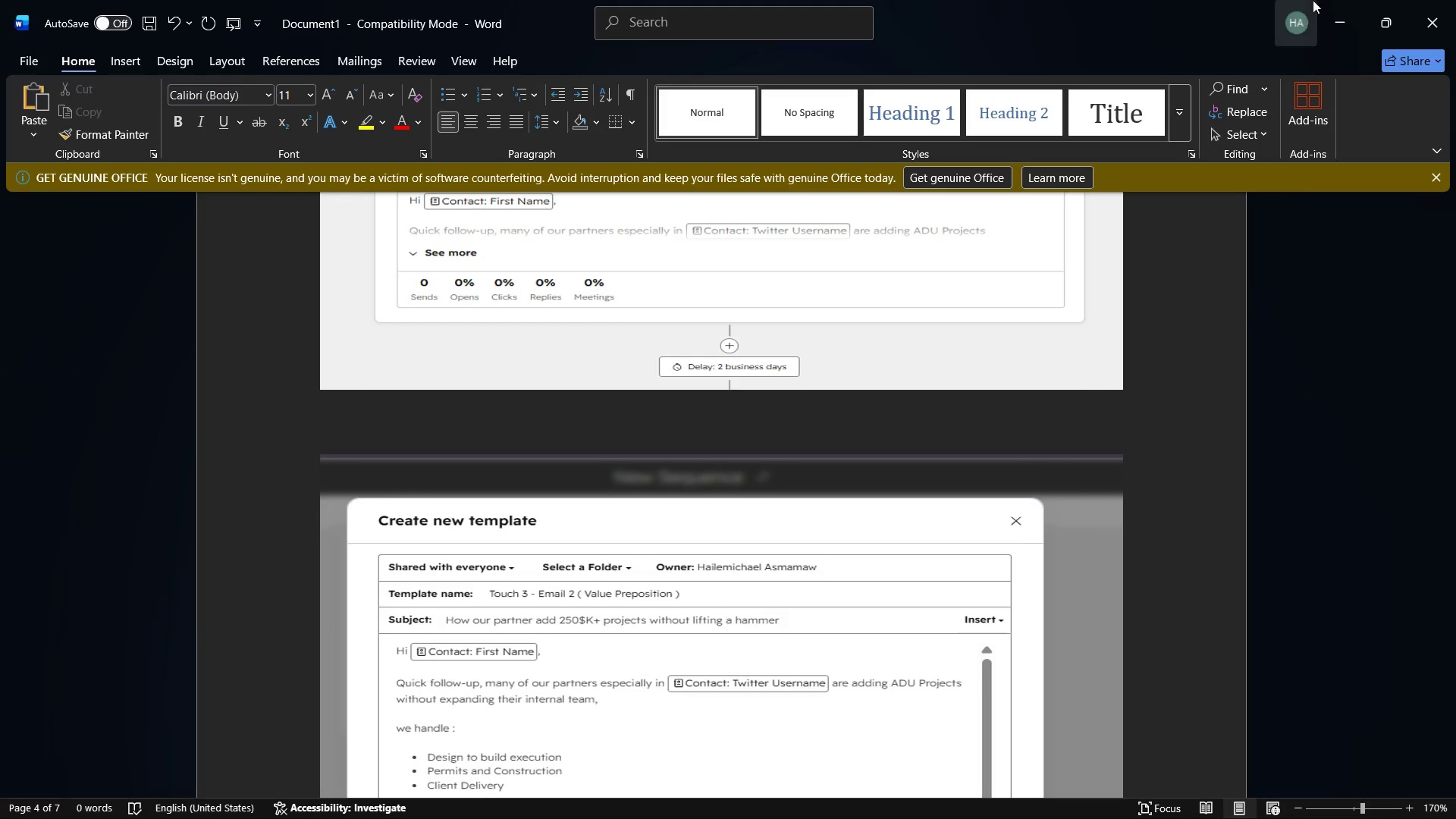 
left_click([1340, 0])
 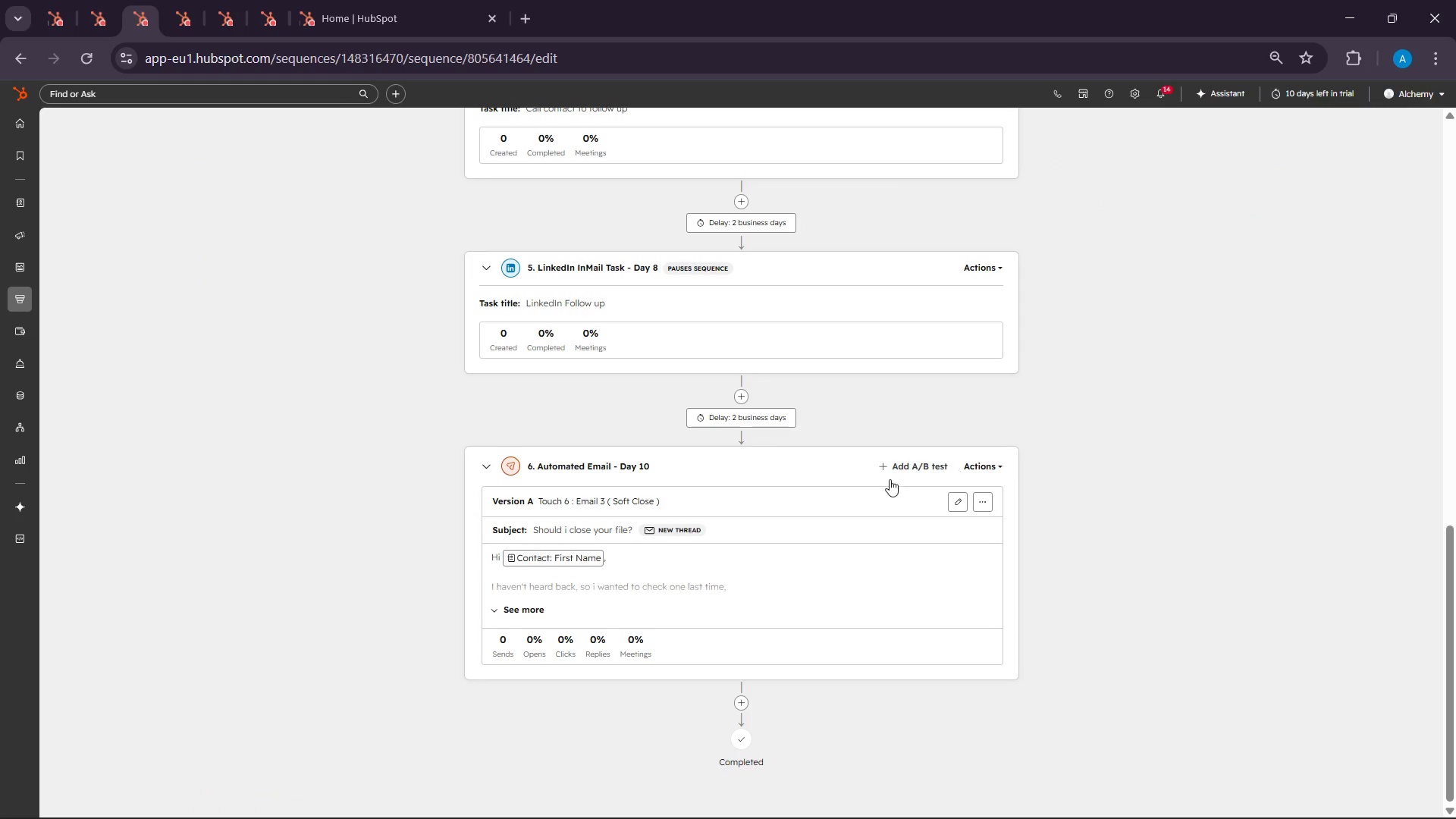 
scroll: coordinate [878, 475], scroll_direction: up, amount: 2.0
 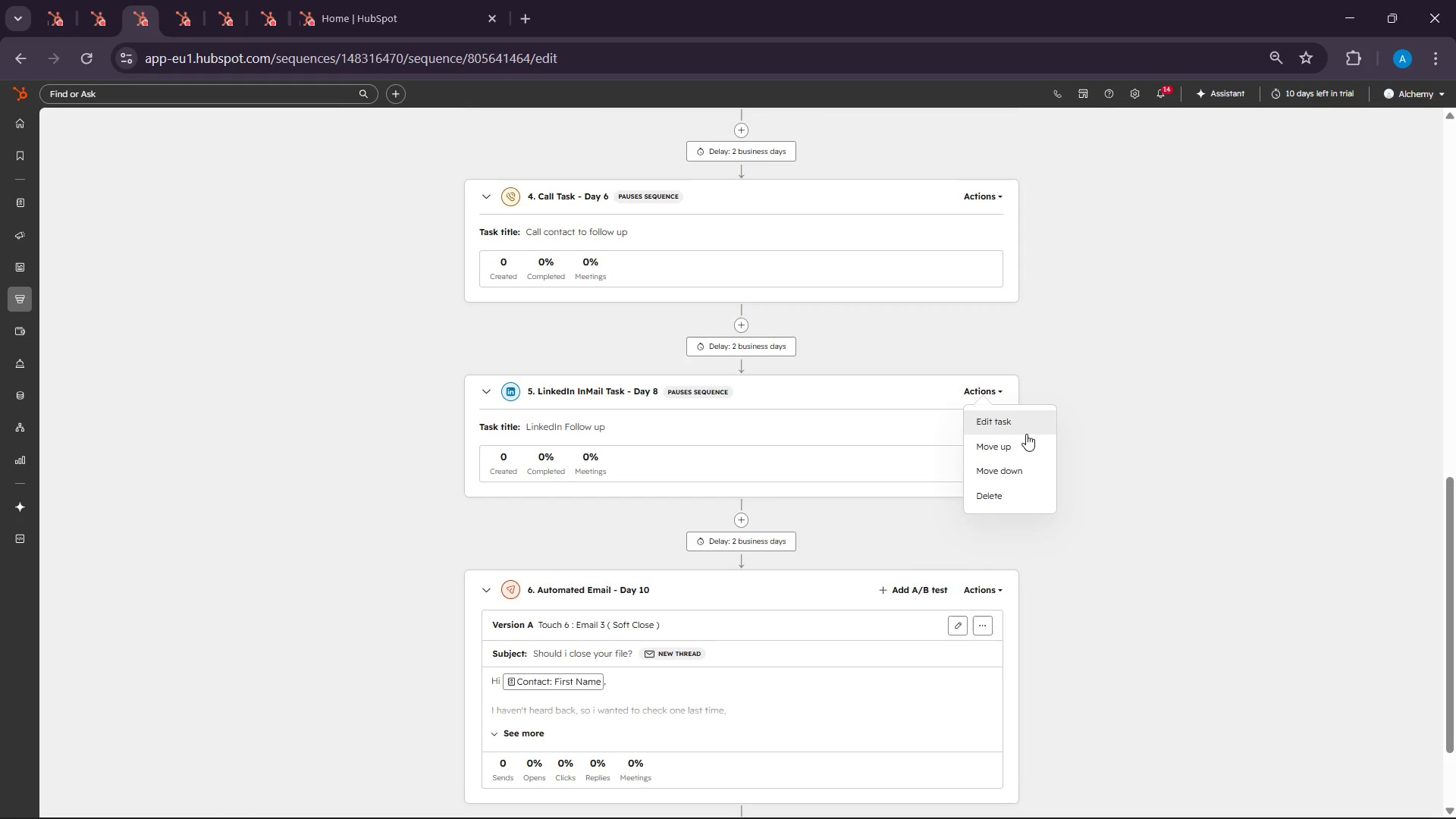 
left_click([992, 415])
 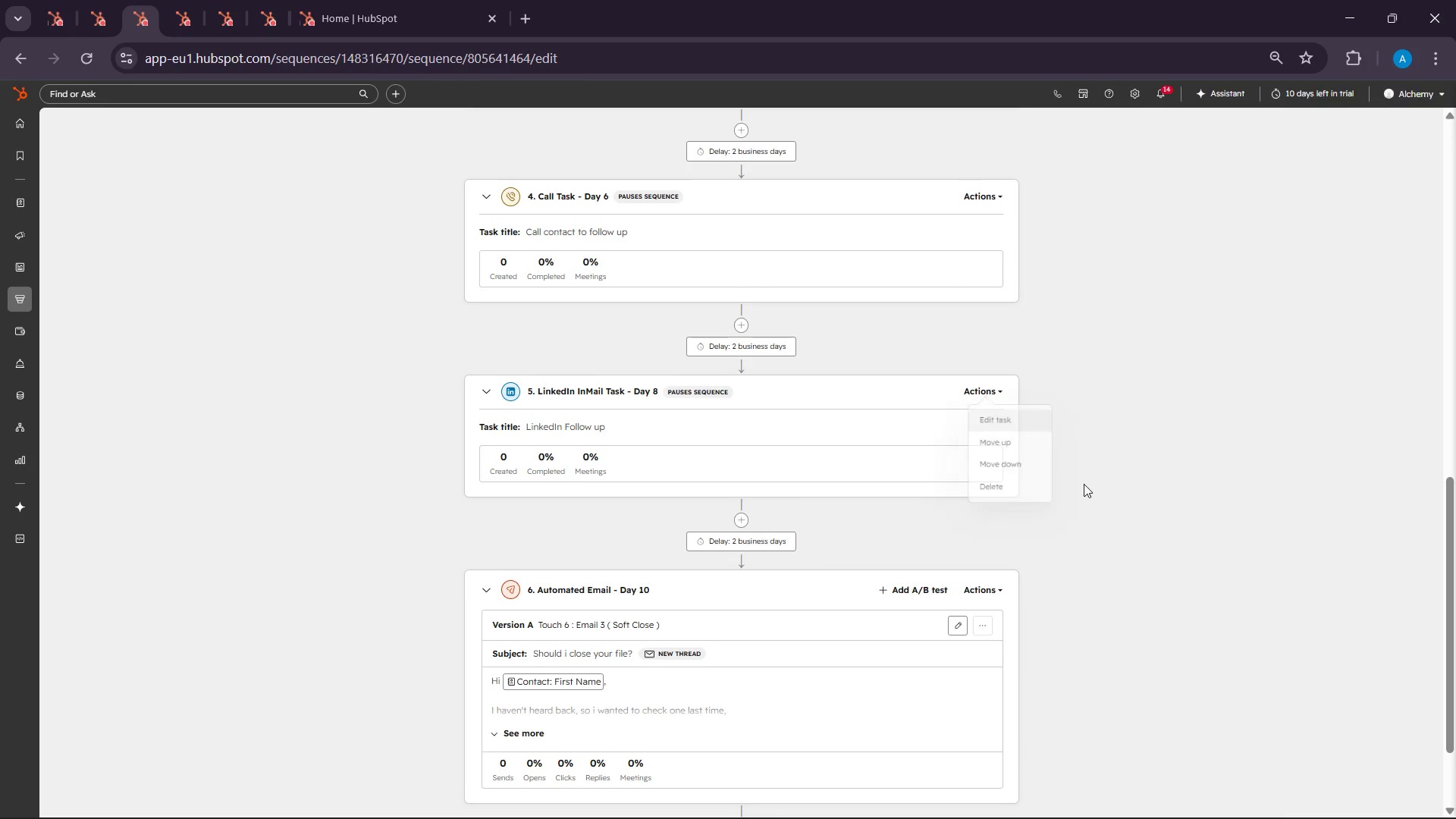 
mouse_move([1177, 789])
 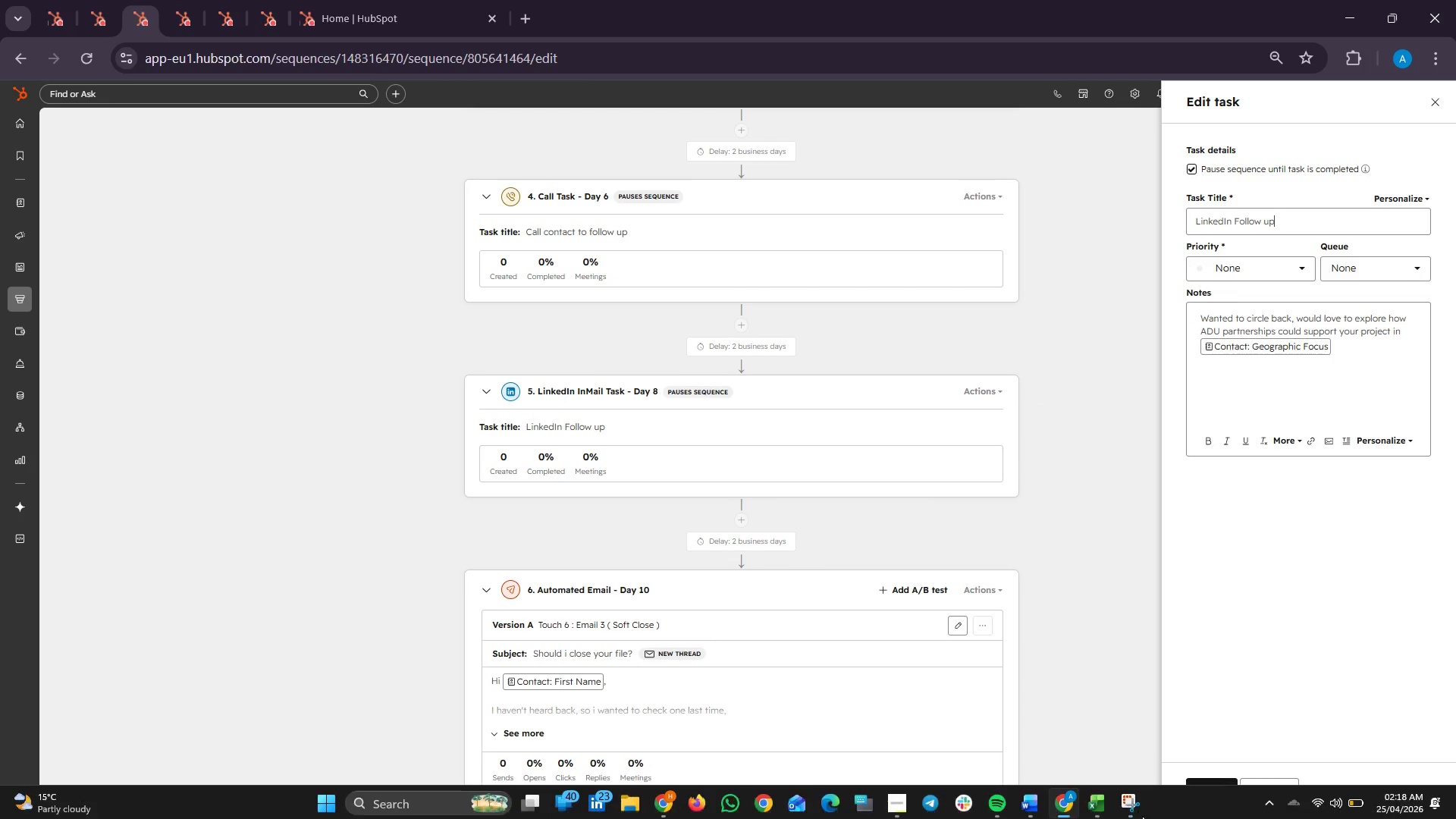 
left_click([1133, 807])
 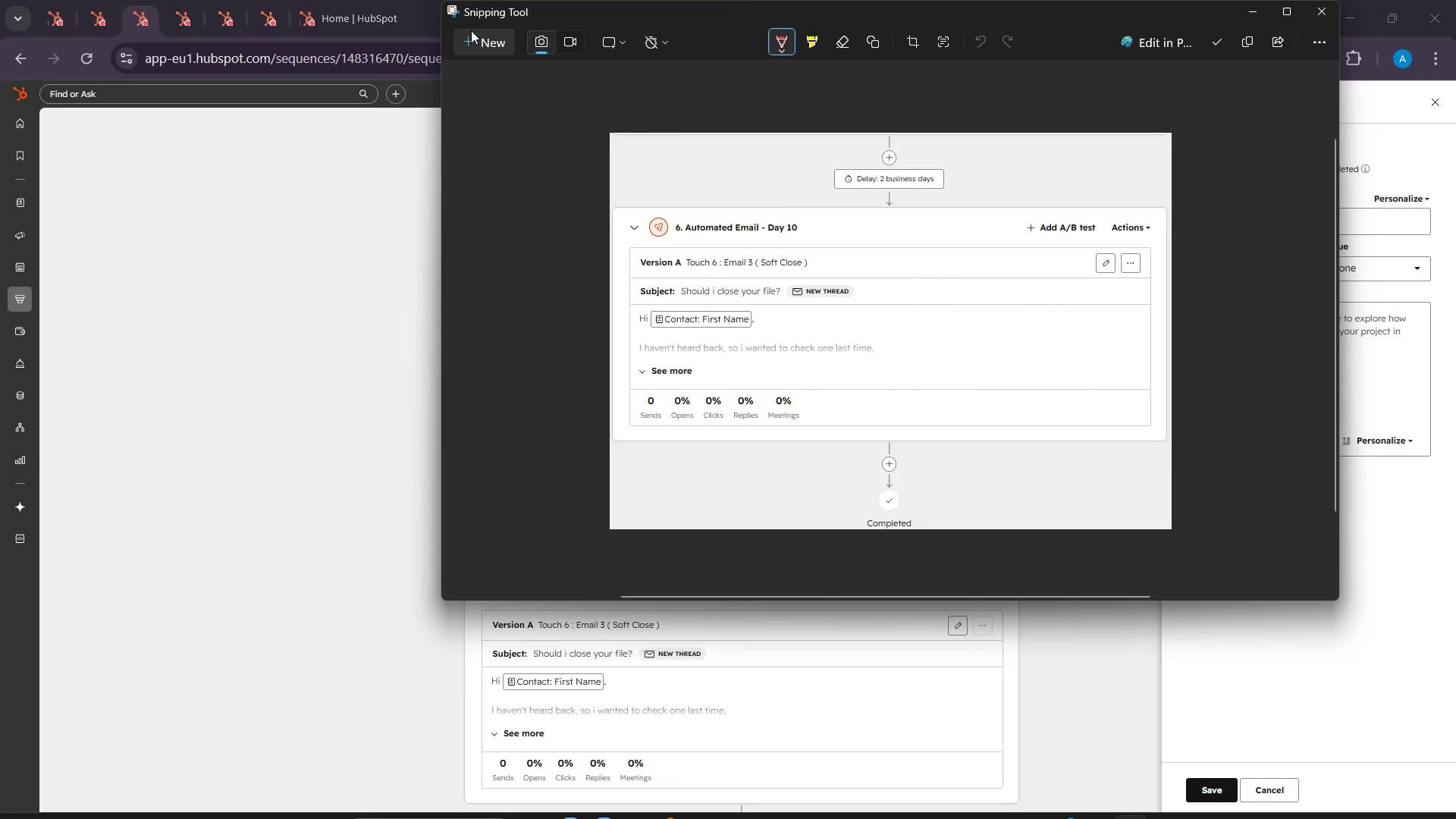 
left_click([471, 36])
 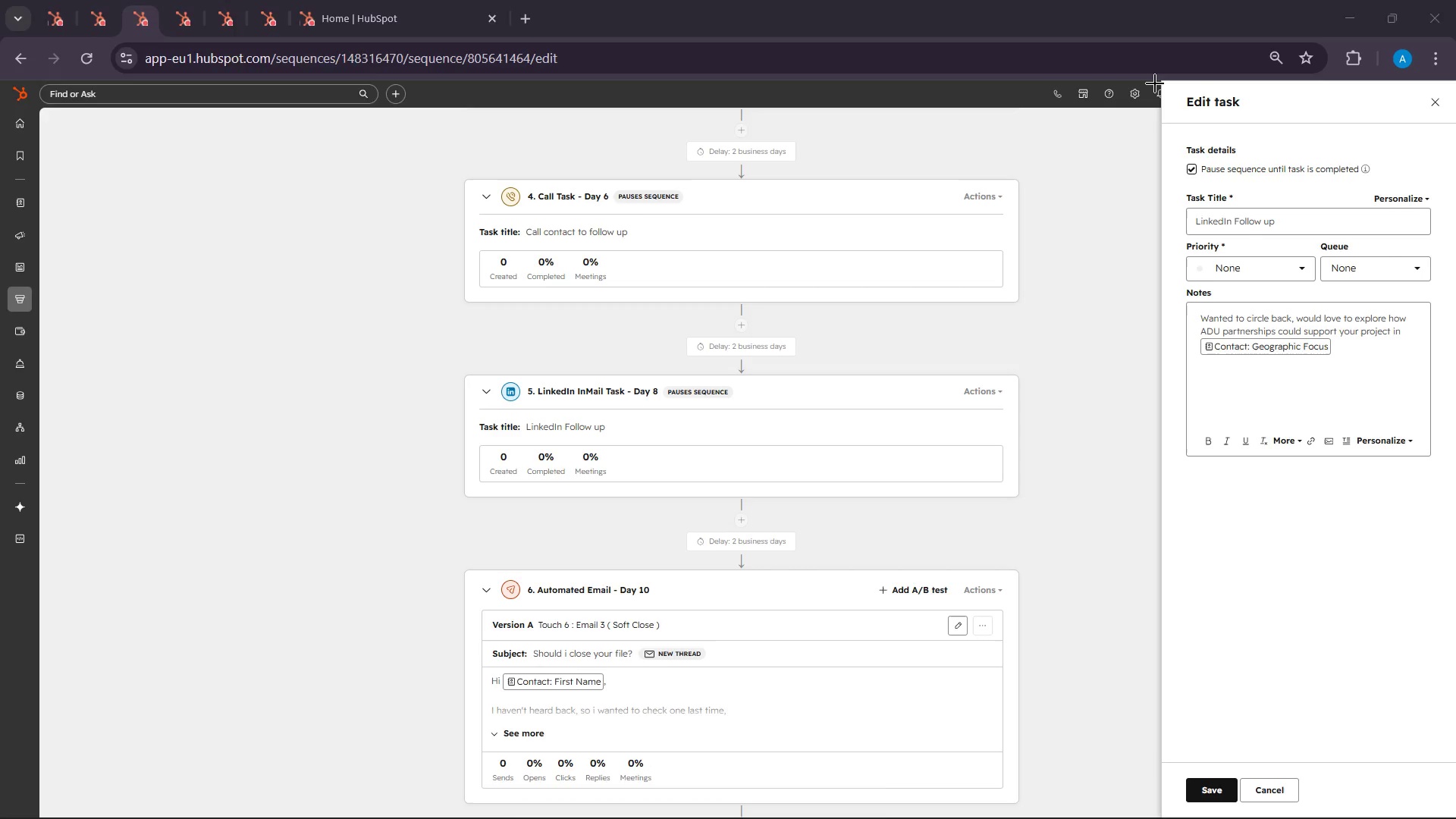 
left_click_drag(start_coordinate=[1156, 74], to_coordinate=[1455, 472])
 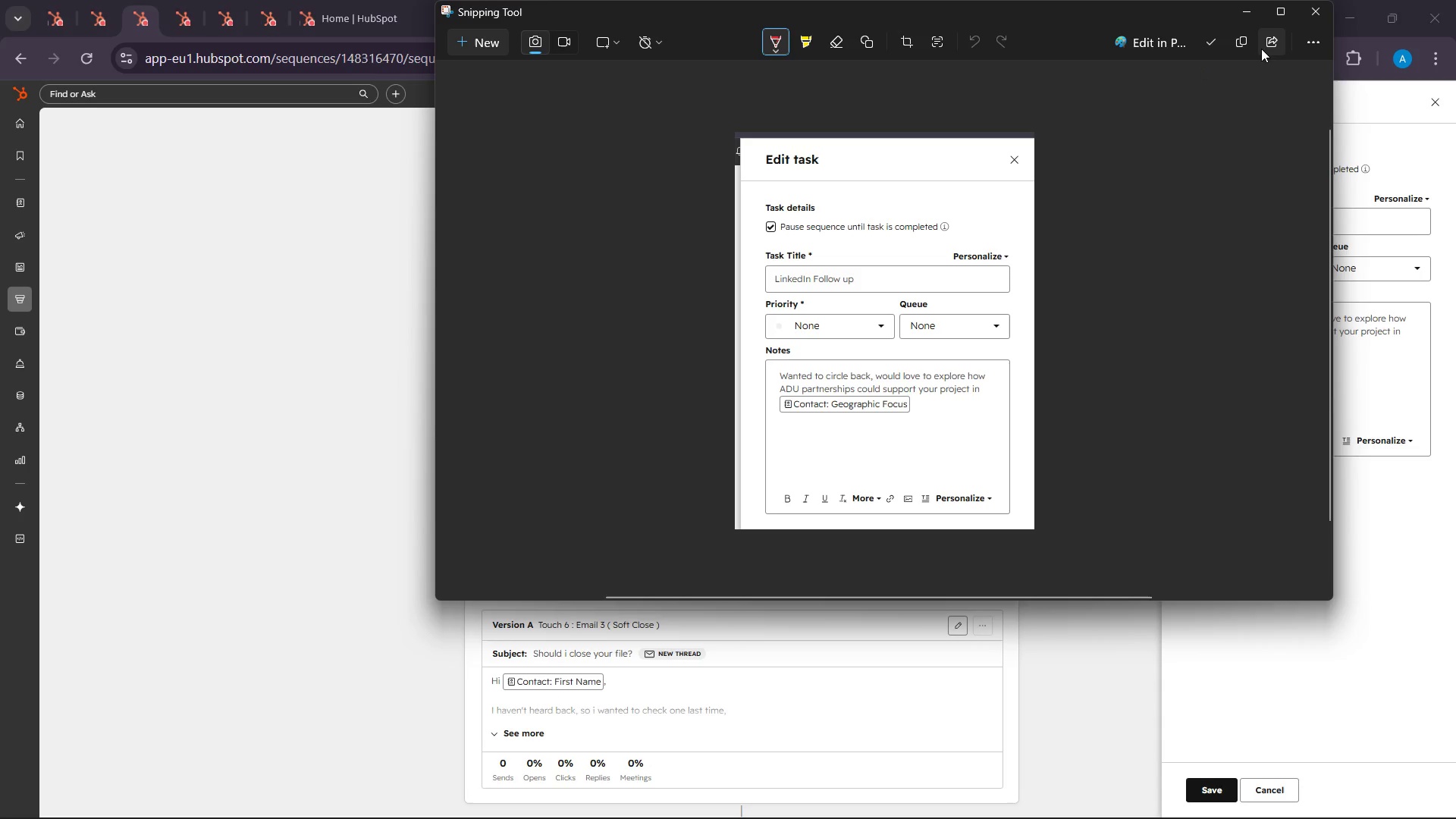 
left_click([1250, 39])
 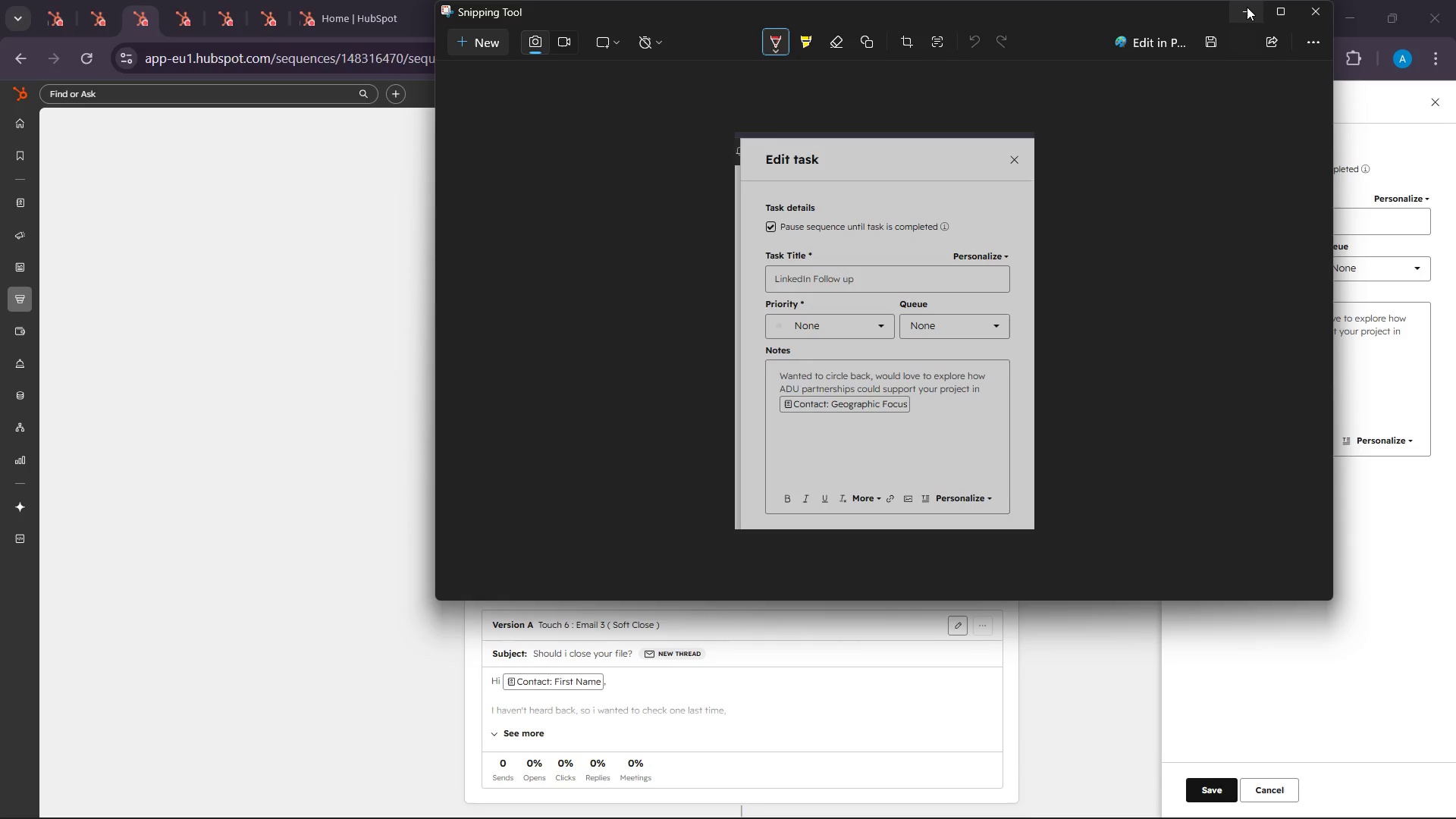 
left_click([1247, 7])
 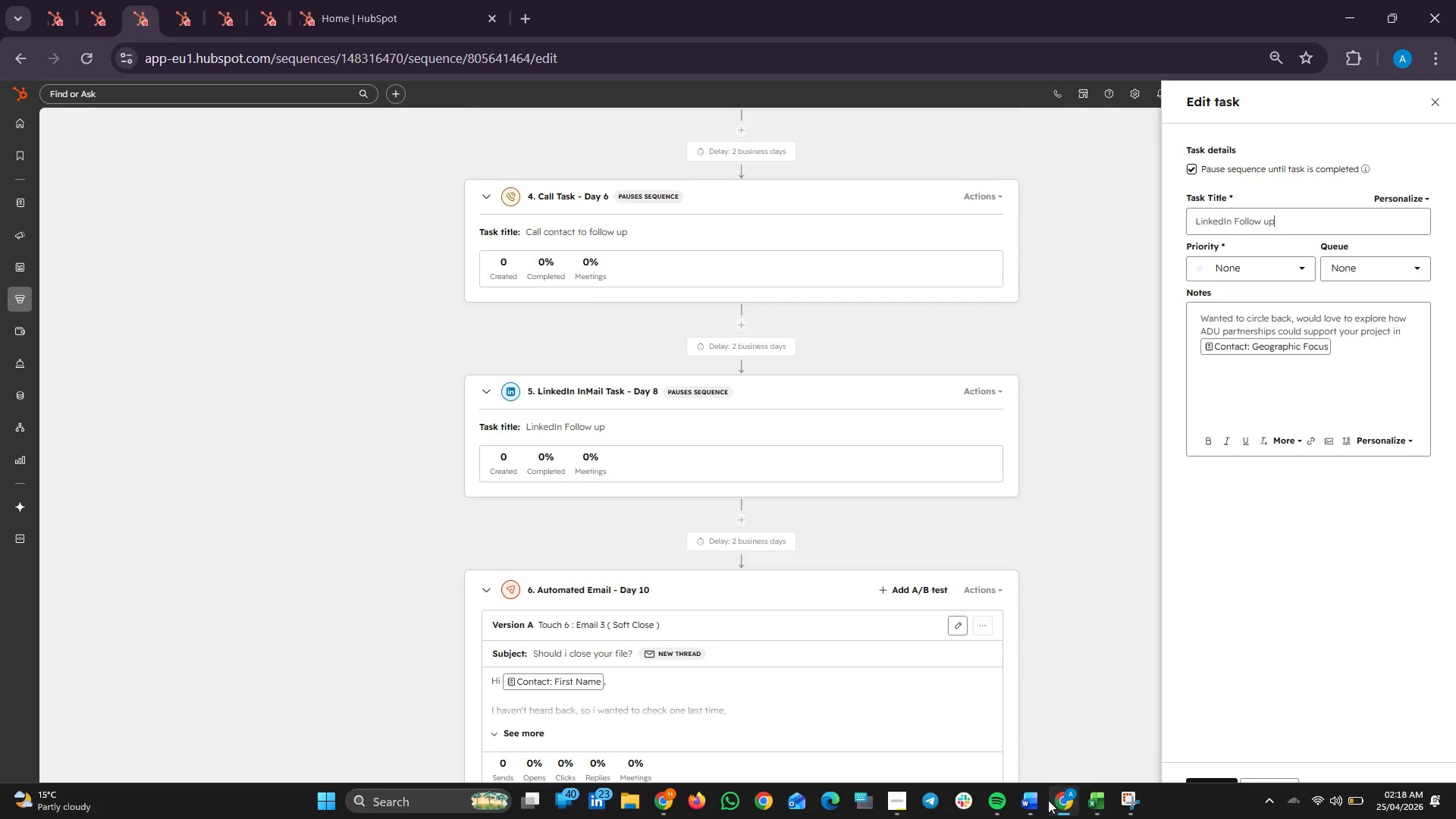 
left_click([1034, 797])
 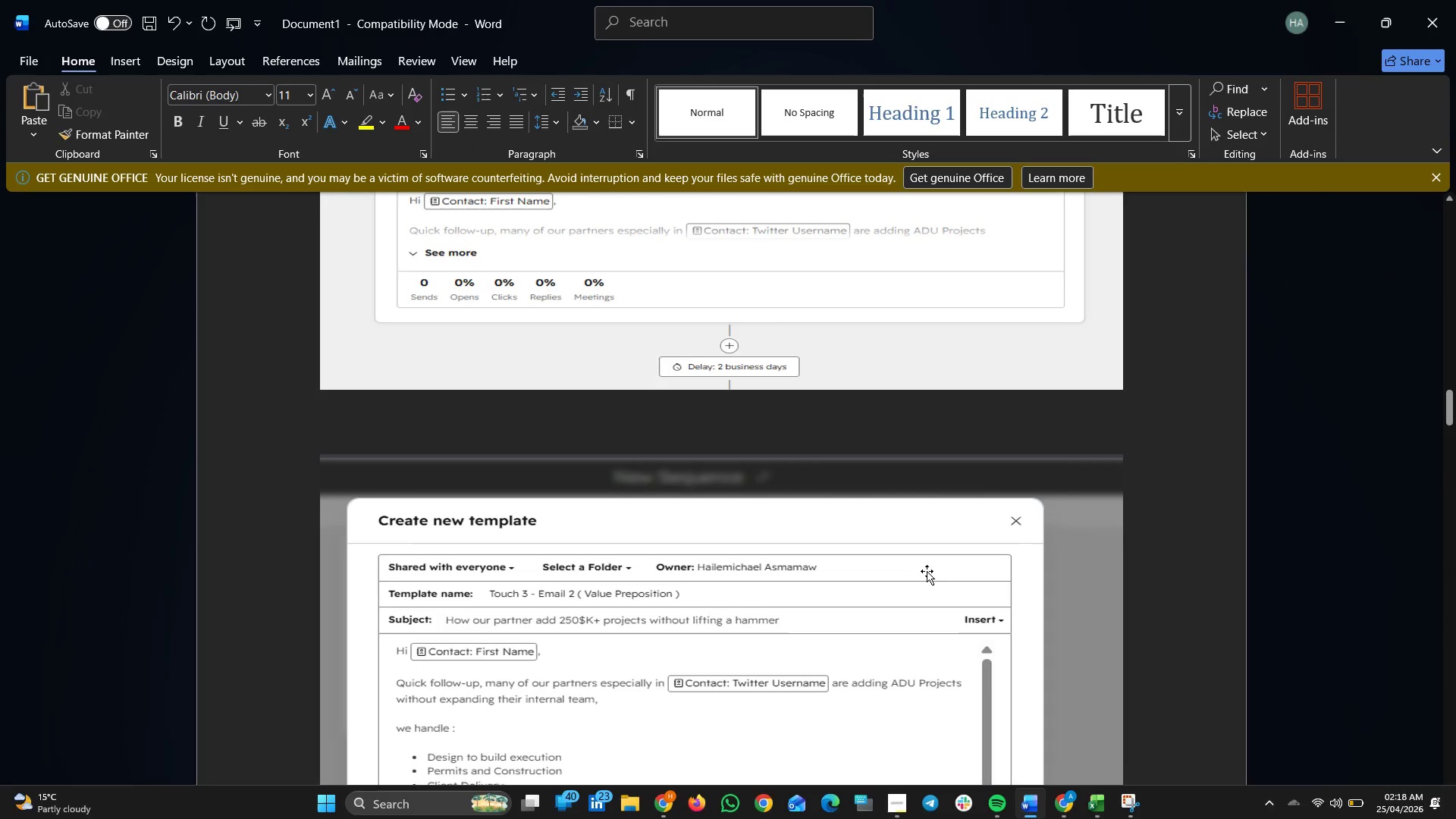 
scroll: coordinate [786, 529], scroll_direction: down, amount: 56.0
 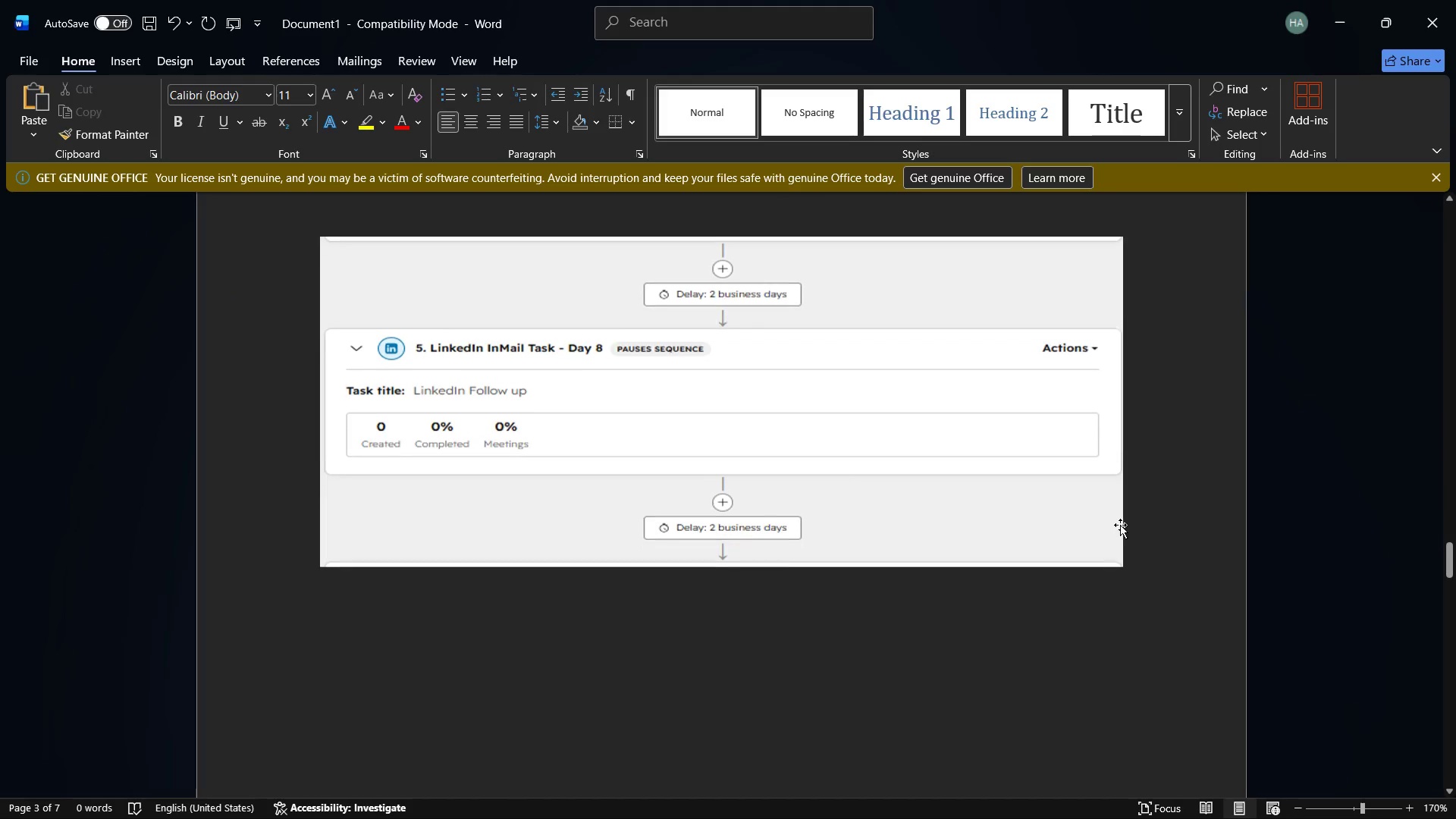 
left_click([1169, 540])
 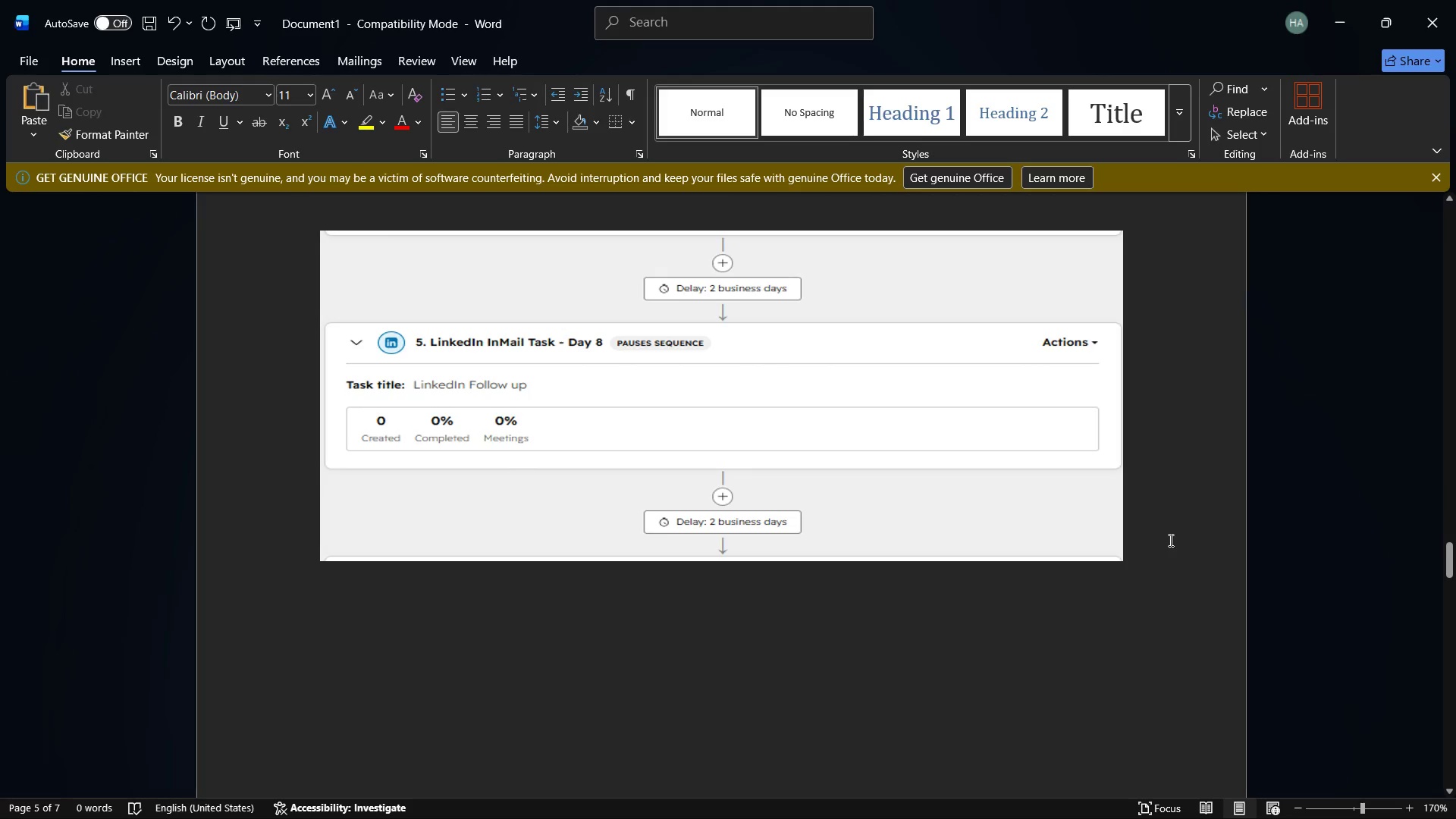 
key(Enter)
 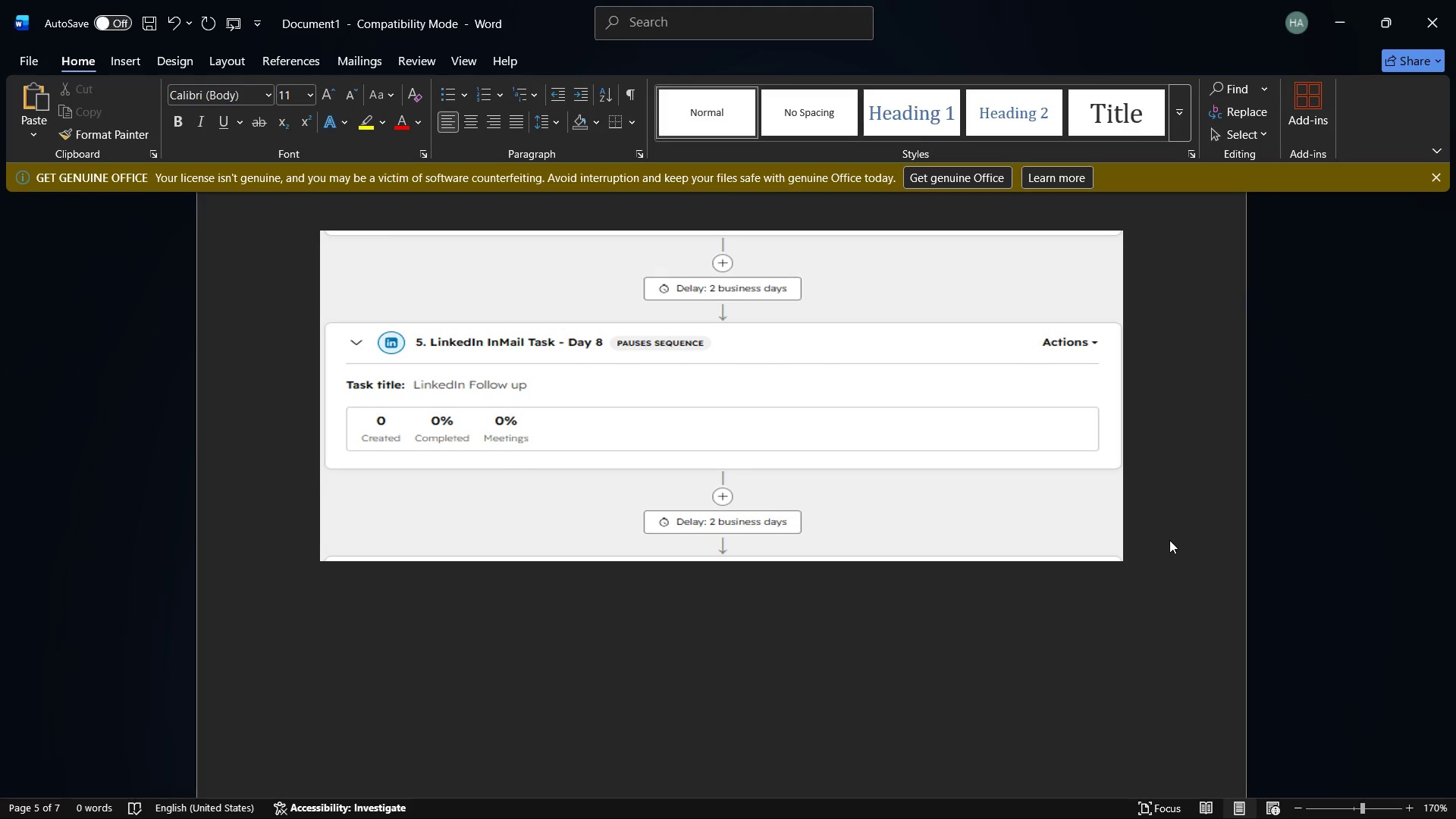 
key(Control+V)
 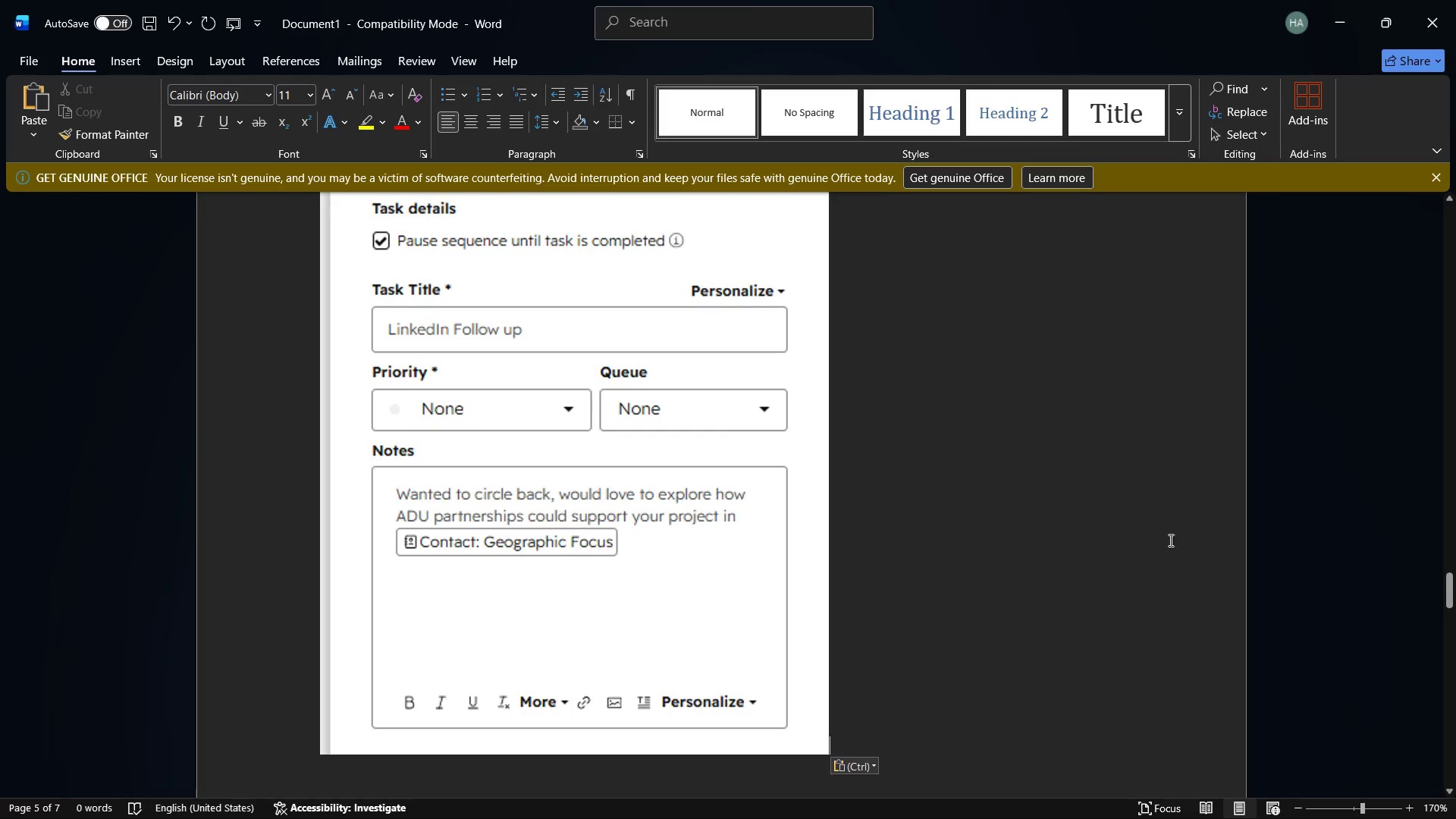 
scroll: coordinate [1123, 534], scroll_direction: down, amount: 55.0
 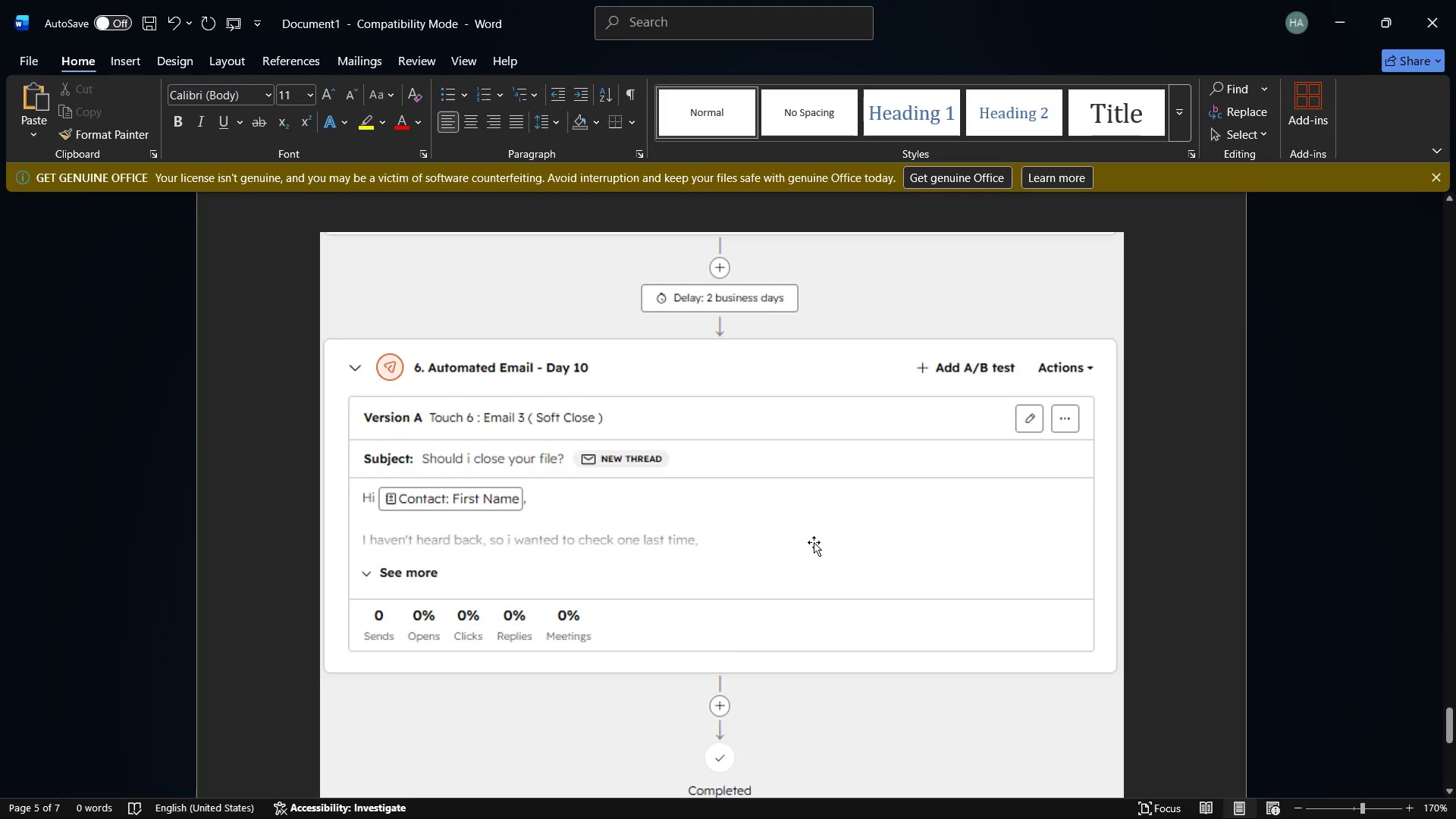 
right_click([812, 542])
 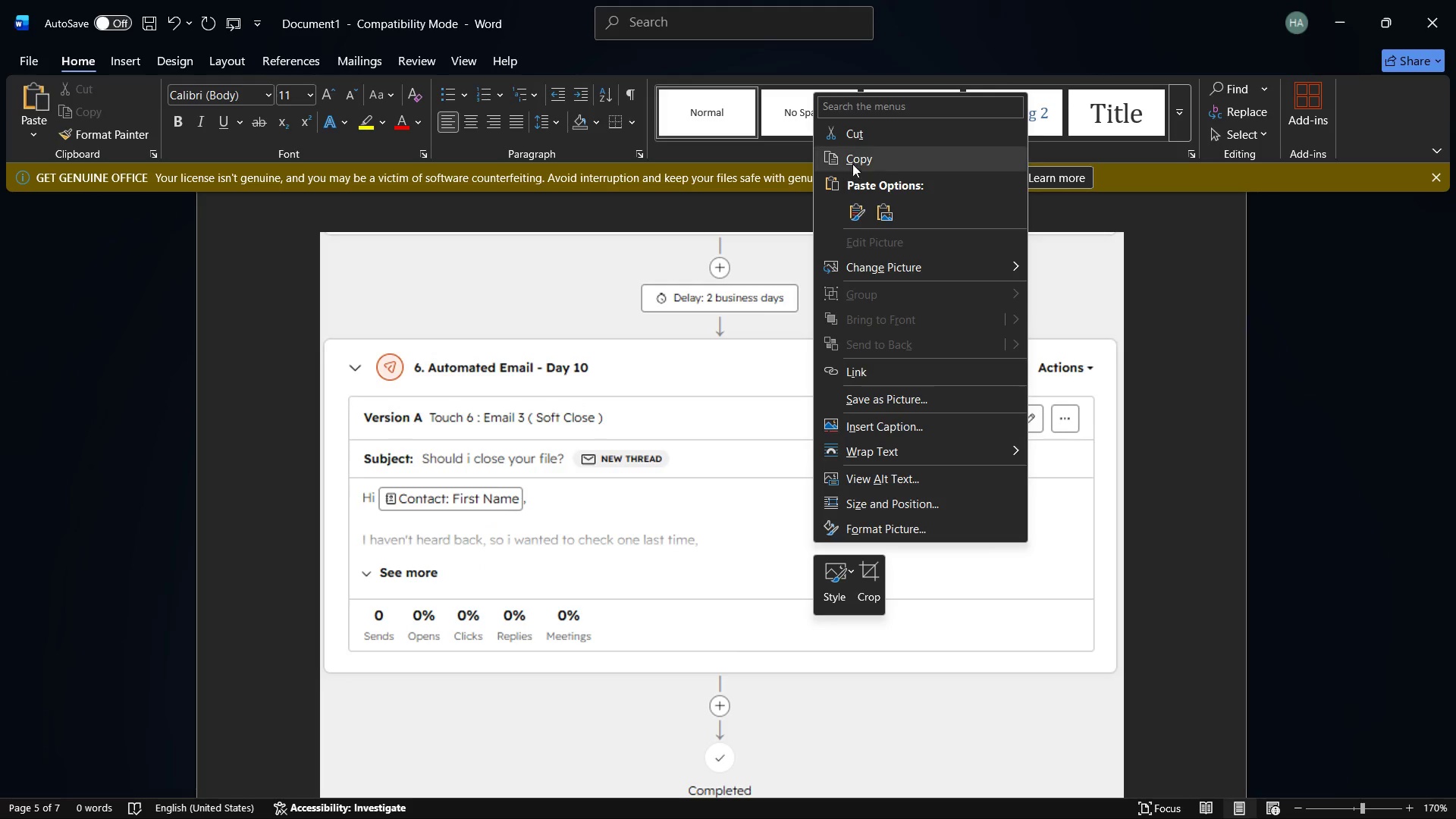 
left_click([856, 136])
 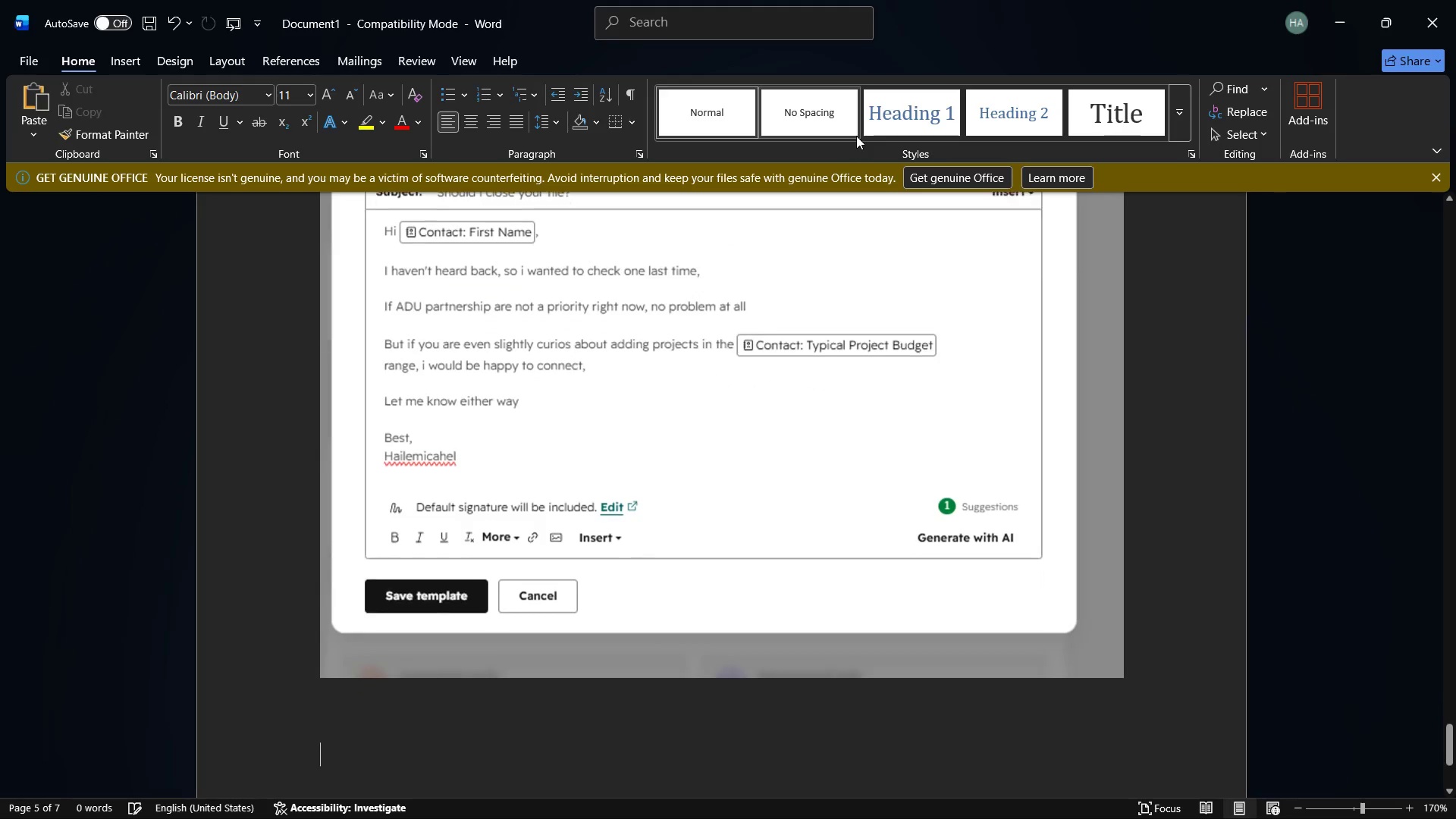 
scroll: coordinate [957, 234], scroll_direction: up, amount: 16.0
 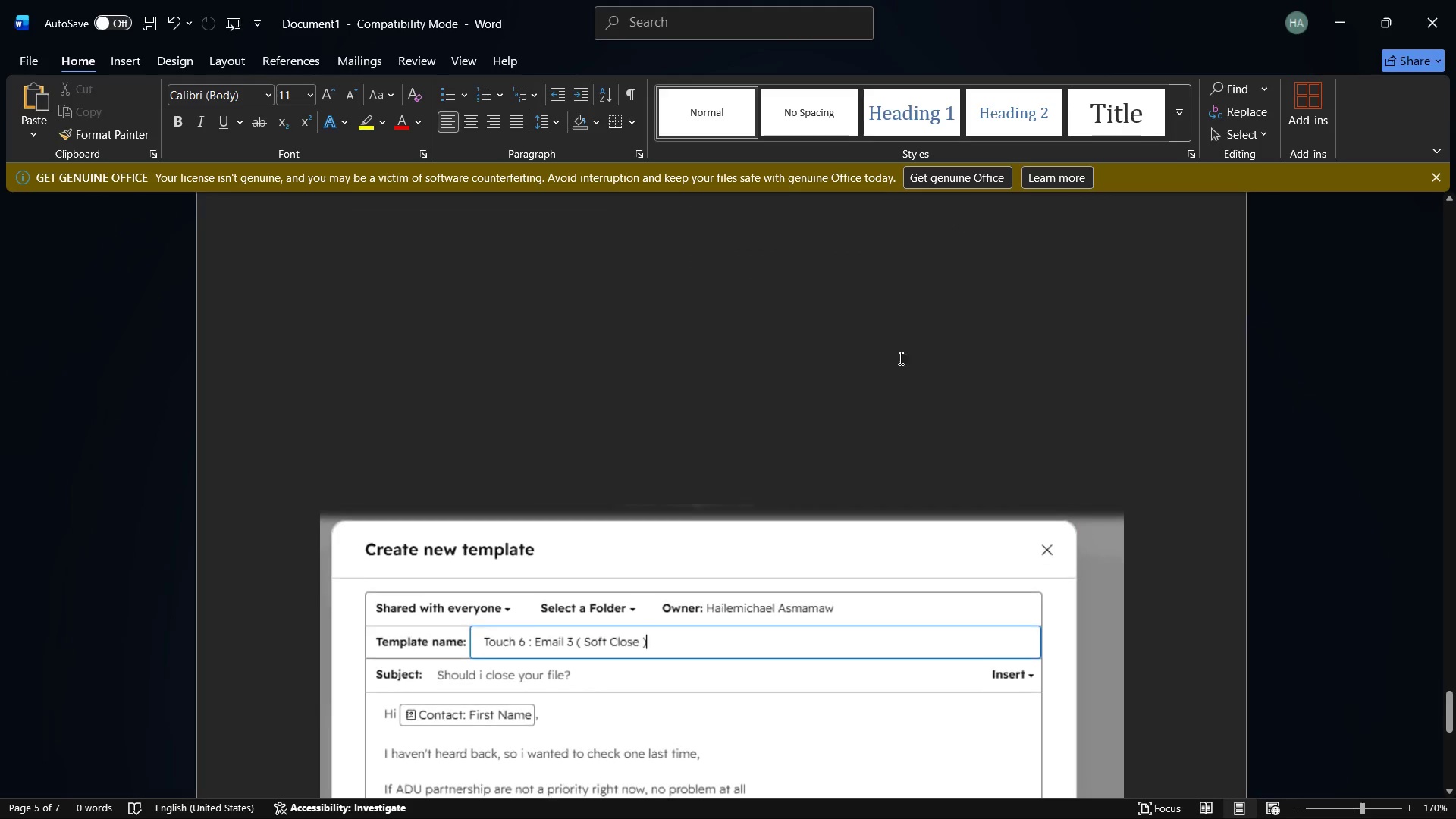 
left_click([746, 353])
 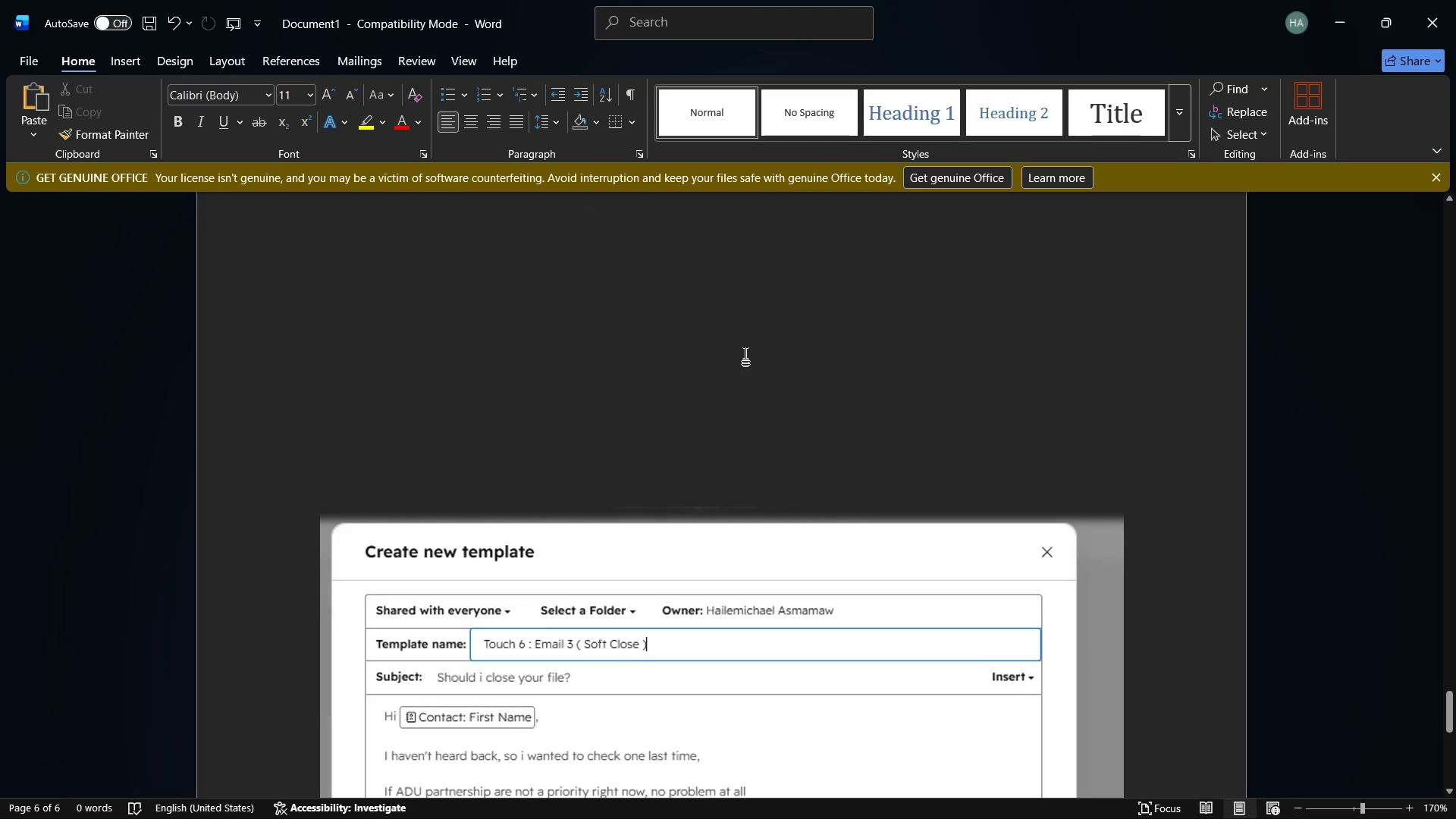 
key(Control+V)
 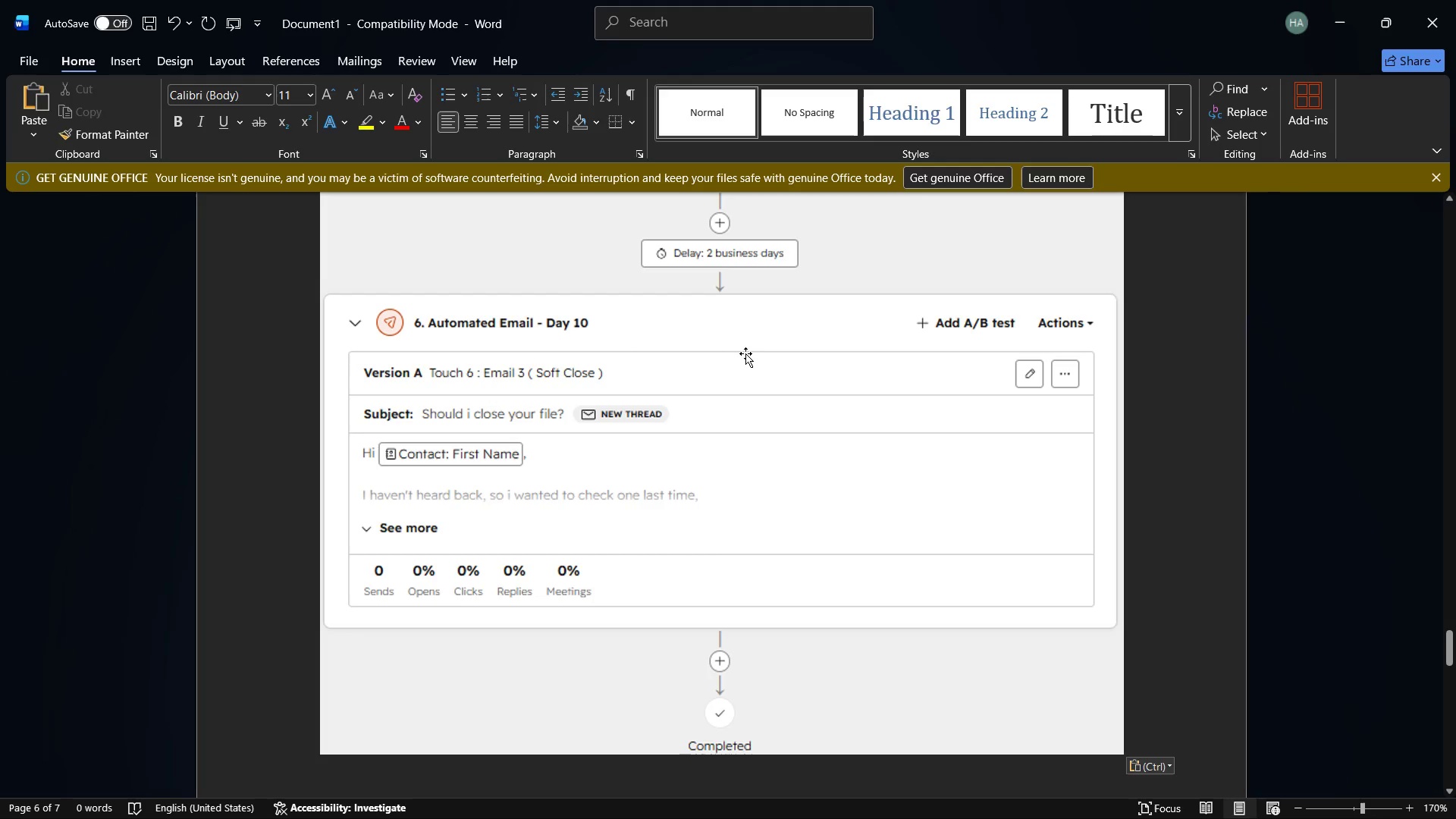 
scroll: coordinate [745, 353], scroll_direction: up, amount: 13.0
 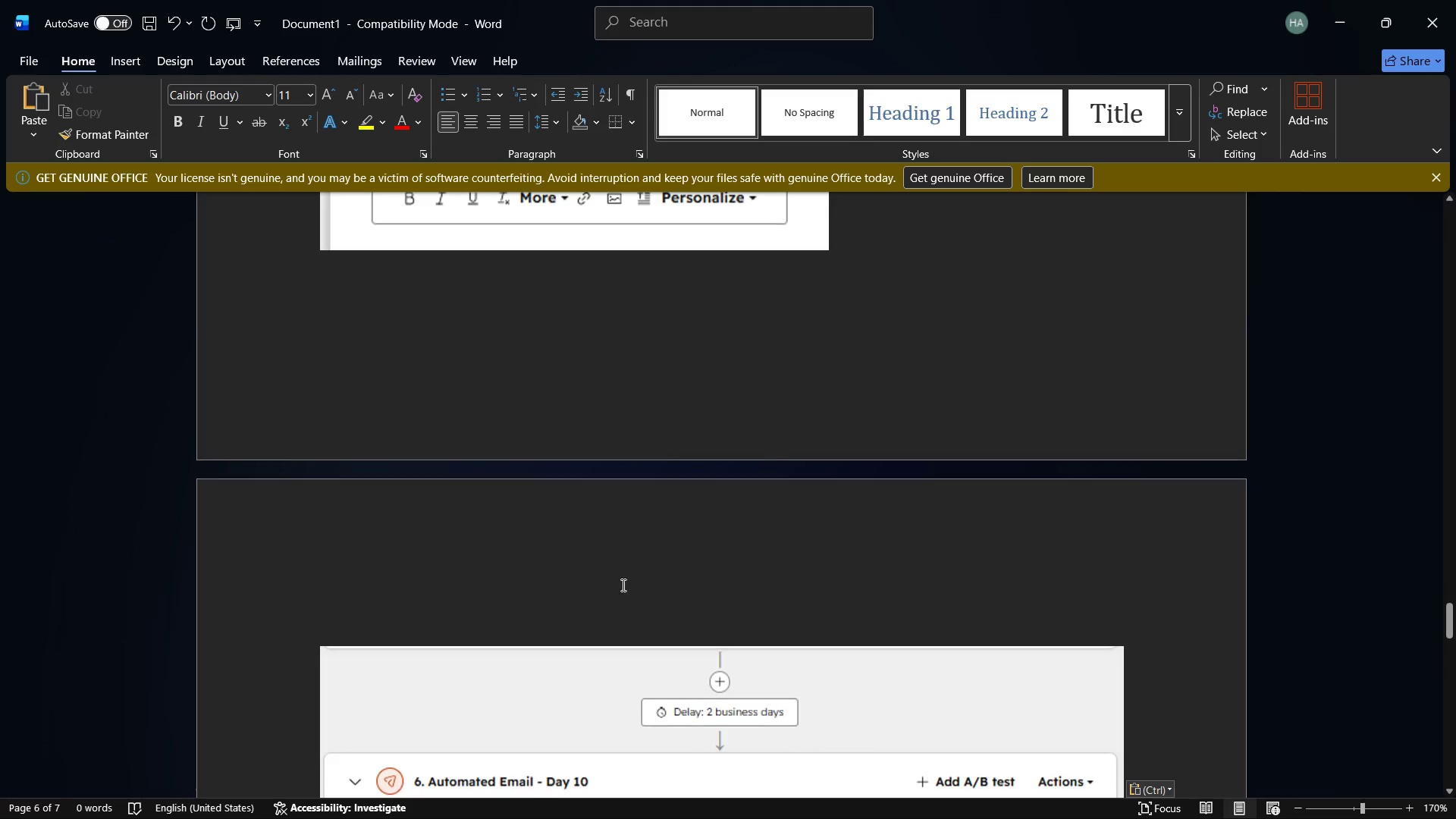 
left_click([620, 586])
 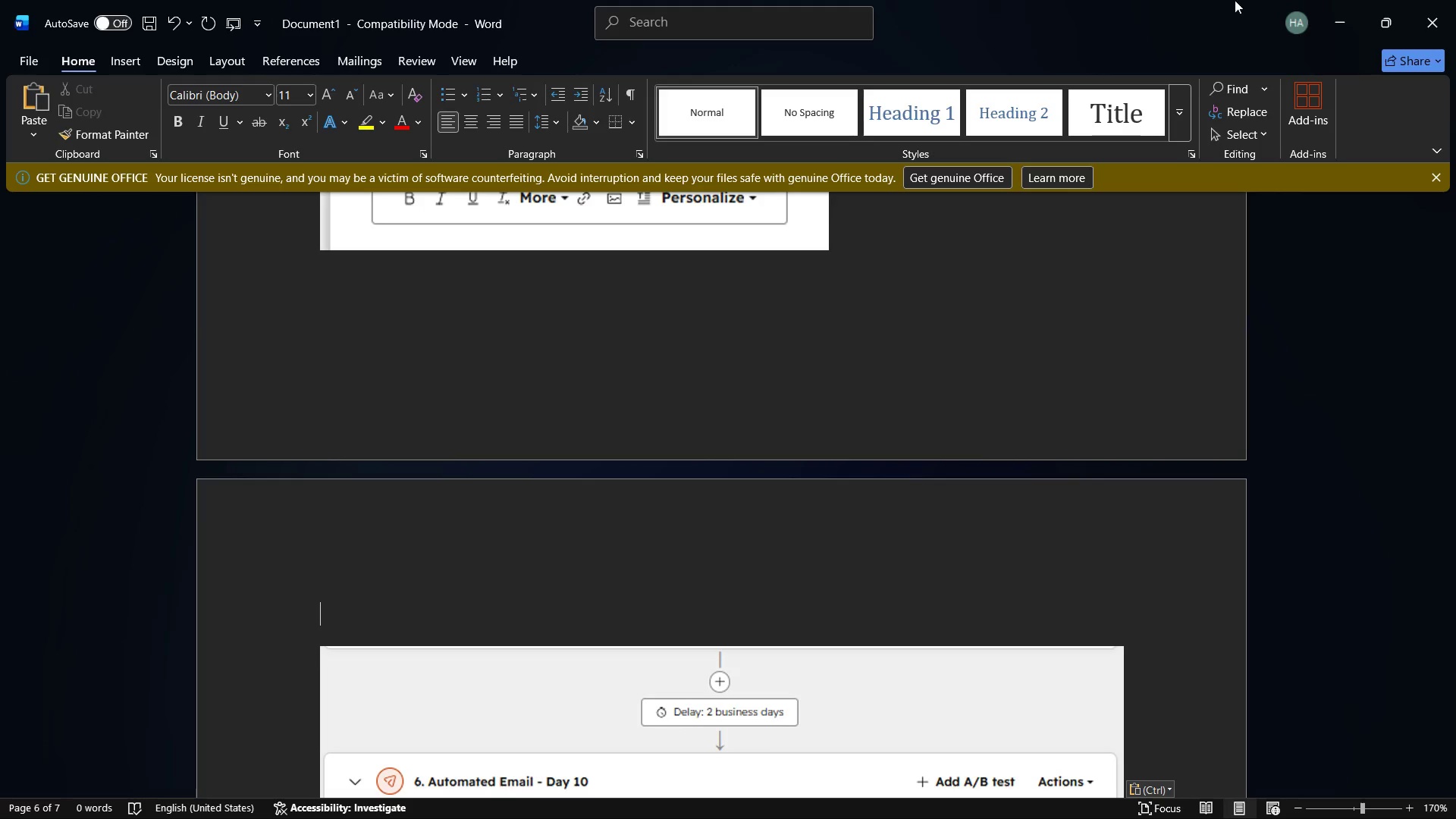 
left_click([1357, 0])
 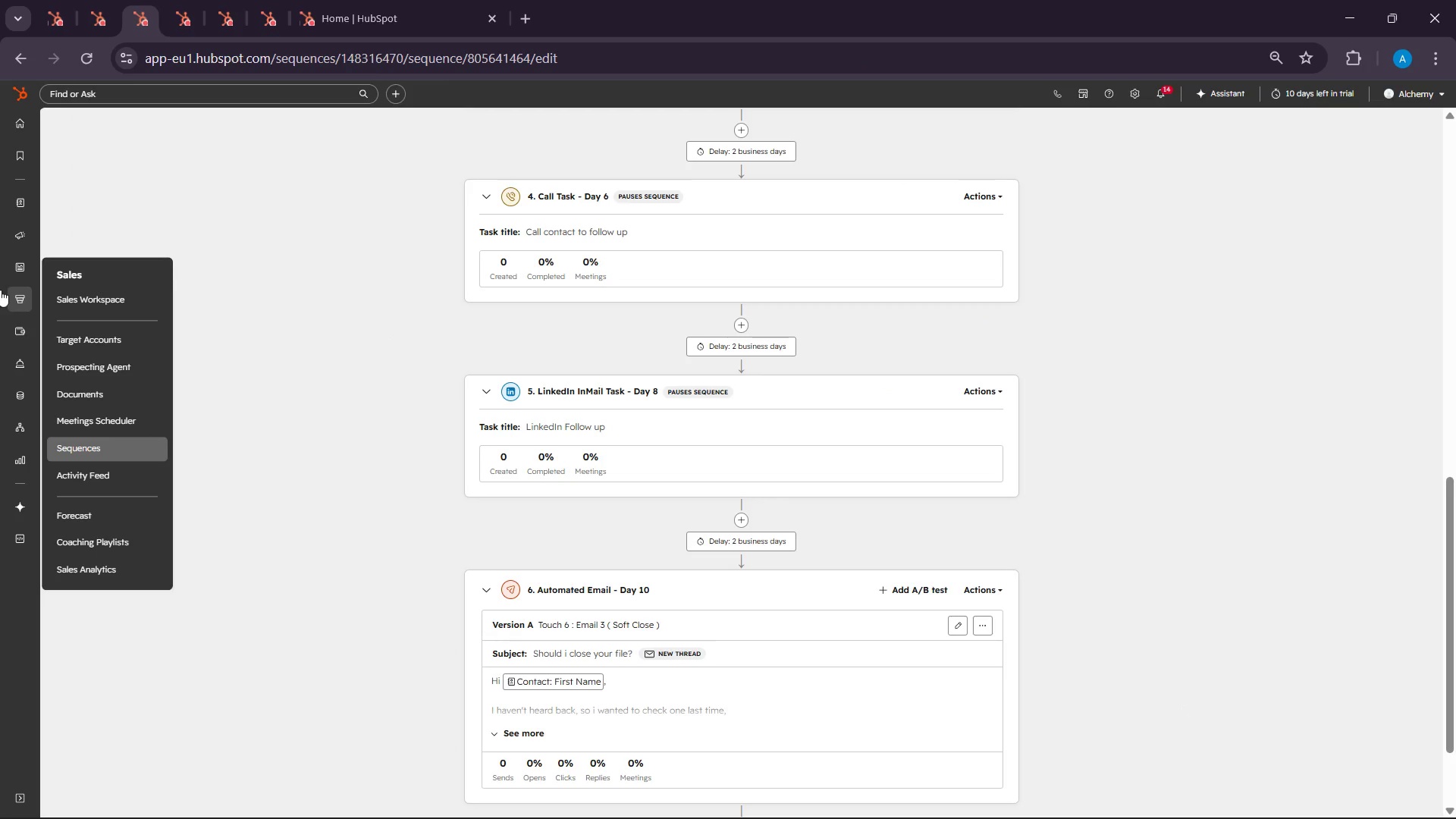 
wait(5.22)
 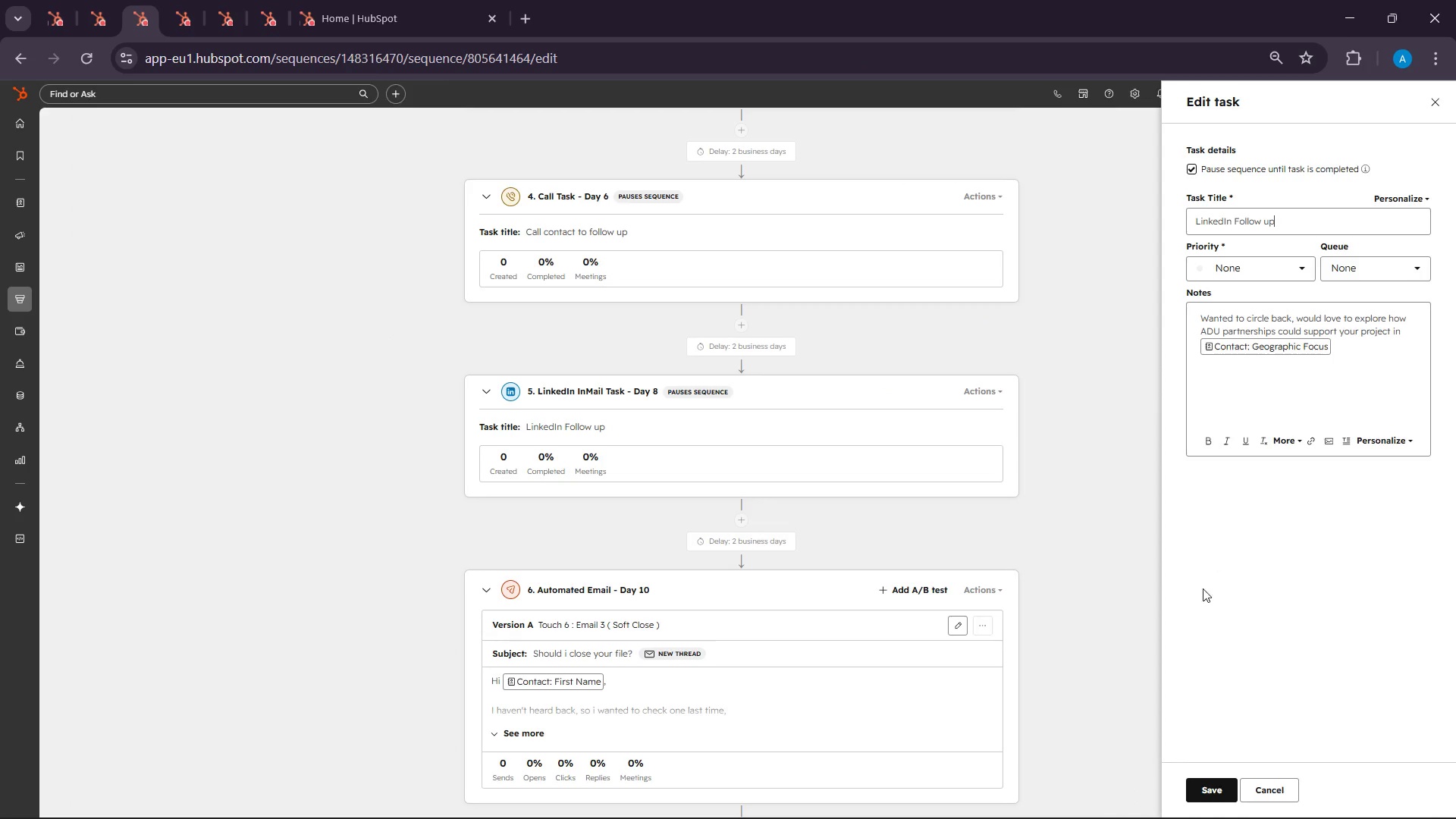 
left_click([182, 0])
 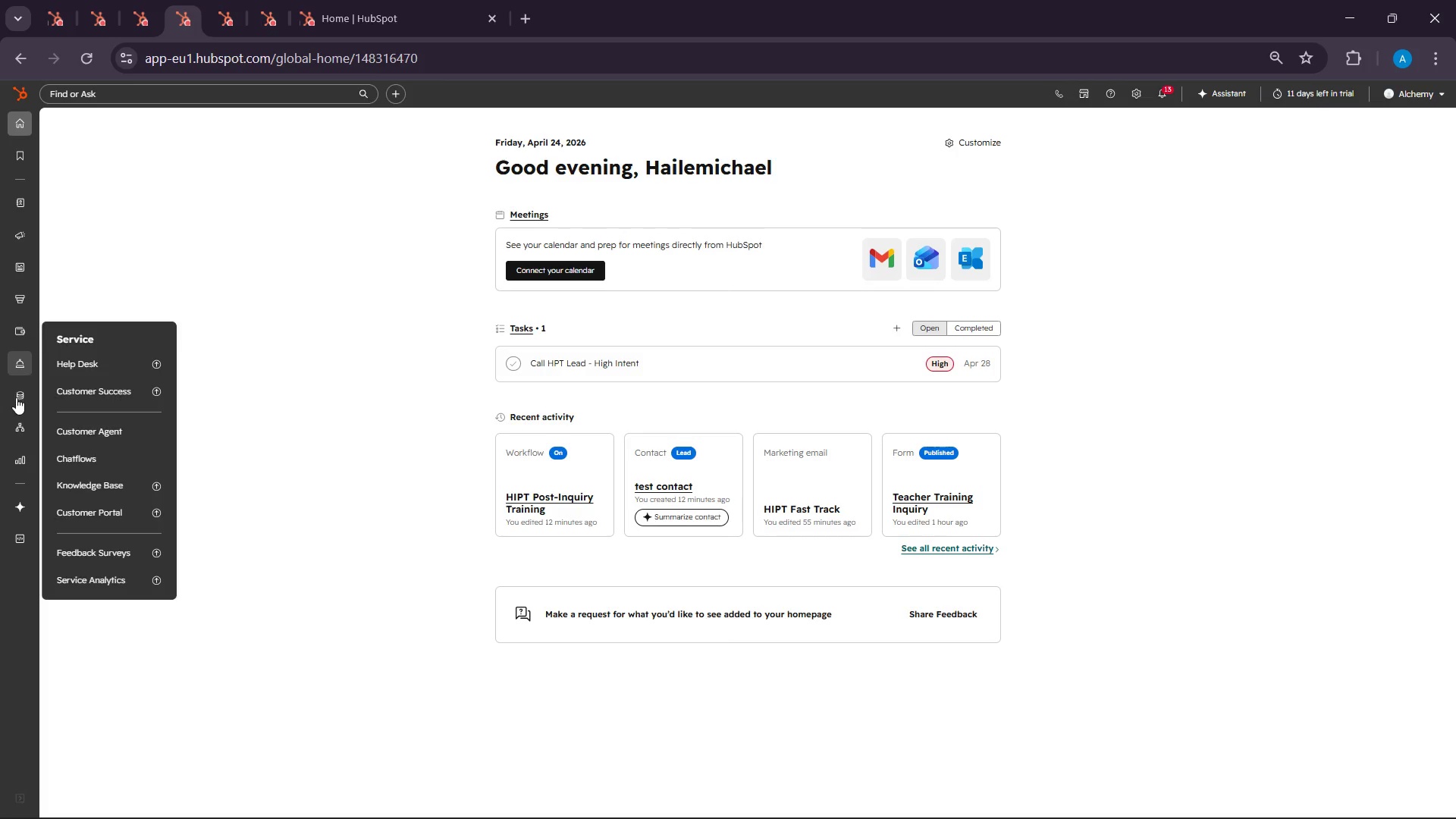 
wait(6.7)
 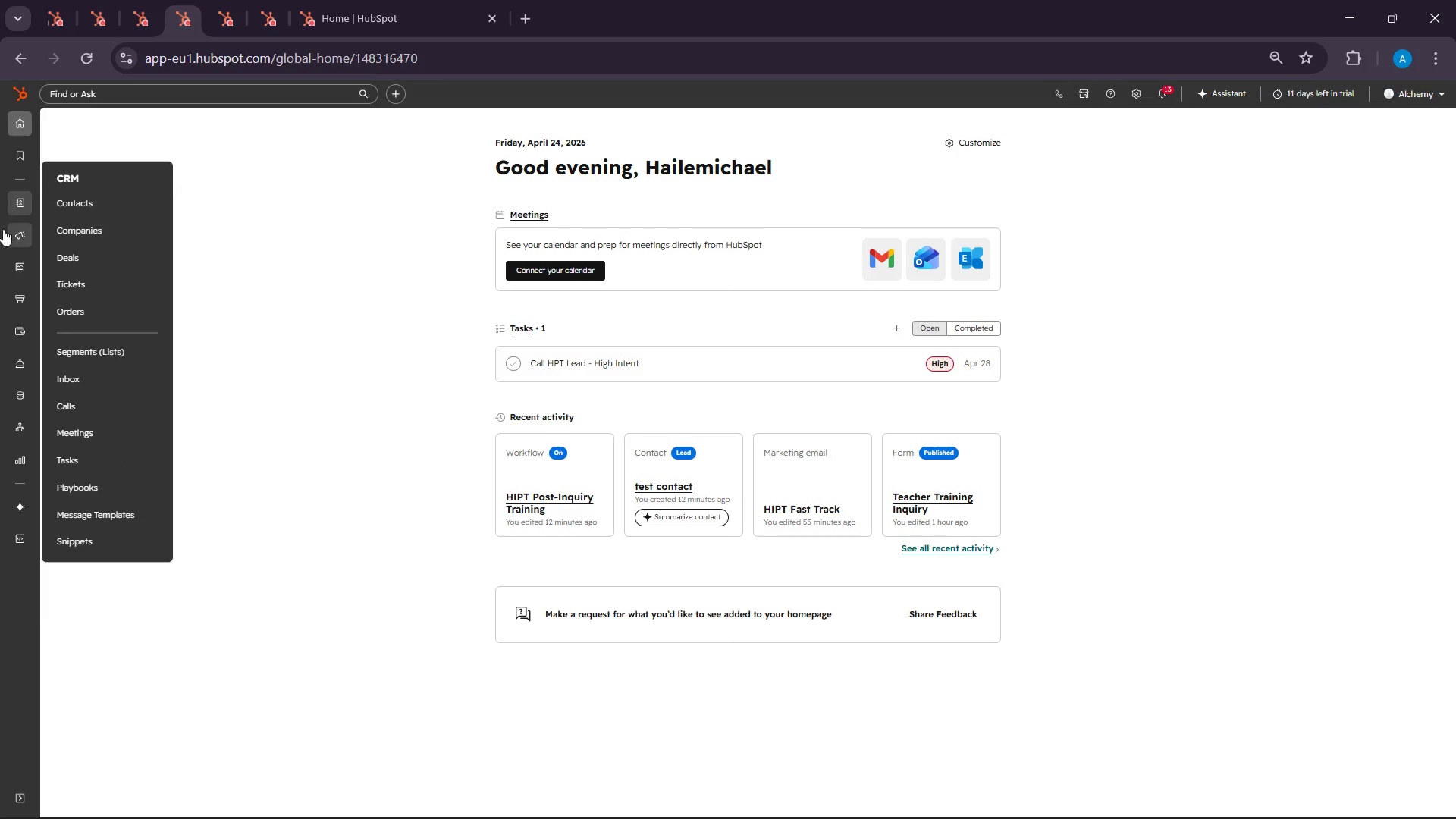 
left_click([88, 460])
 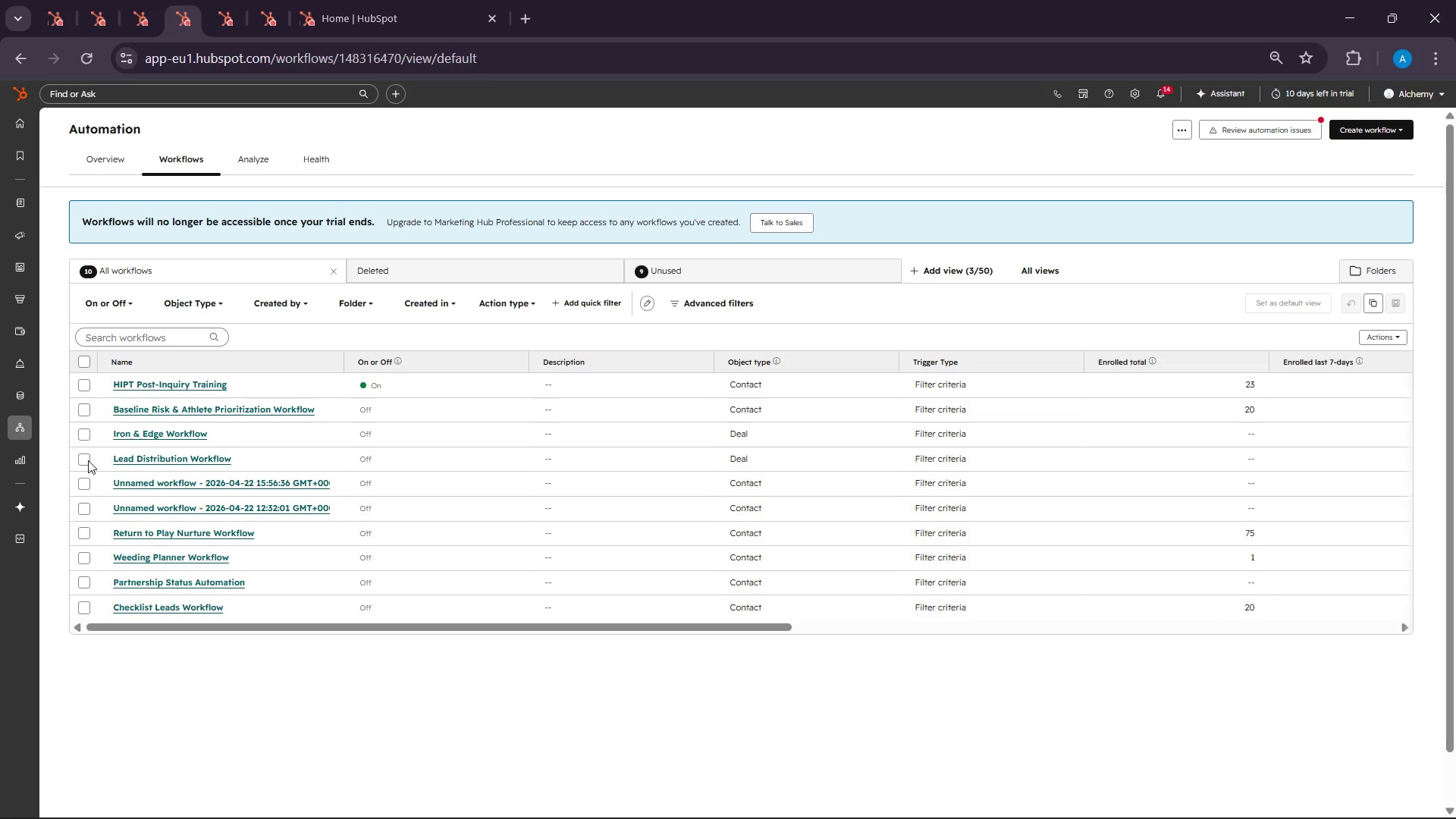 
wait(85.94)
 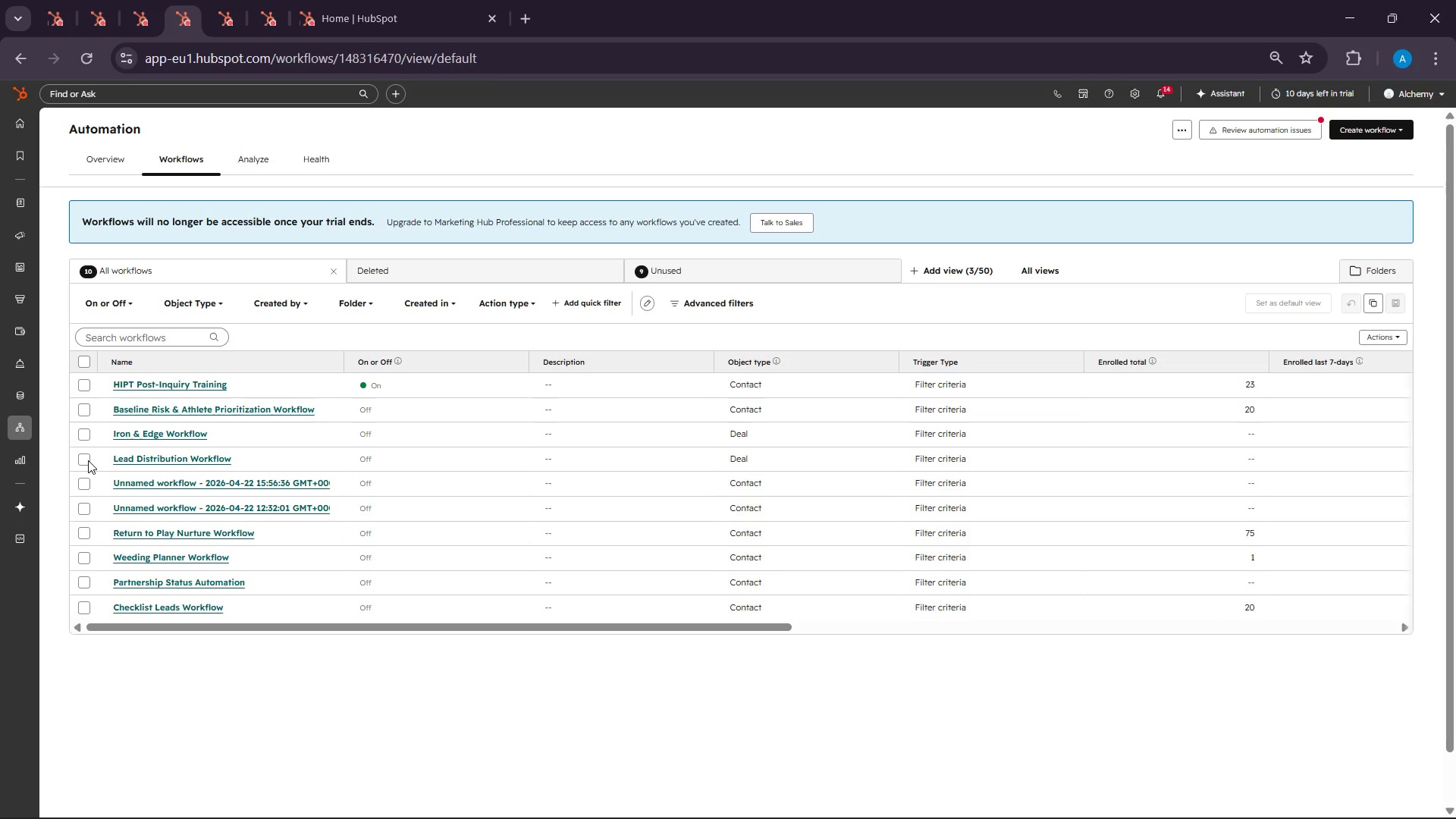 
left_click([1395, 127])
 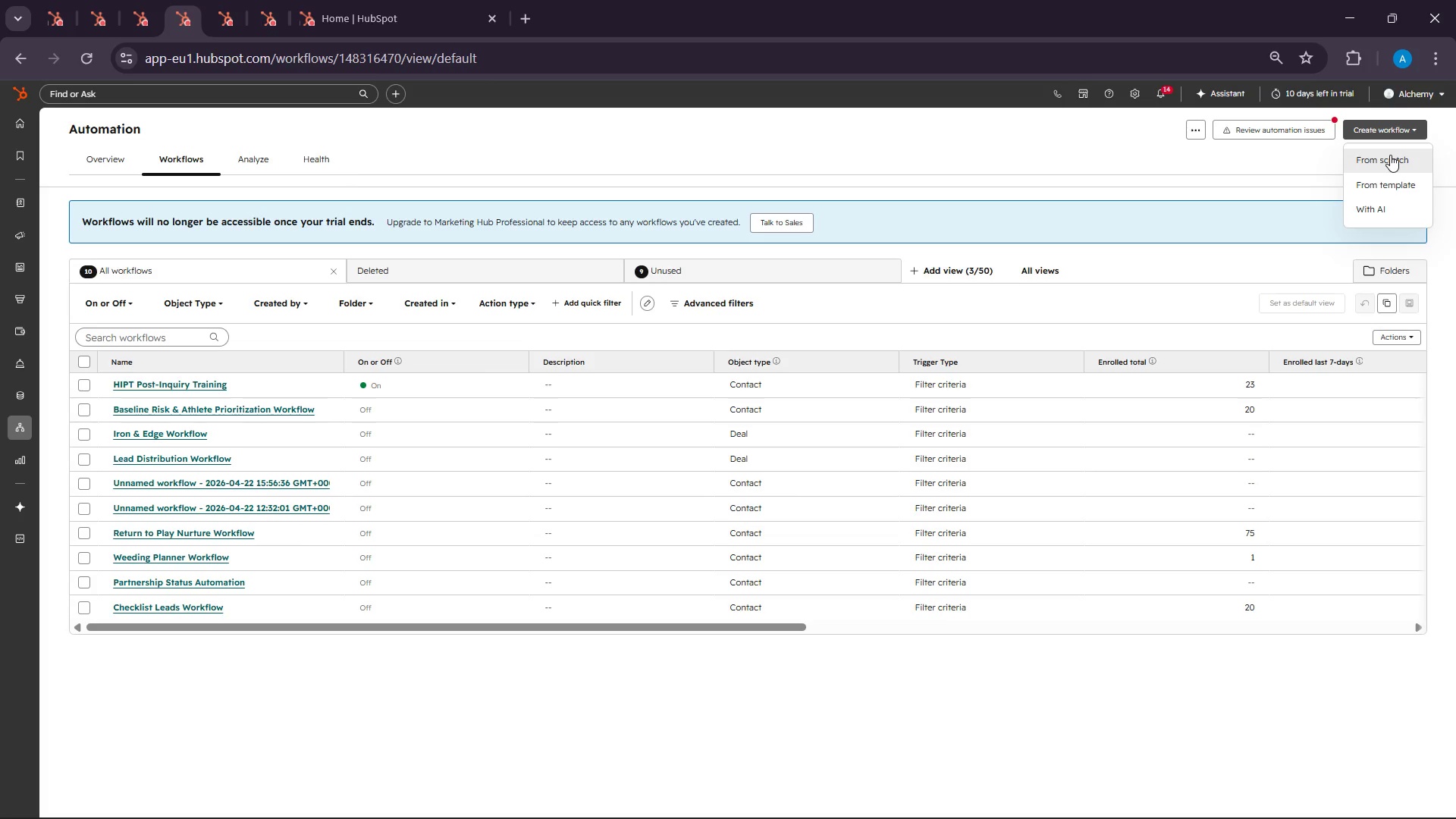 
left_click([1390, 155])
 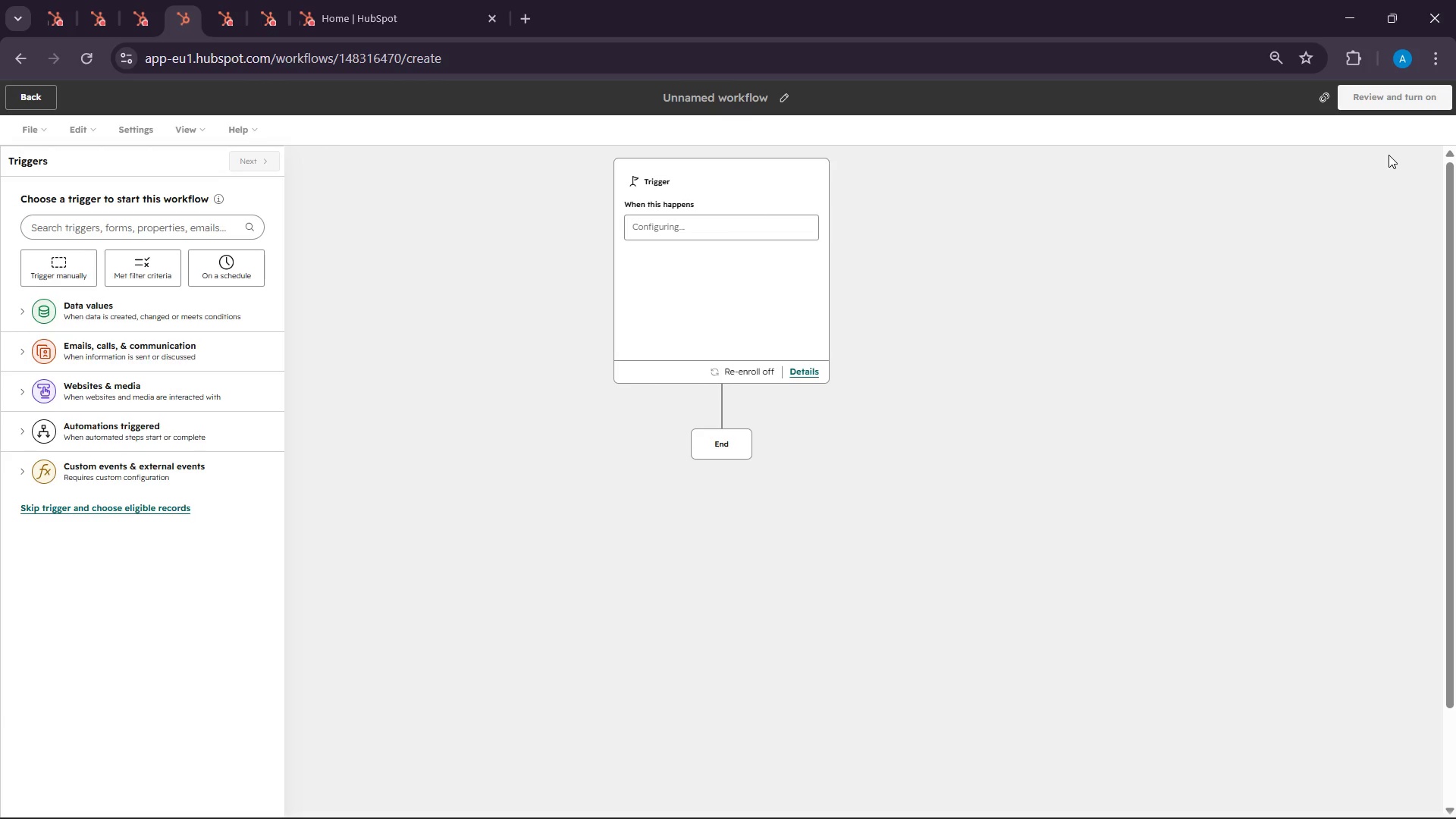 
wait(40.61)
 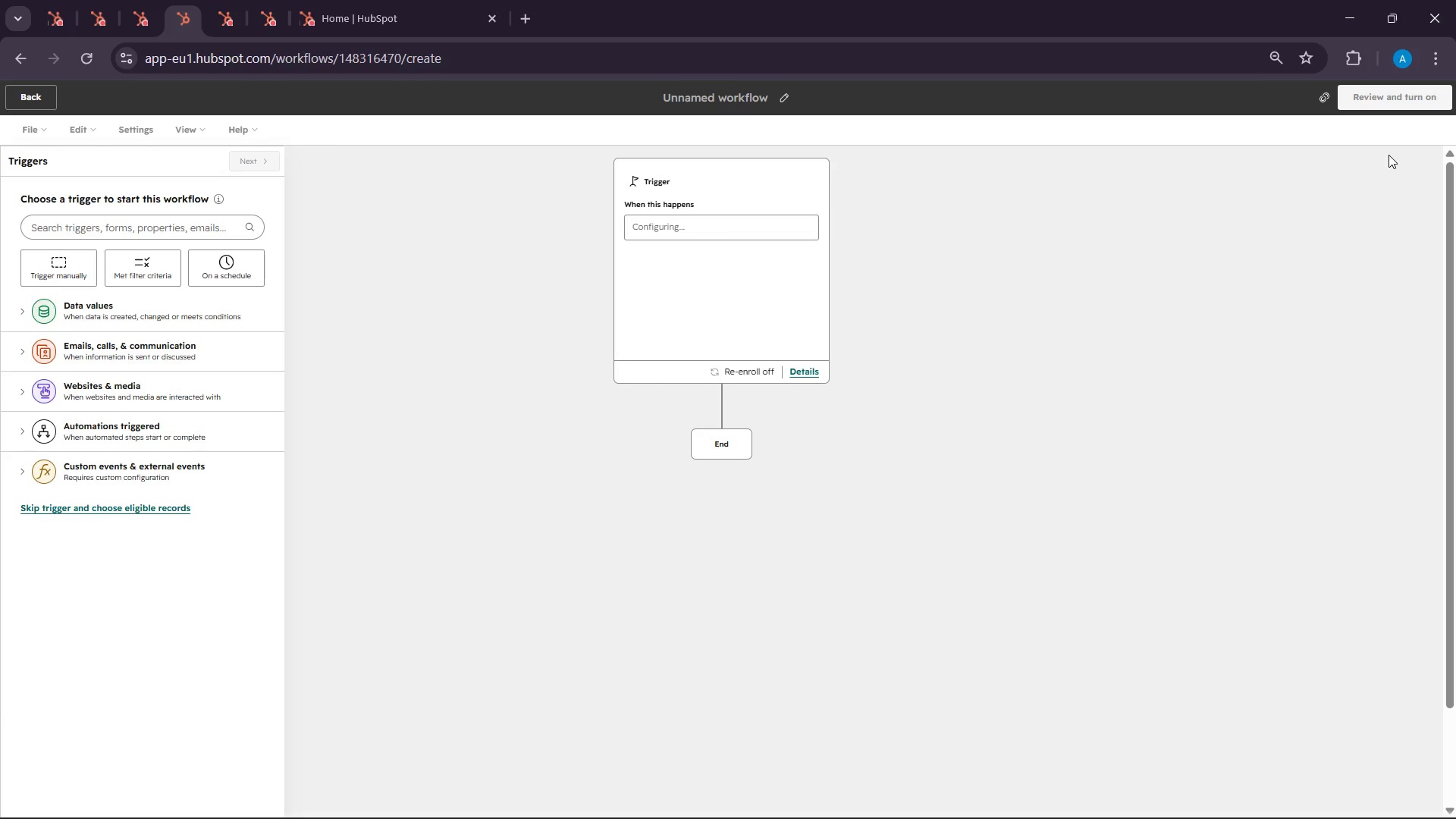 
left_click([162, 268])
 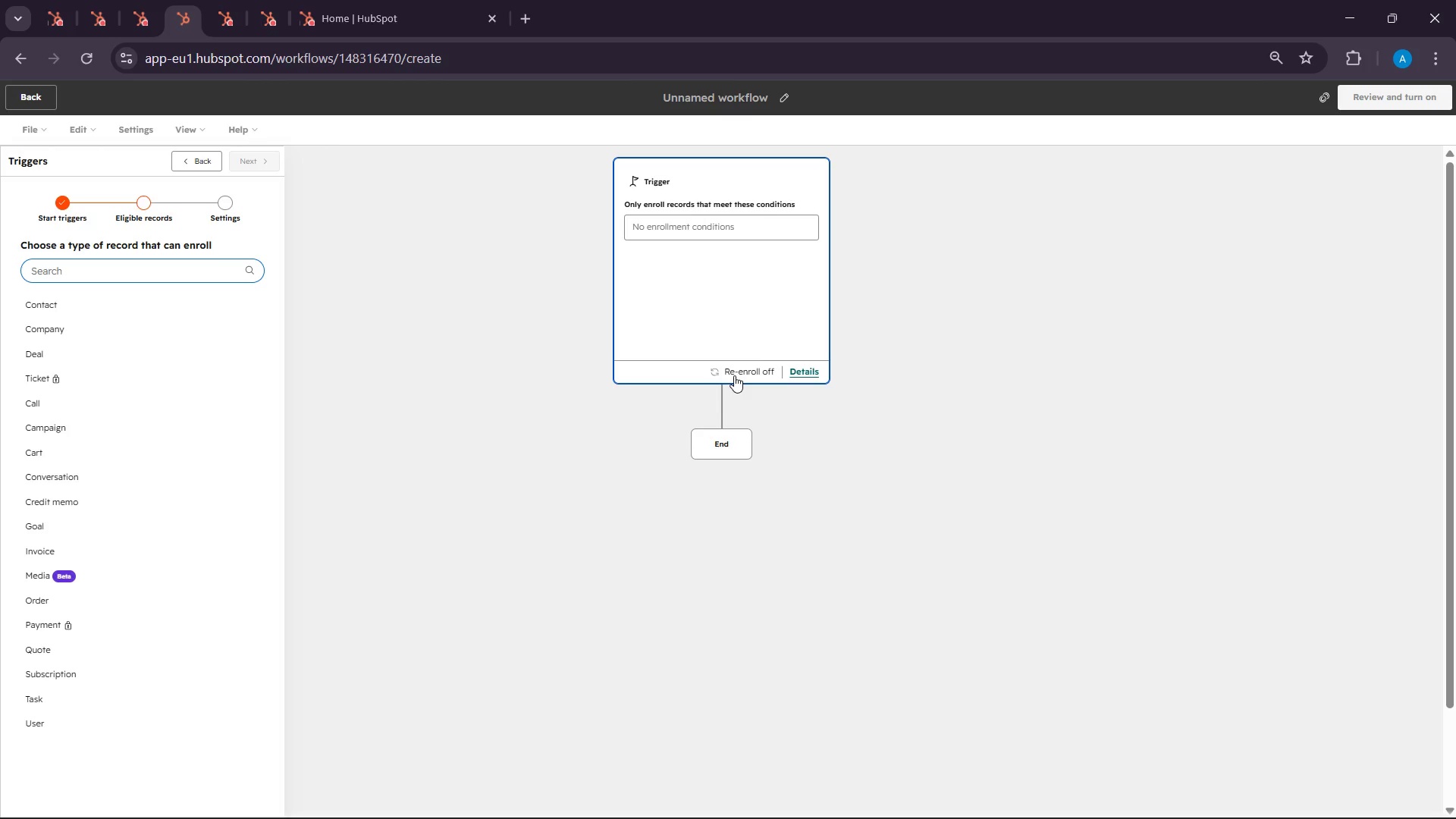 
wait(139.47)
 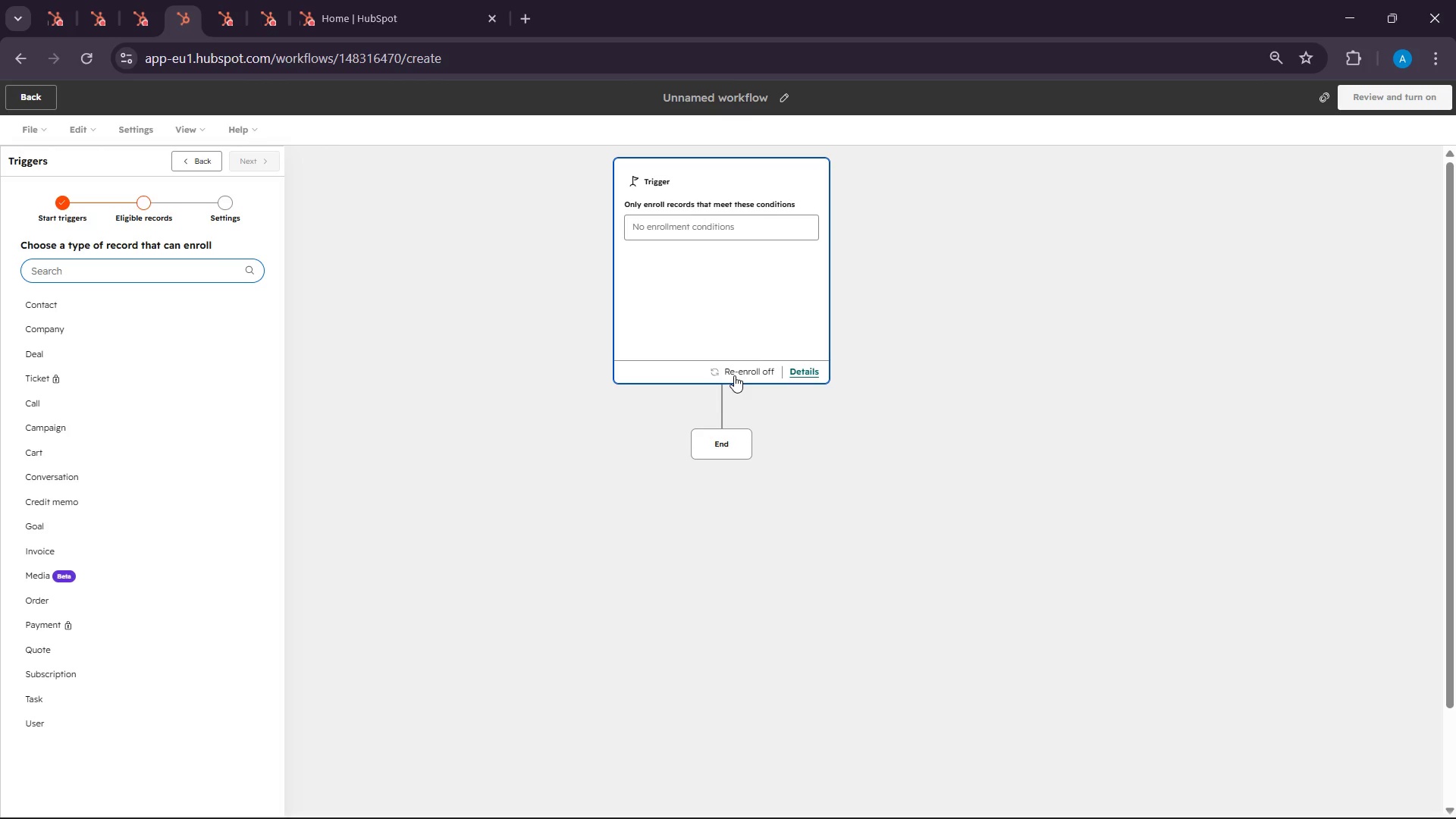 
left_click([145, 272])
 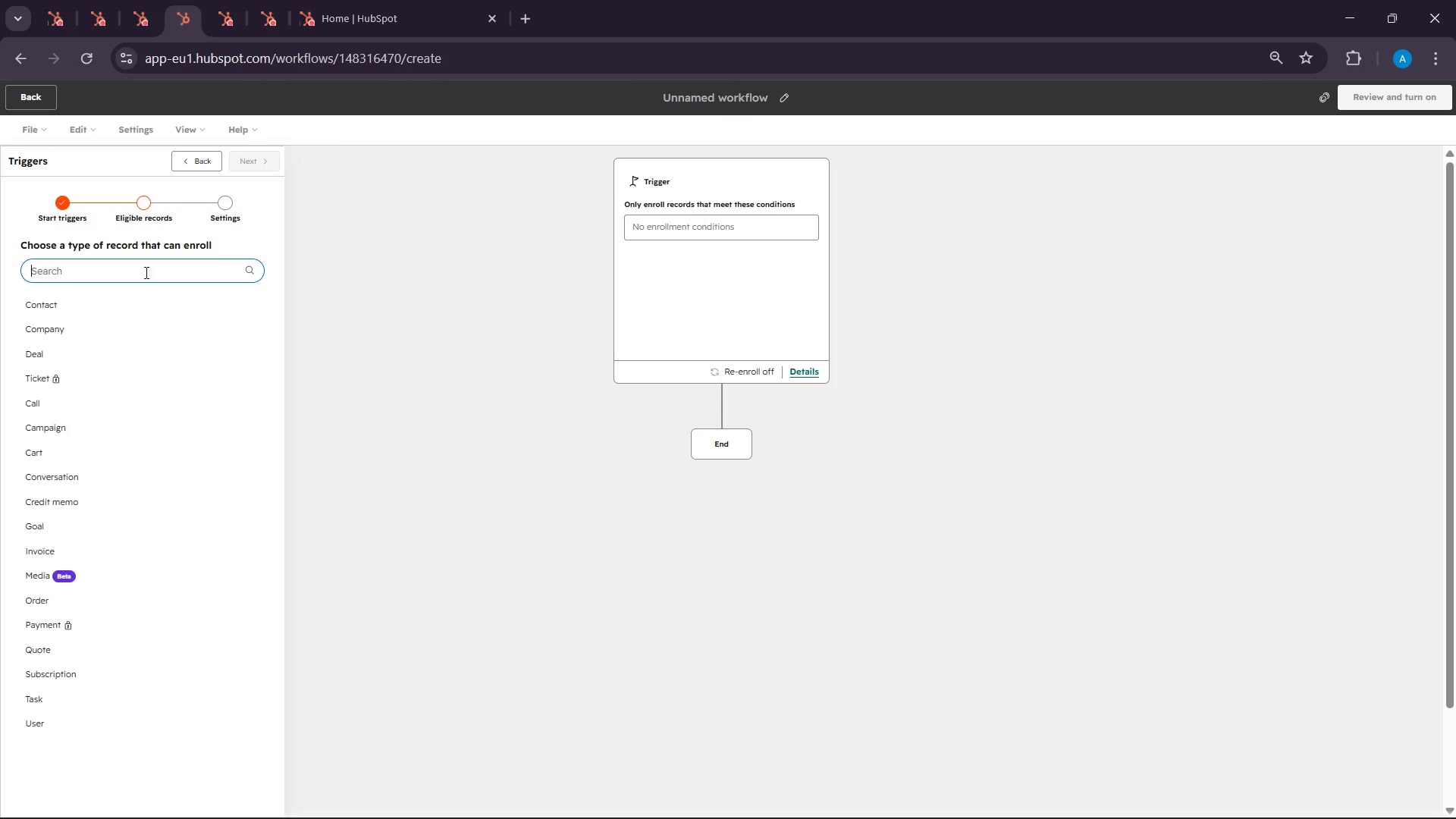 
left_click([145, 272])
 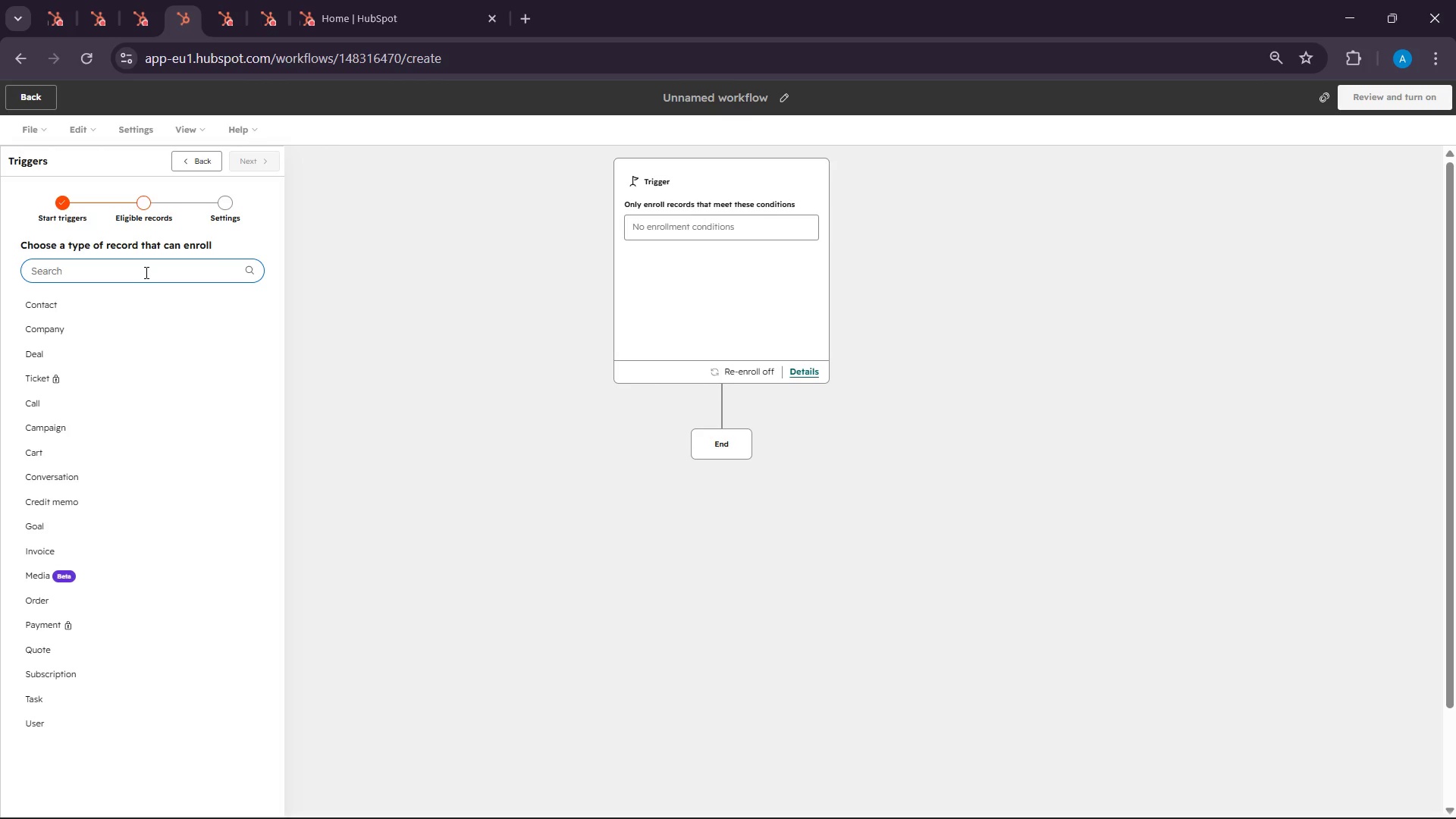 
left_click([150, 315])
 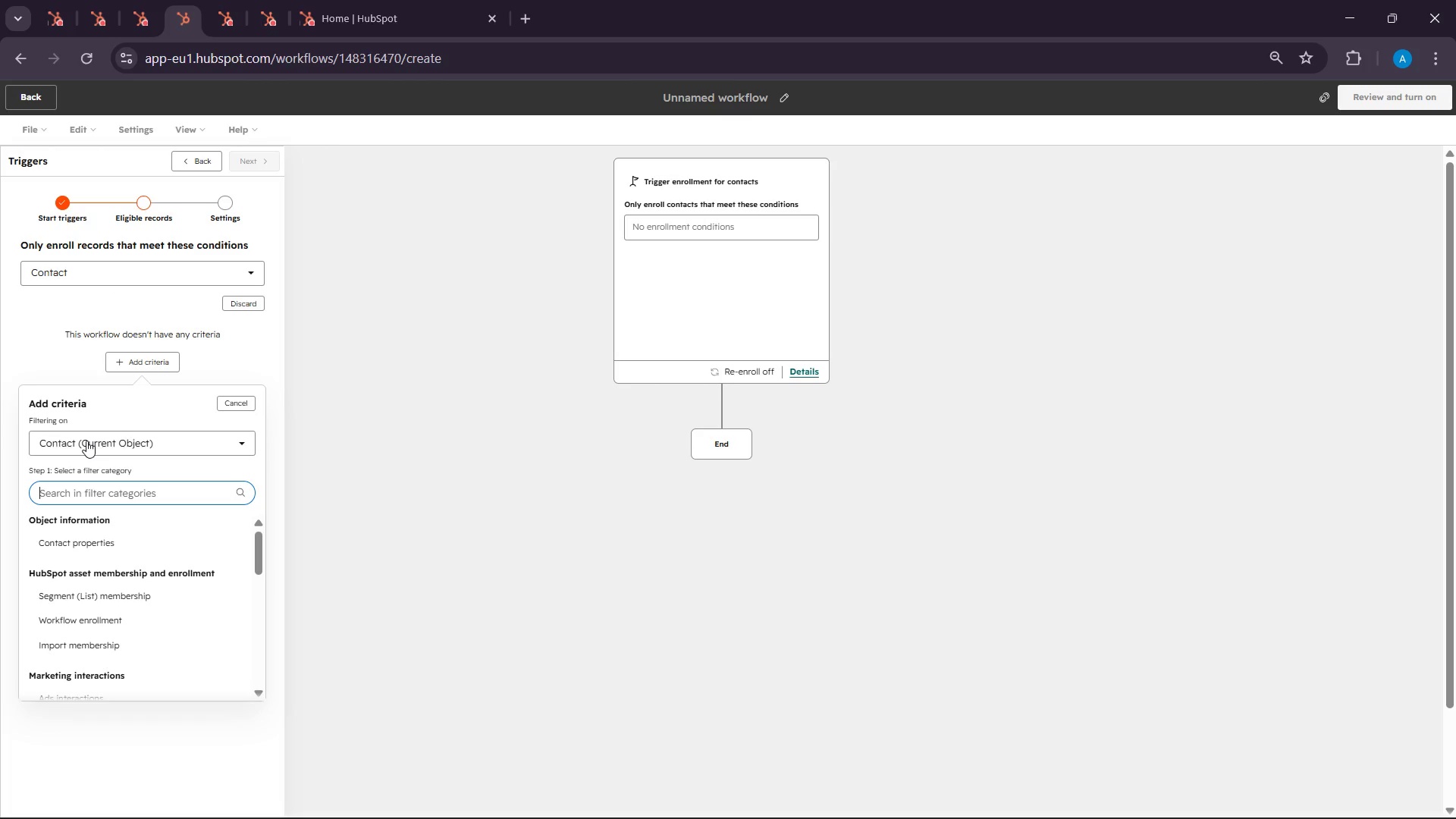 
type(enr)
 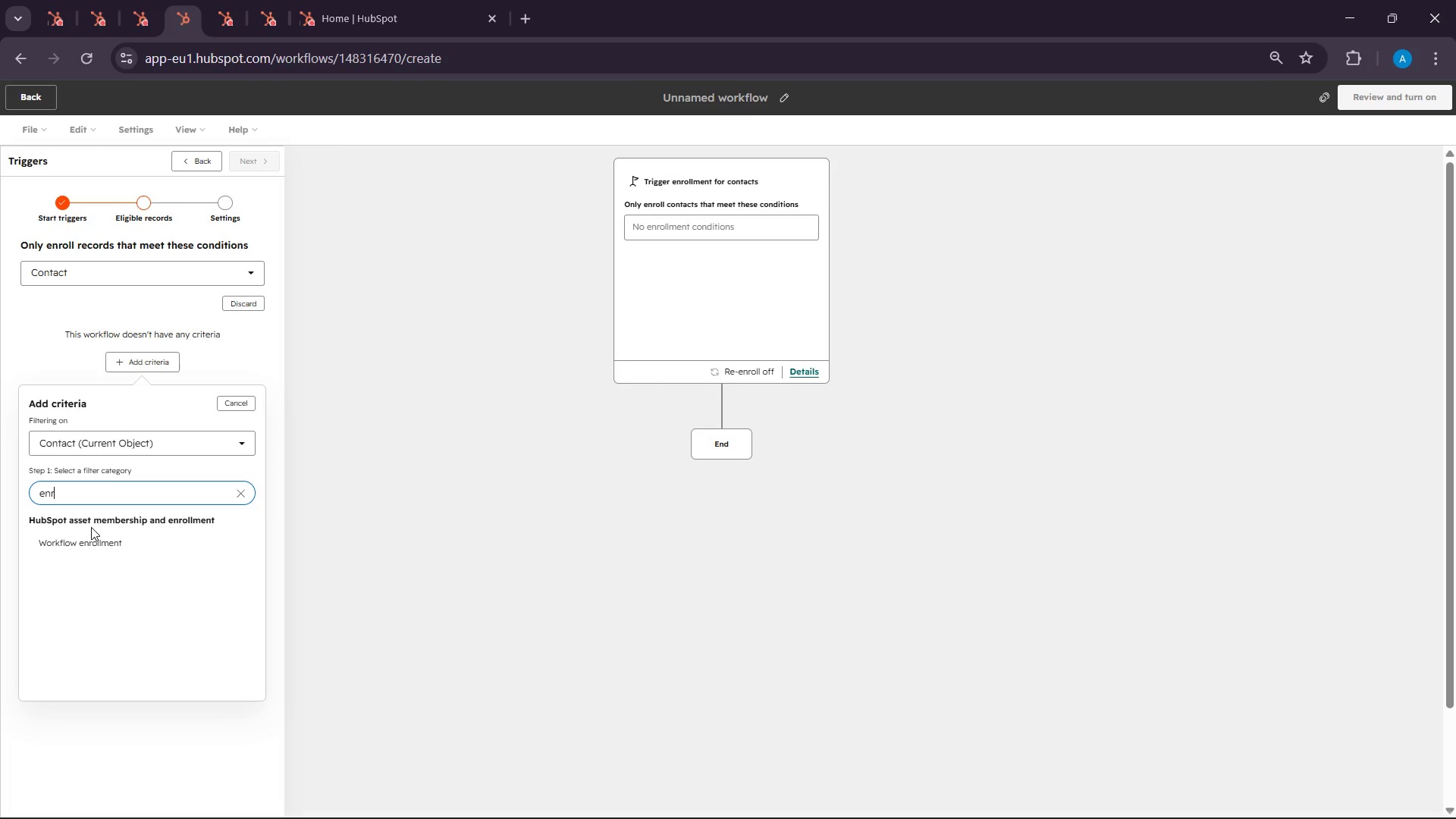 
key(Backspace)
key(Backspace)
key(Backspace)
type(seq)
key(Backspace)
key(Backspace)
key(Backspace)
 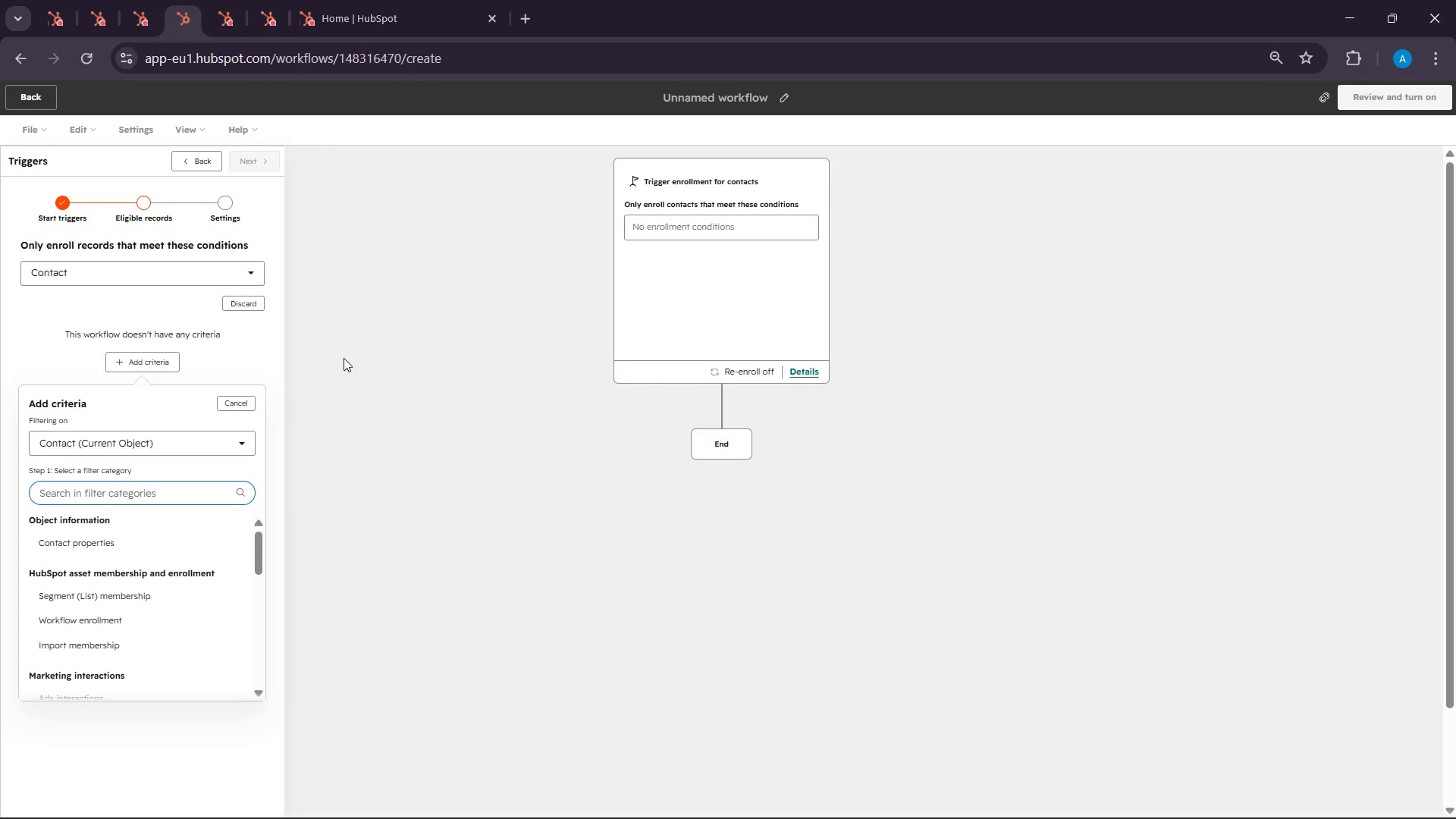 
wait(72.62)
 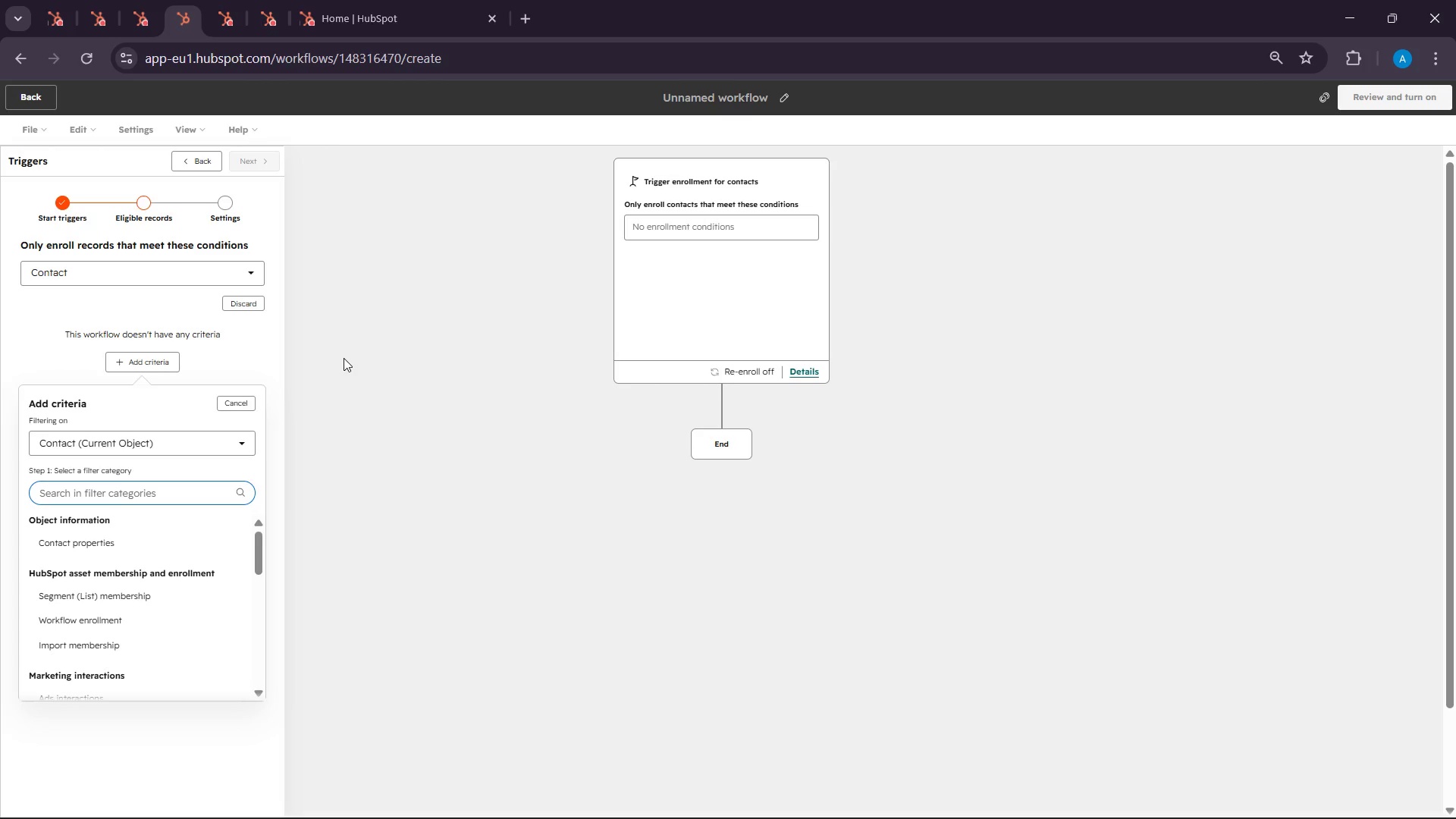 
type(ma)
 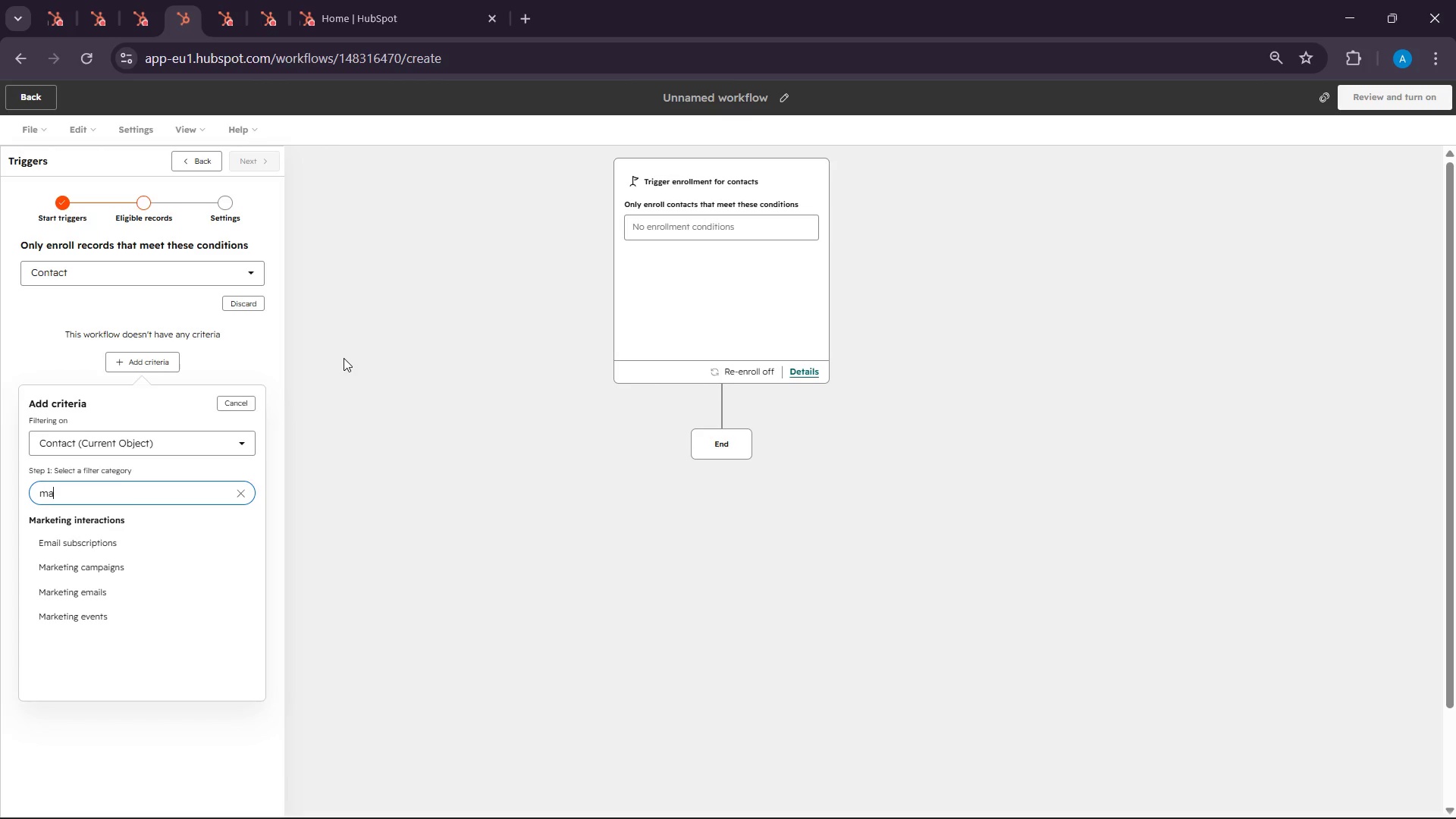 
wait(48.77)
 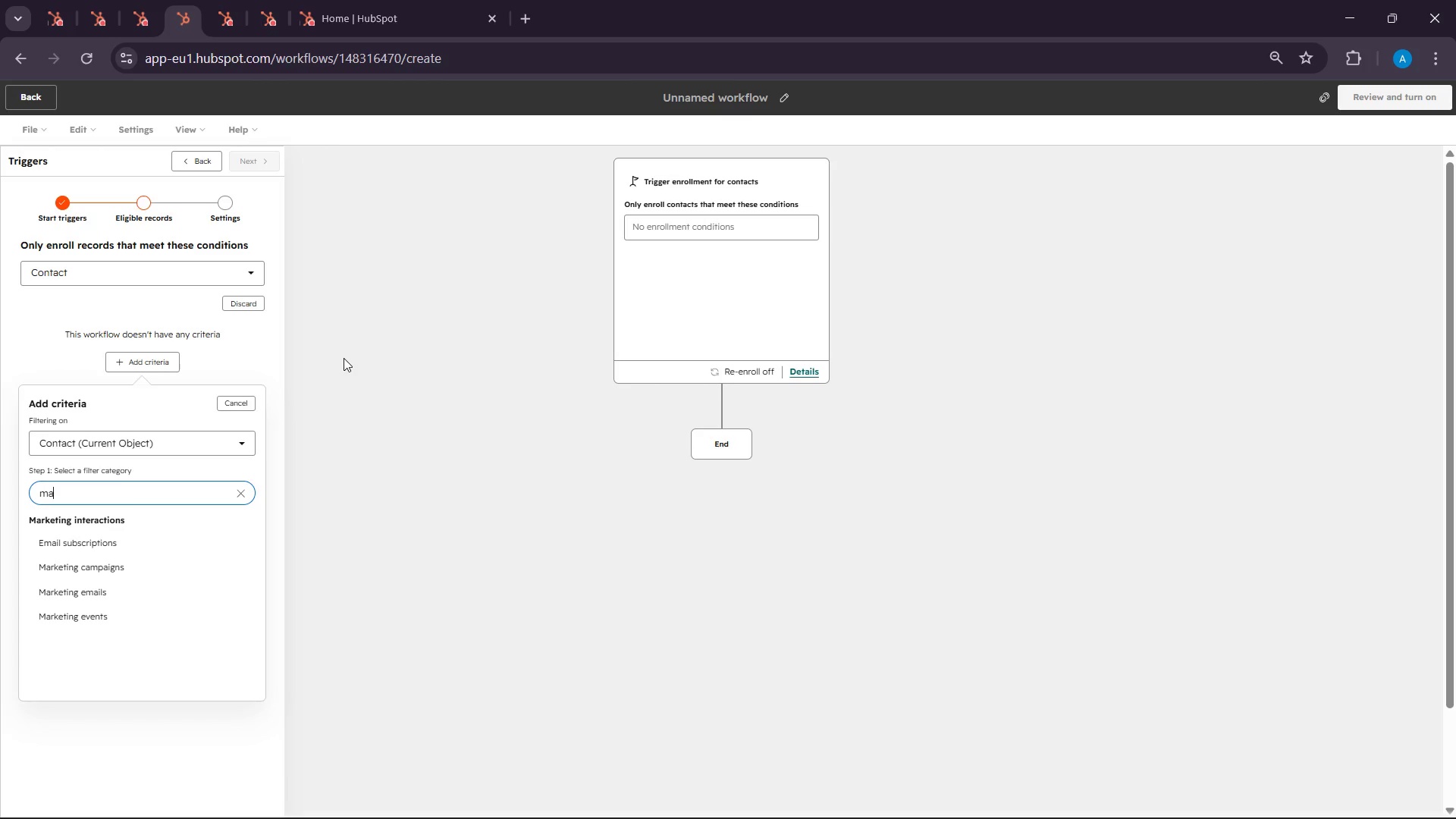 
mouse_move([13, 829])
 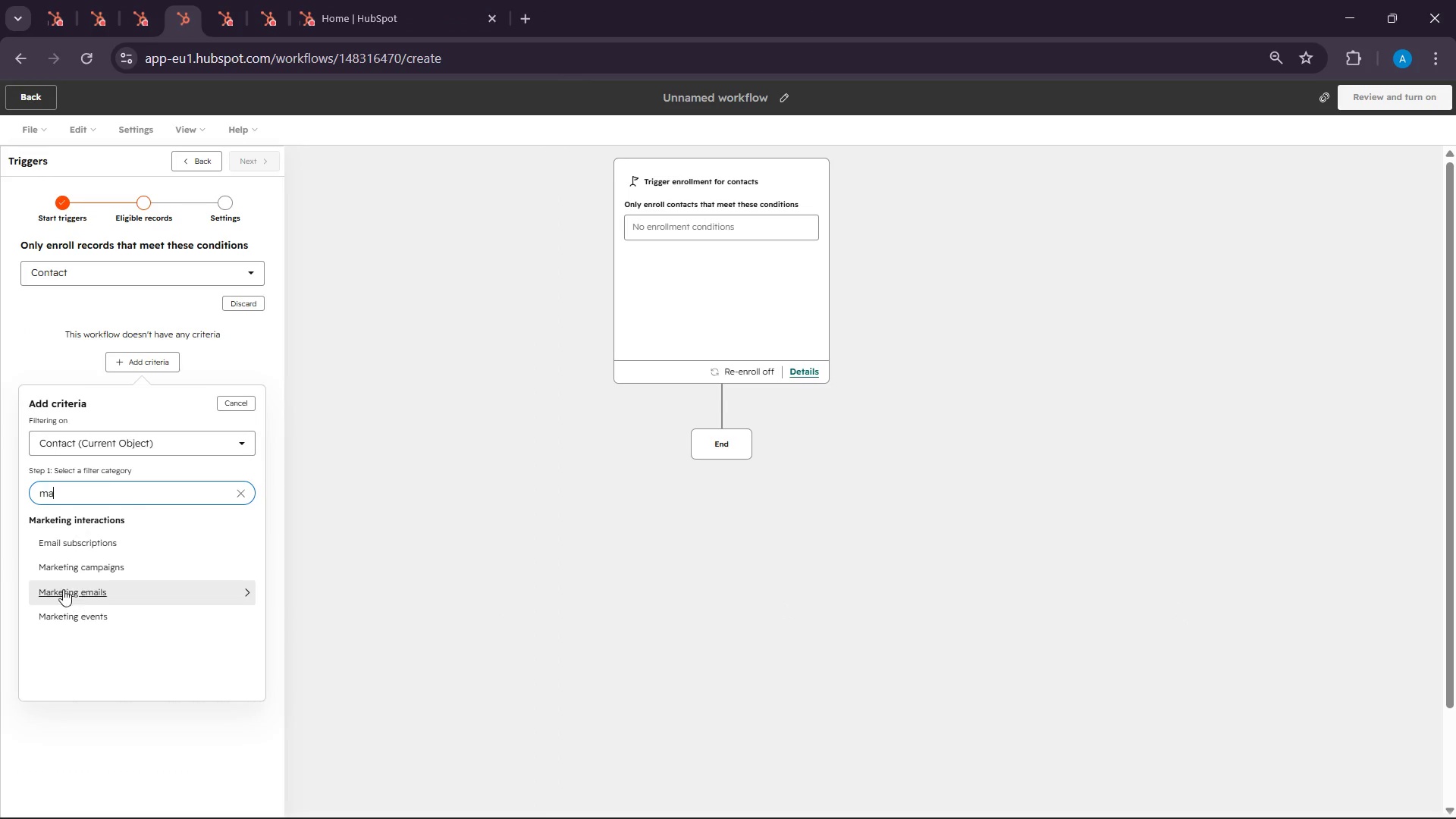 
left_click([114, 597])
 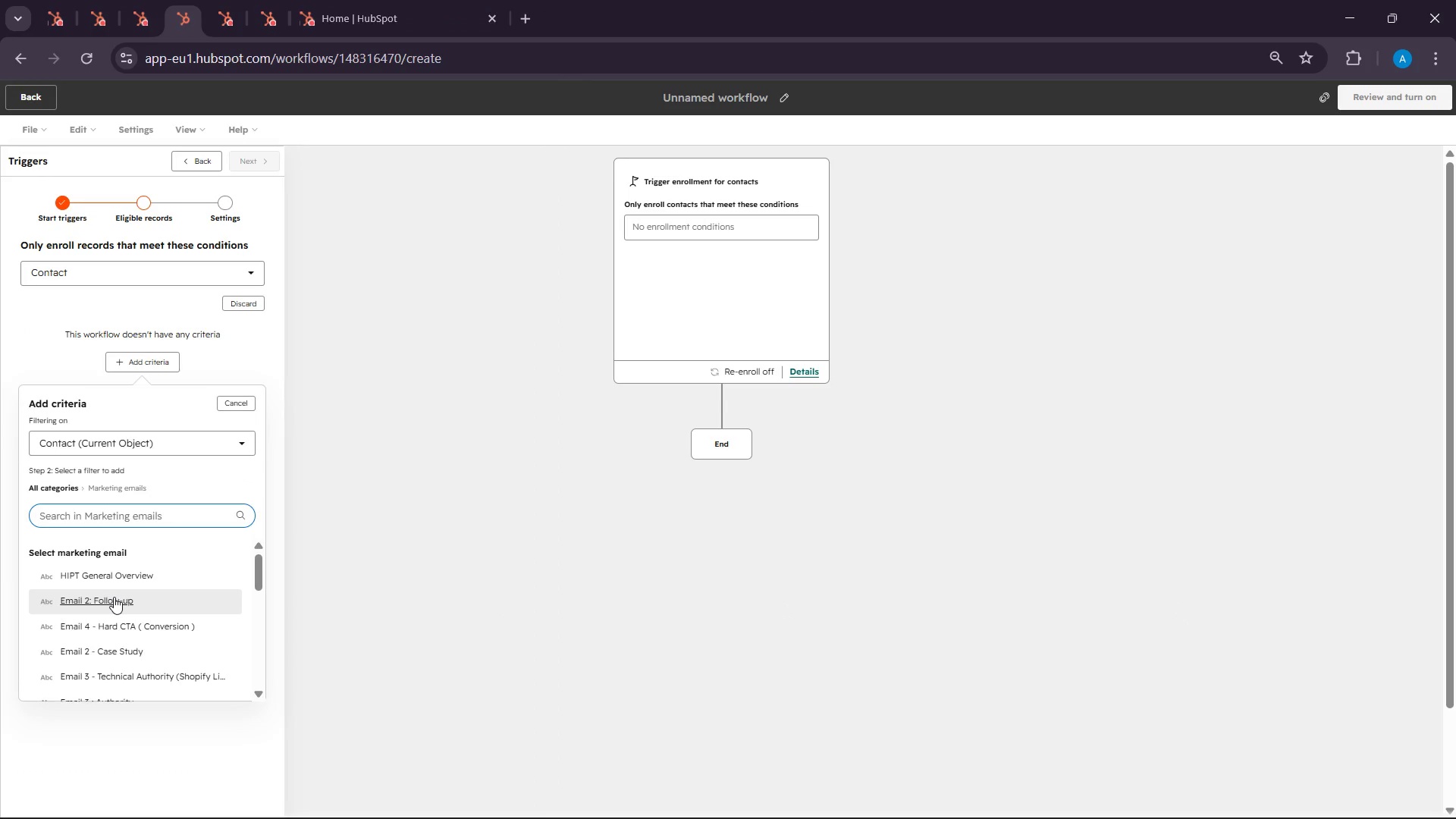 
scroll: coordinate [114, 595], scroll_direction: down, amount: 4.0
 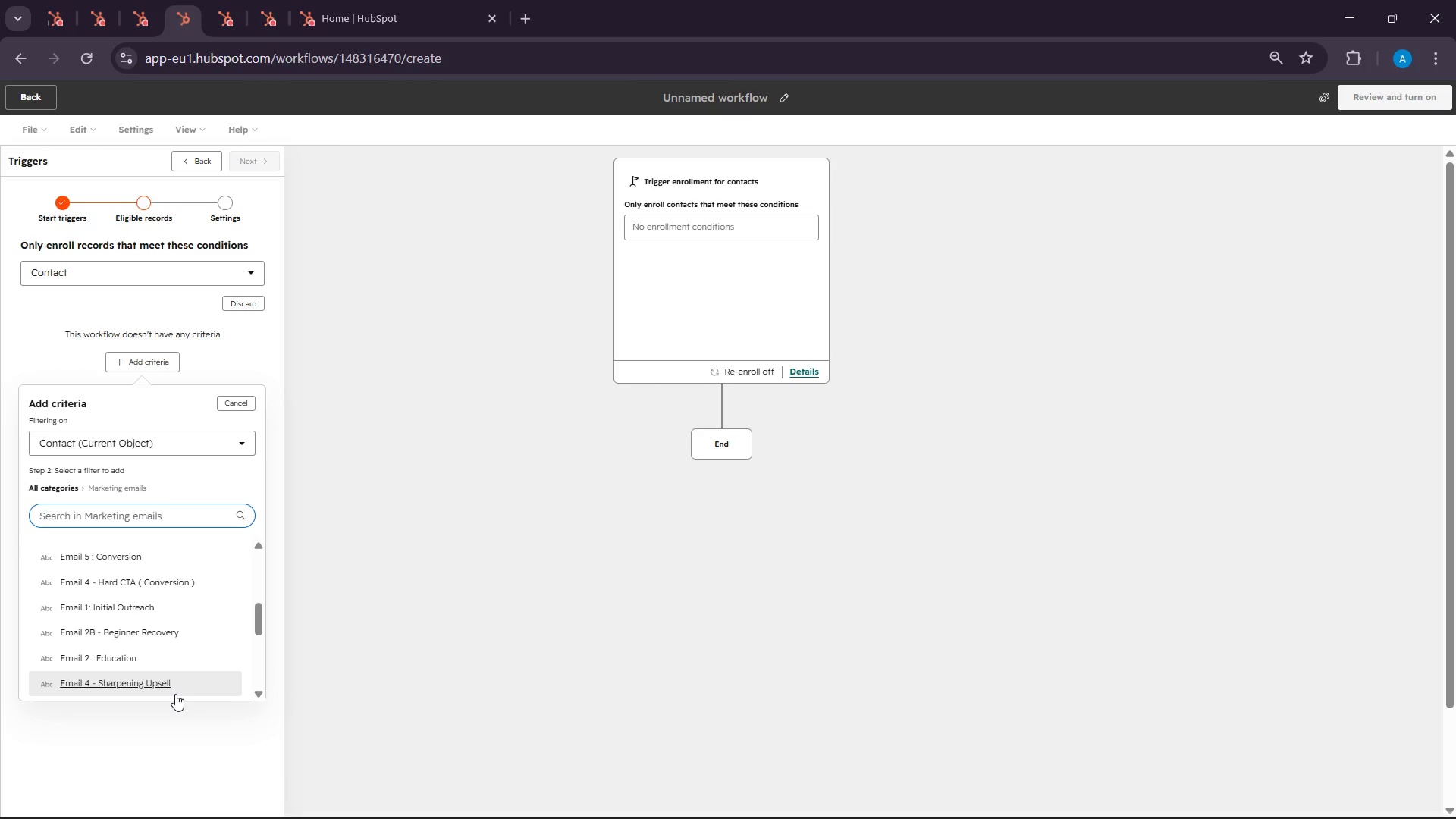 
wait(28.03)
 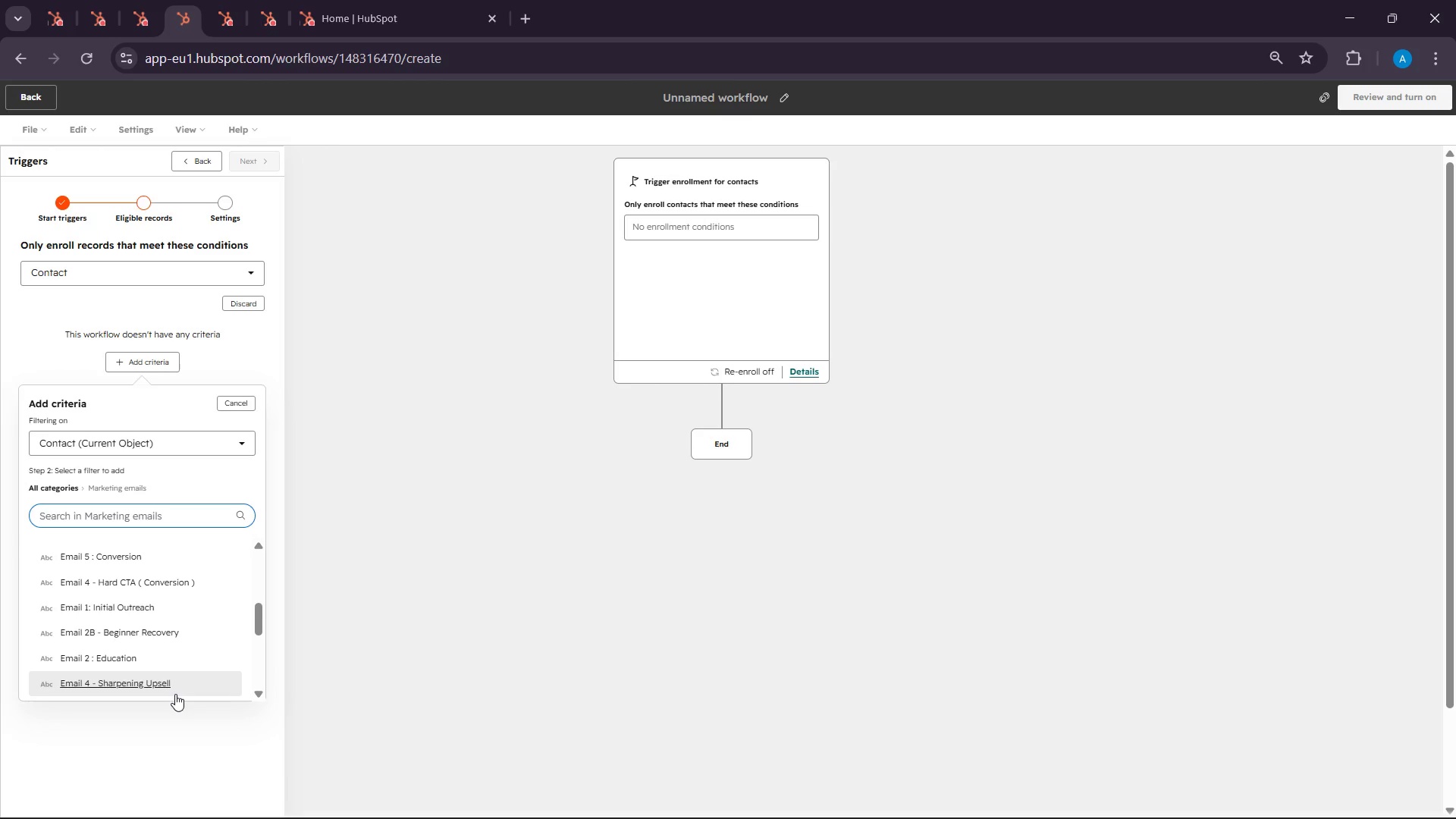 
left_click([215, 0])
 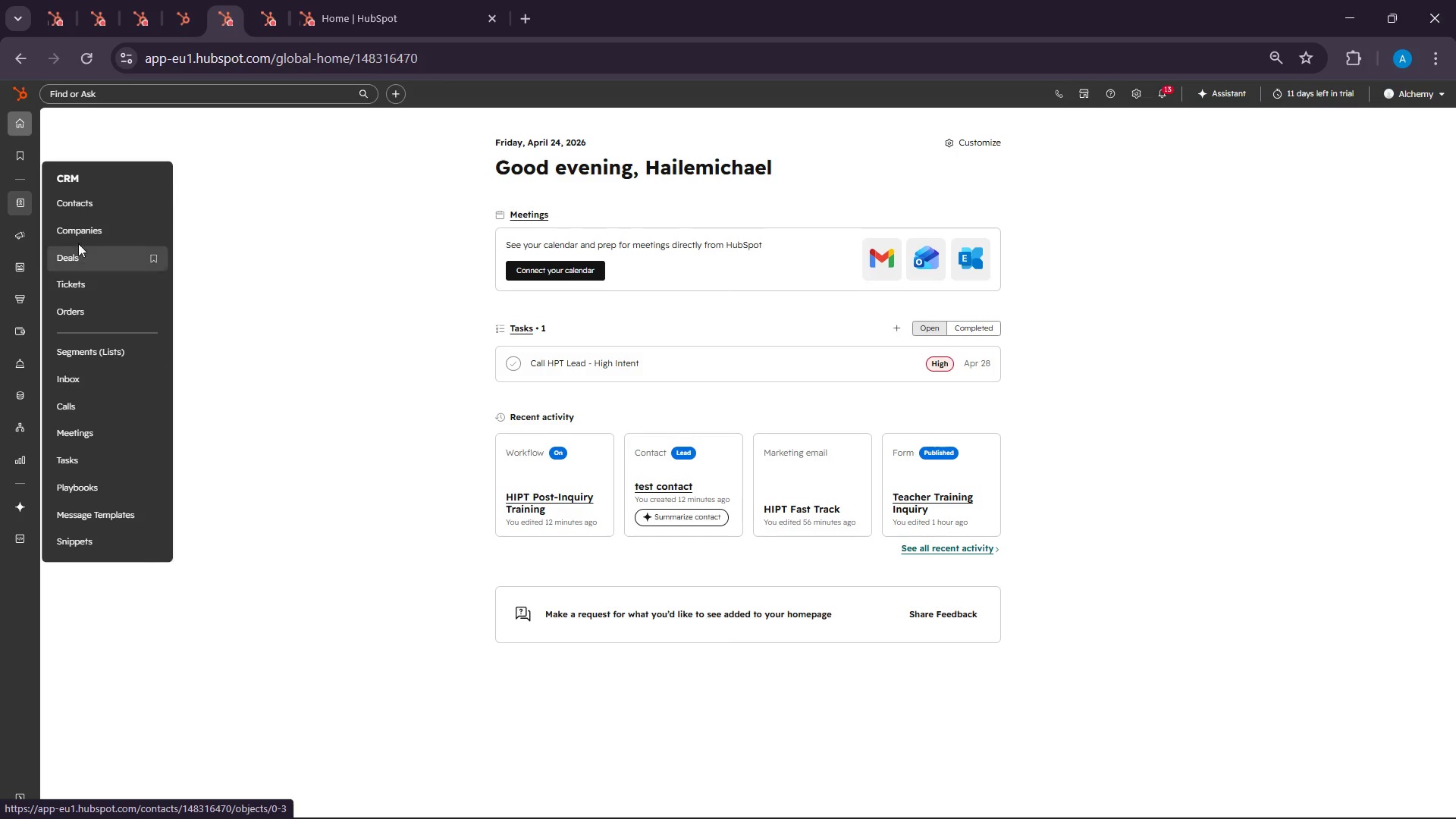 
wait(16.89)
 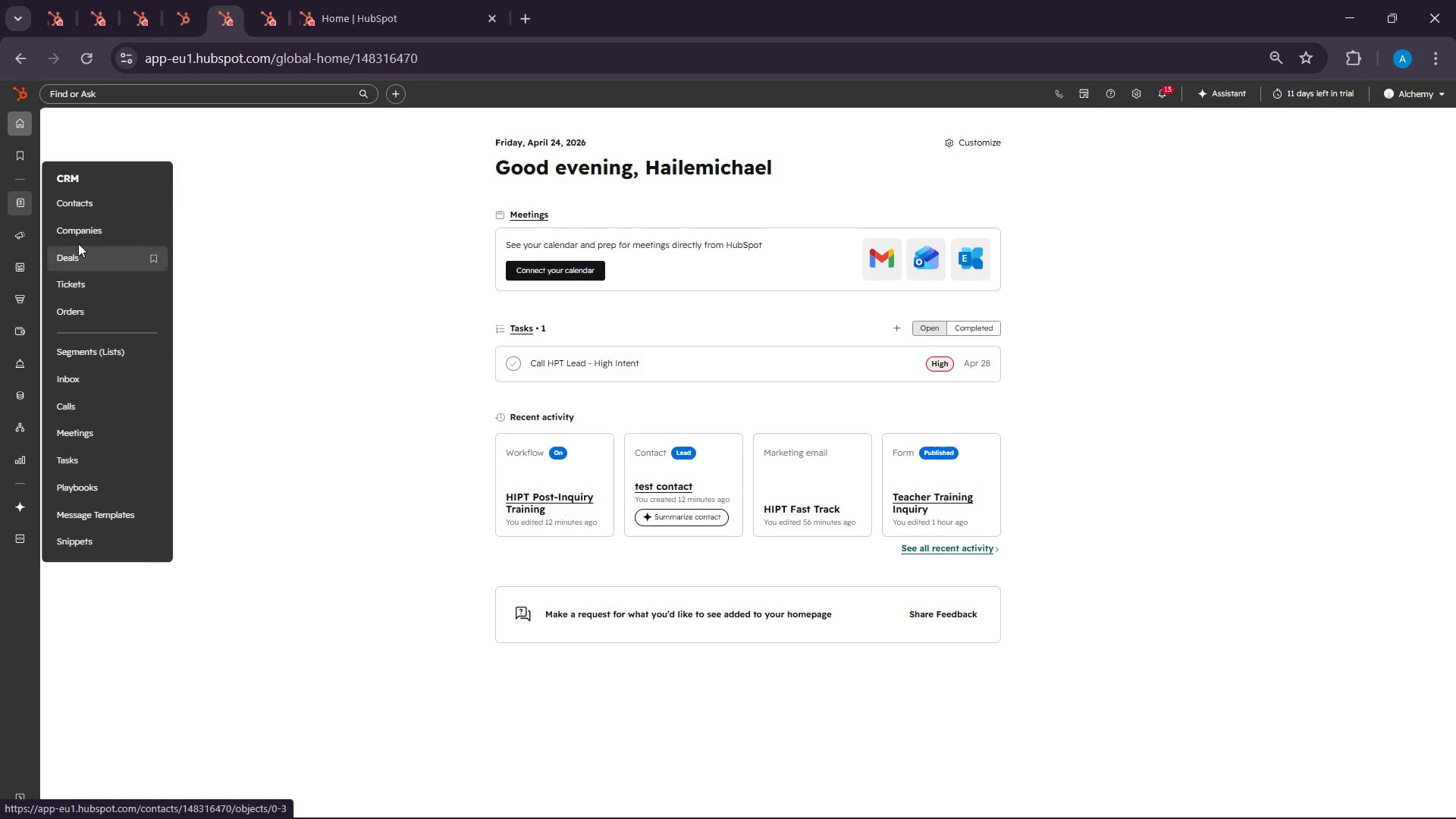 
left_click([86, 332])
 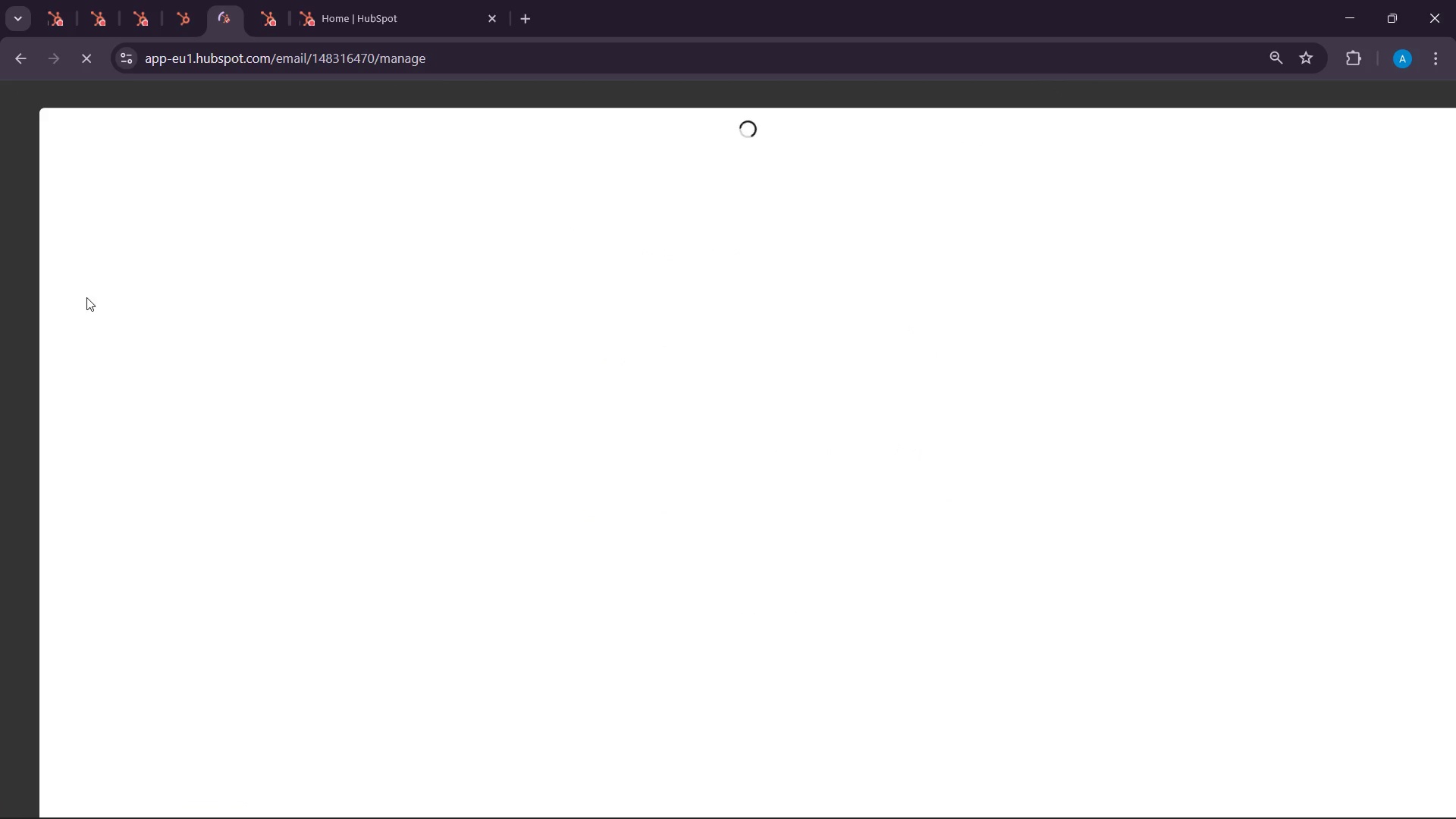 
mouse_move([179, -2])
 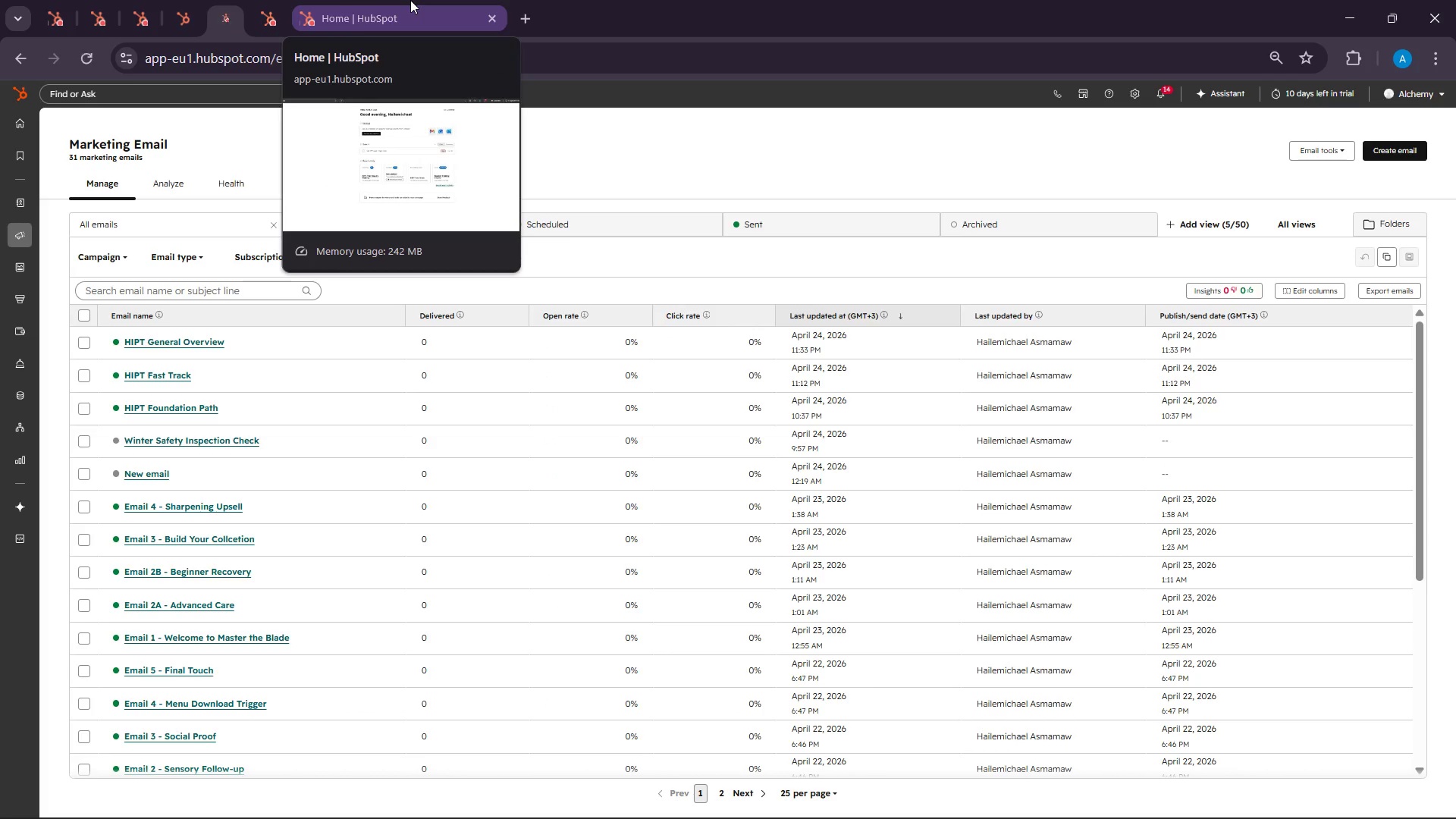 
left_click([410, 0])
 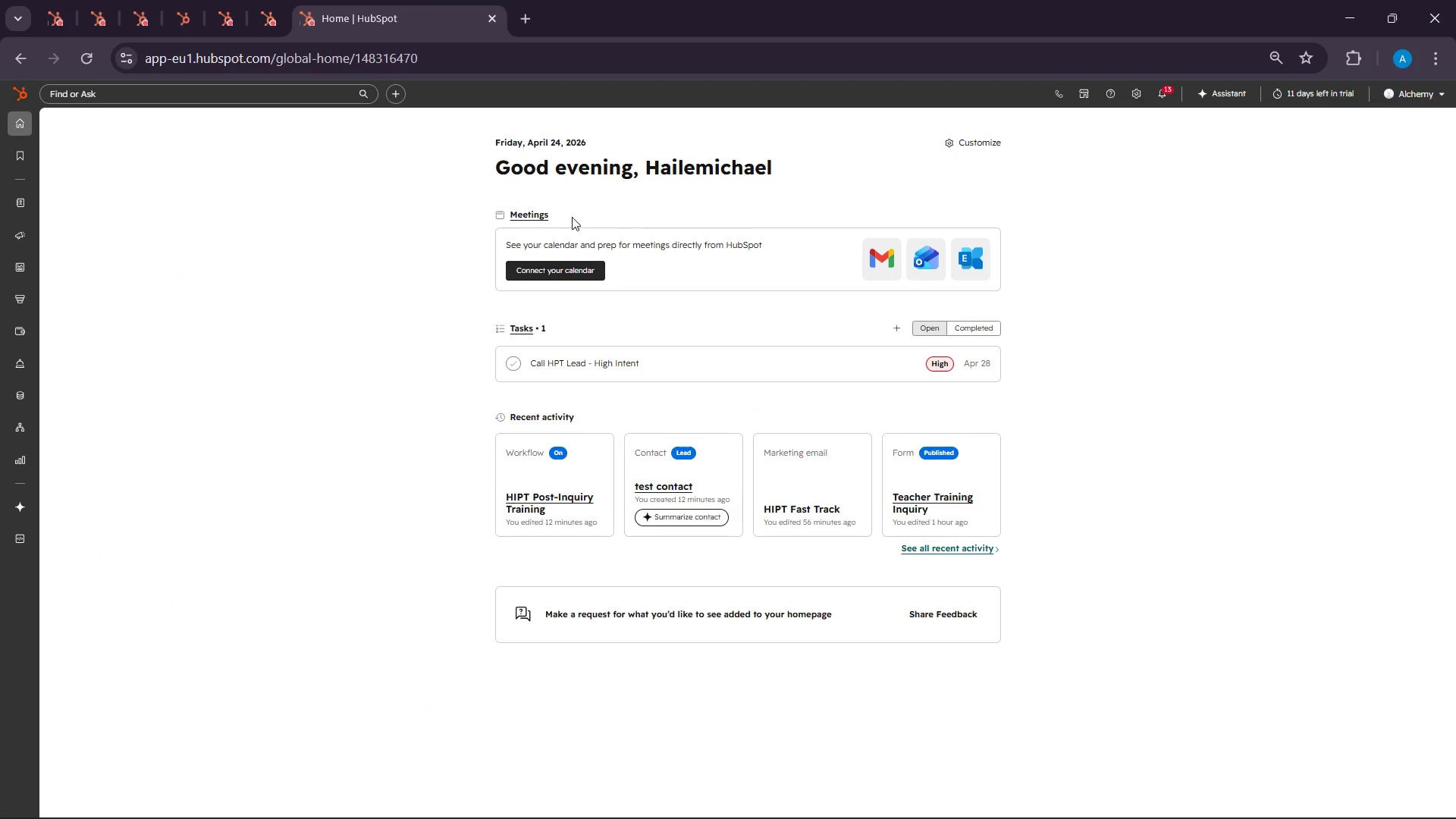 
left_click([146, 91])
 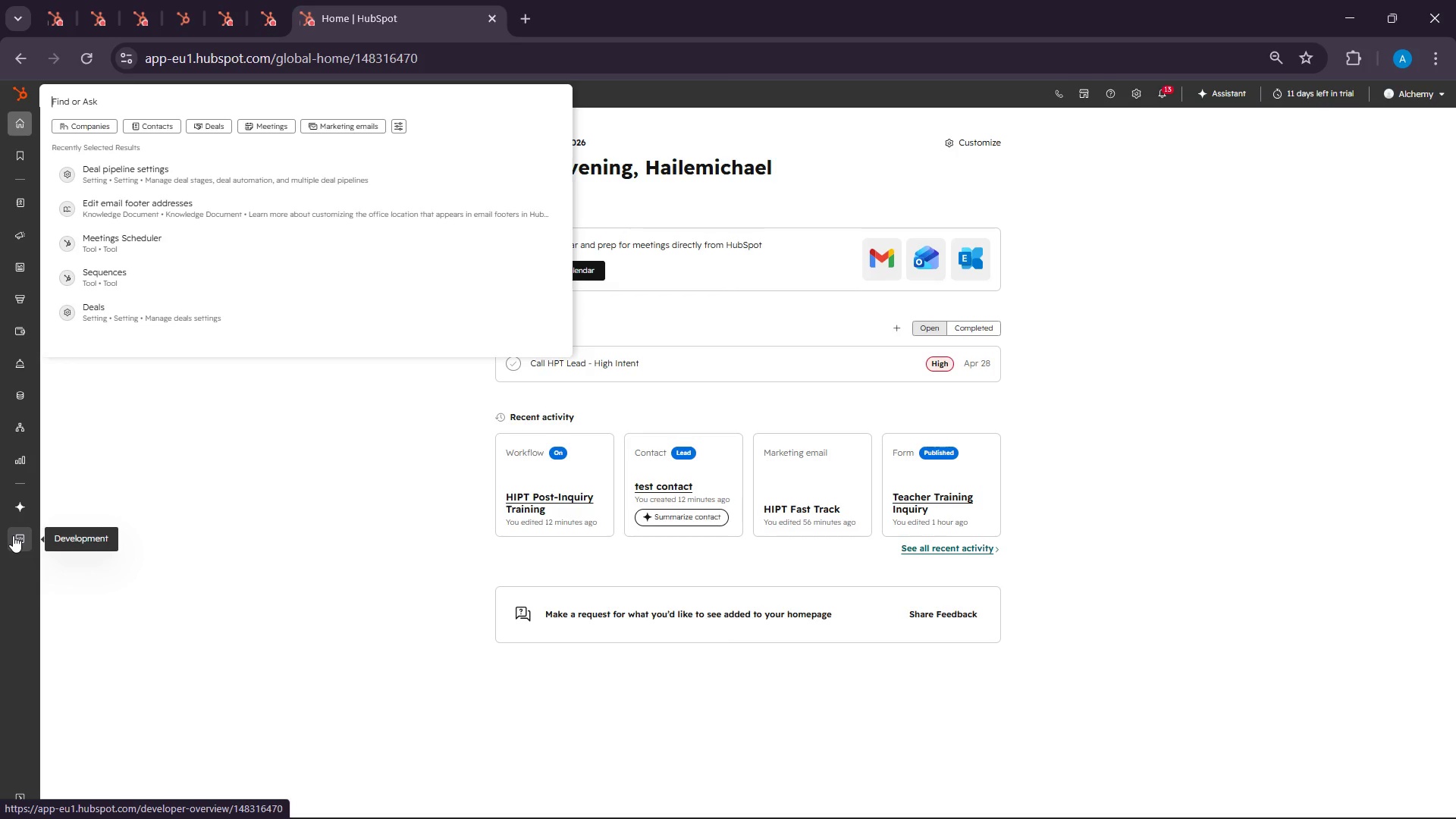 
left_click([13, 535])
 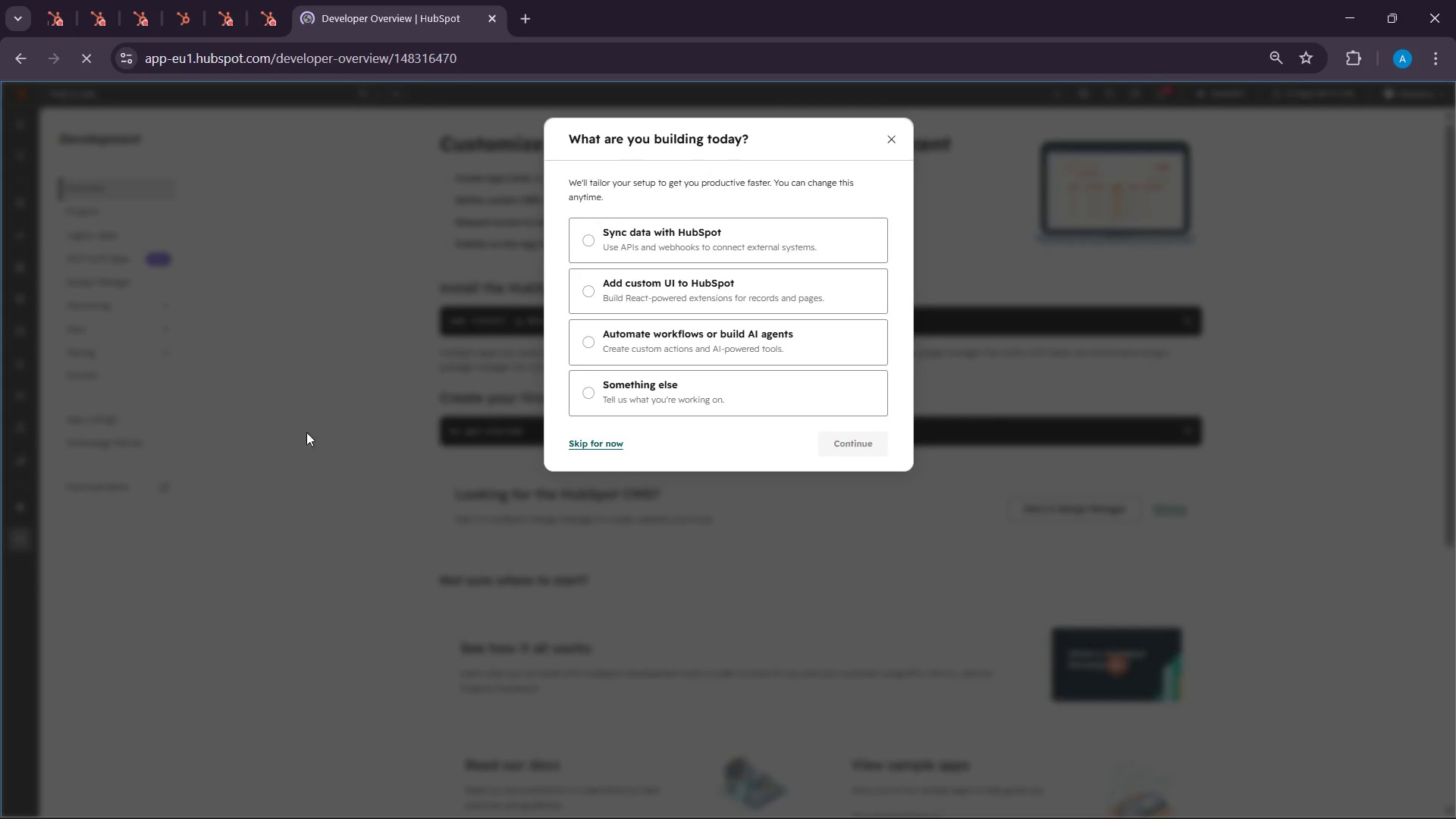 
left_click([885, 143])
 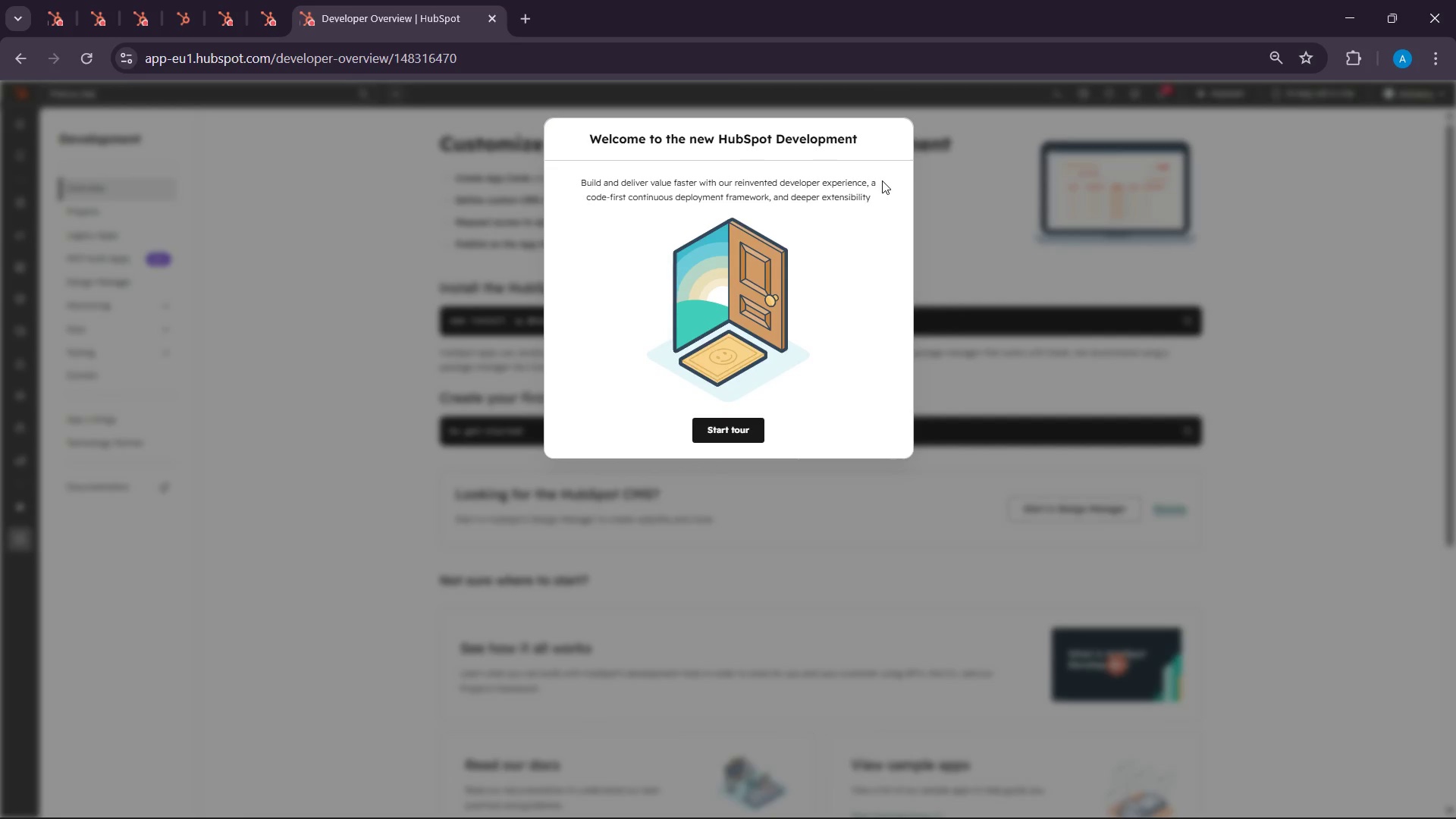 
left_click([696, 510])
 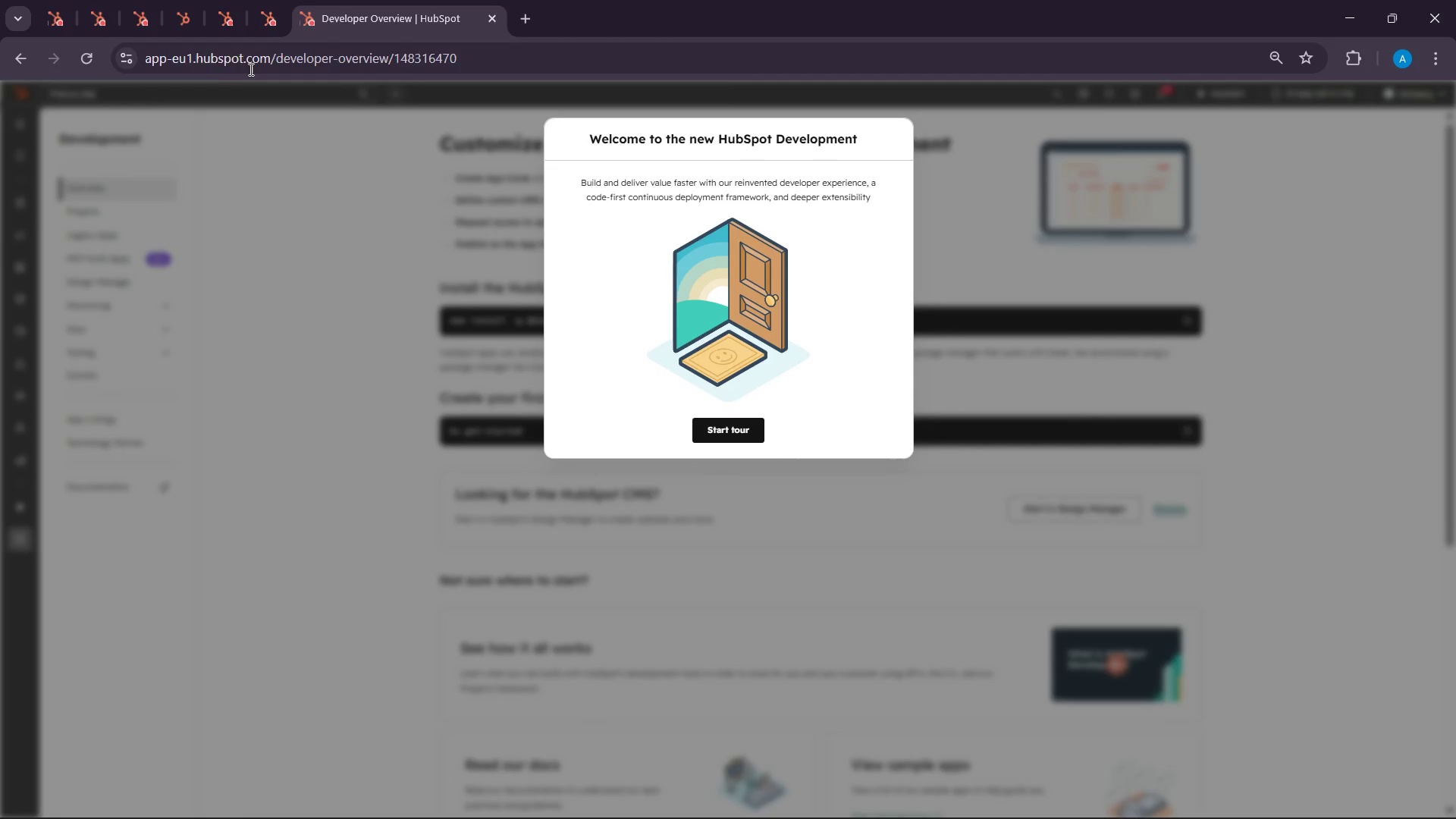 
left_click([153, 89])
 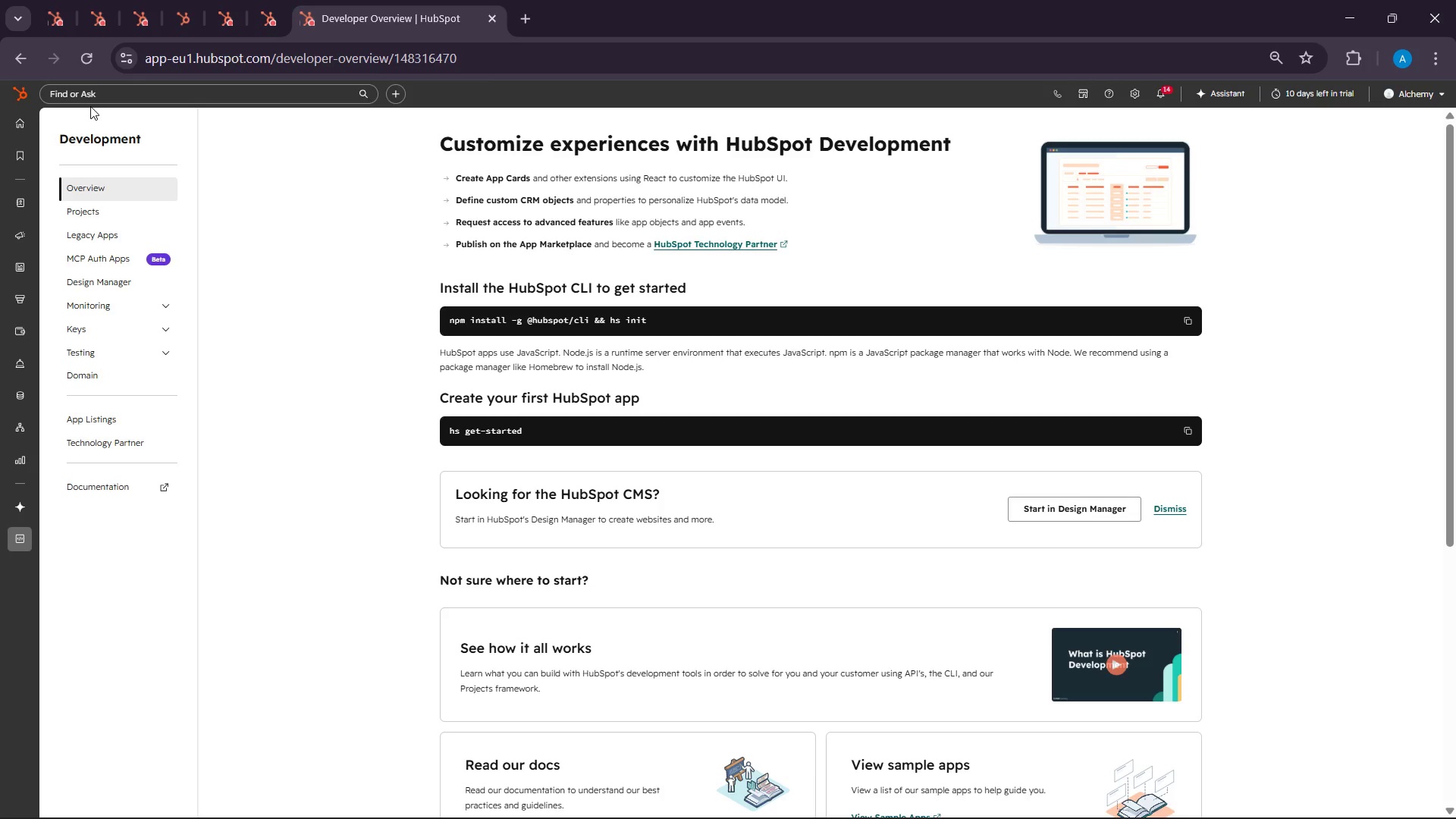 
left_click([92, 93])
 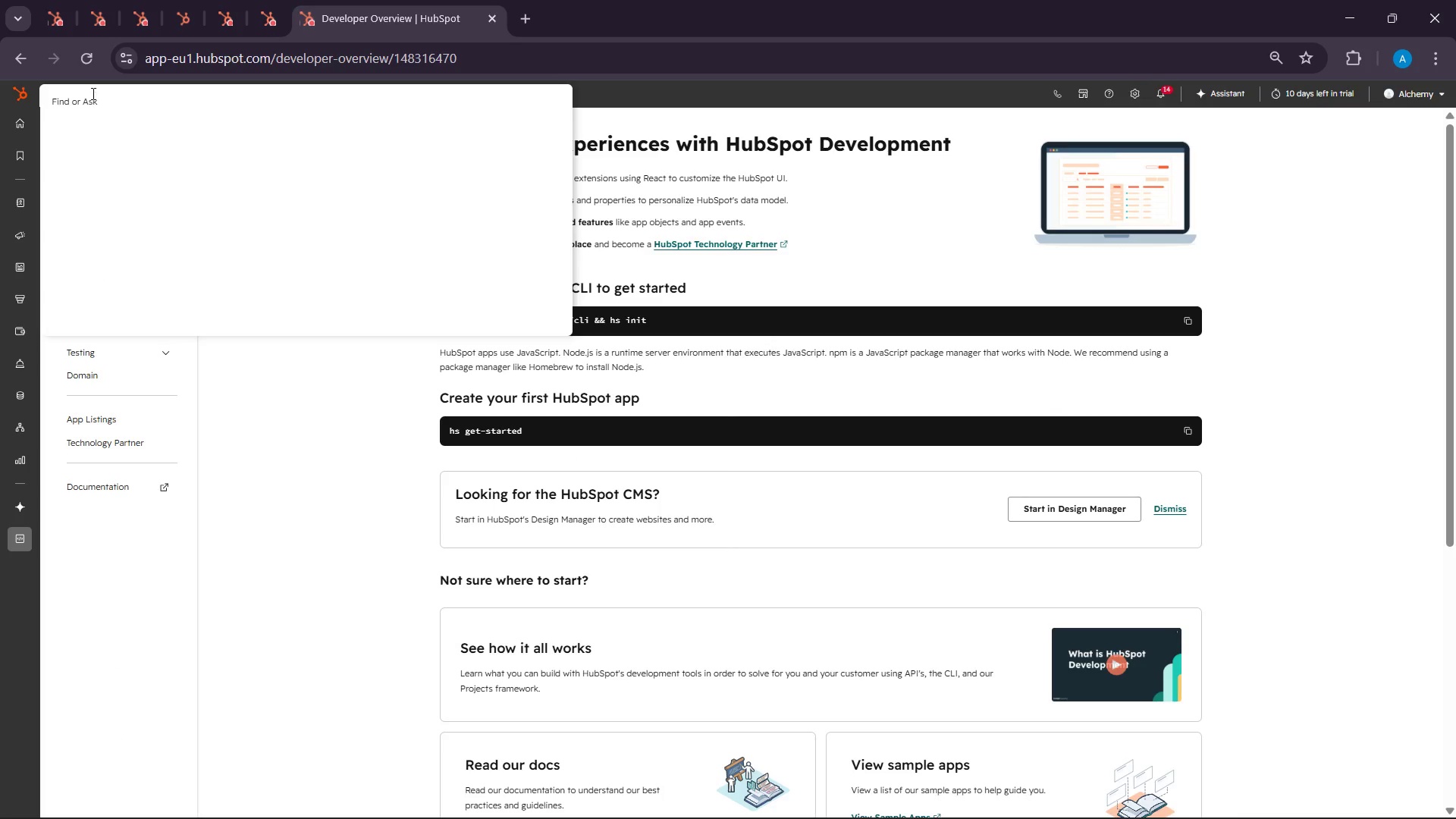 
type(sales hub)
 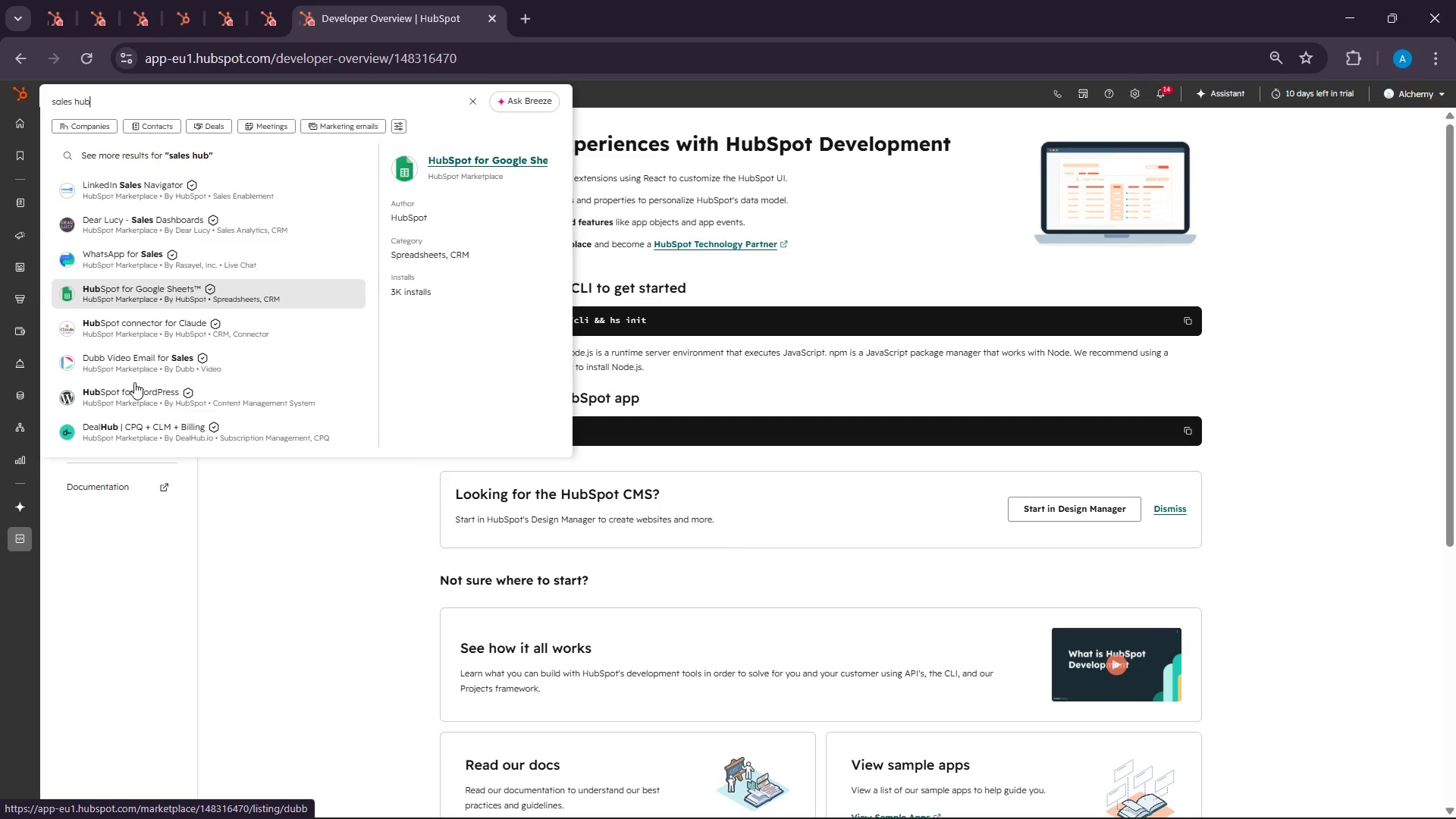 
mouse_move([187, 248])
 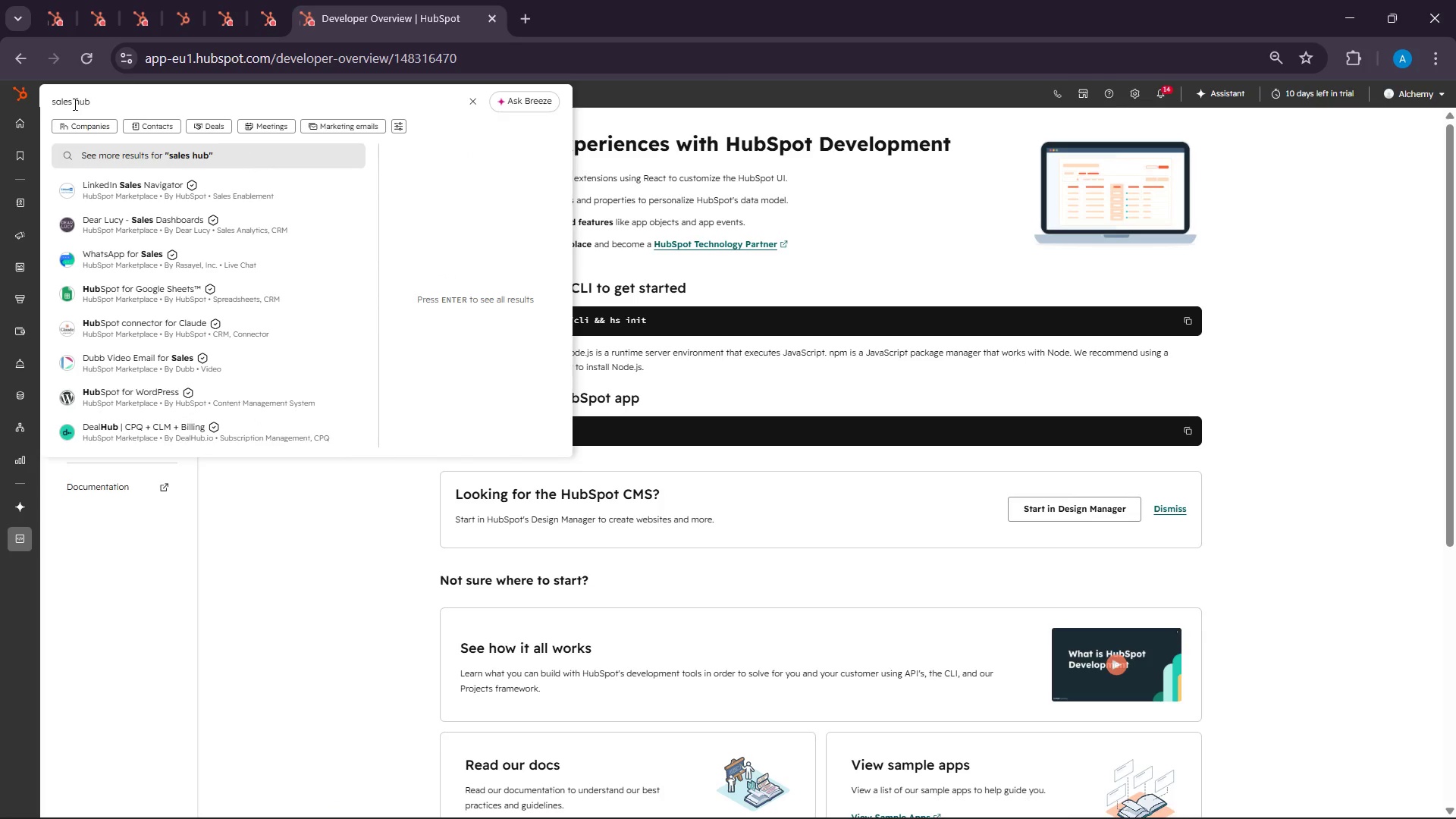 
key(Enter)
 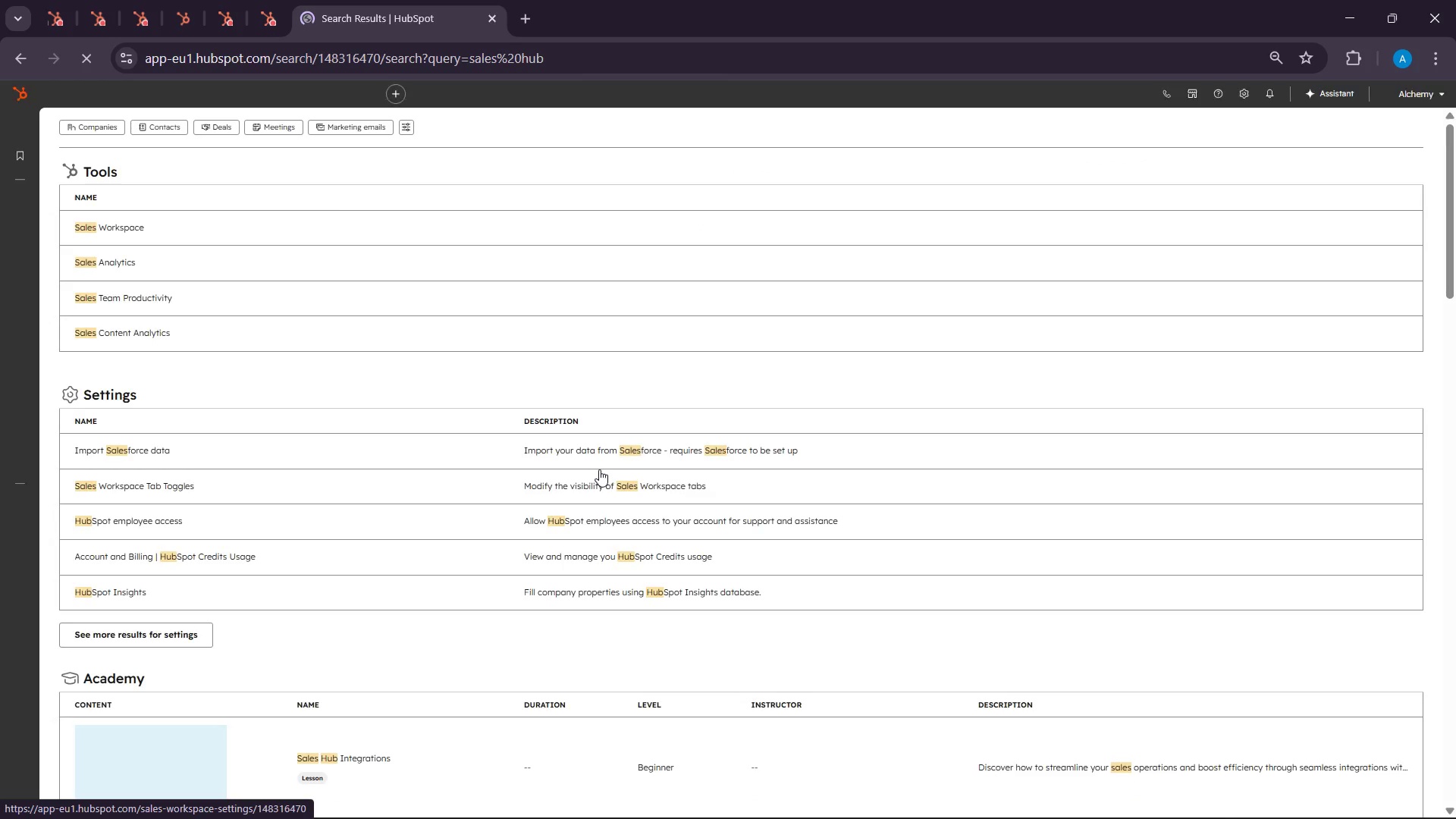 
wait(8.5)
 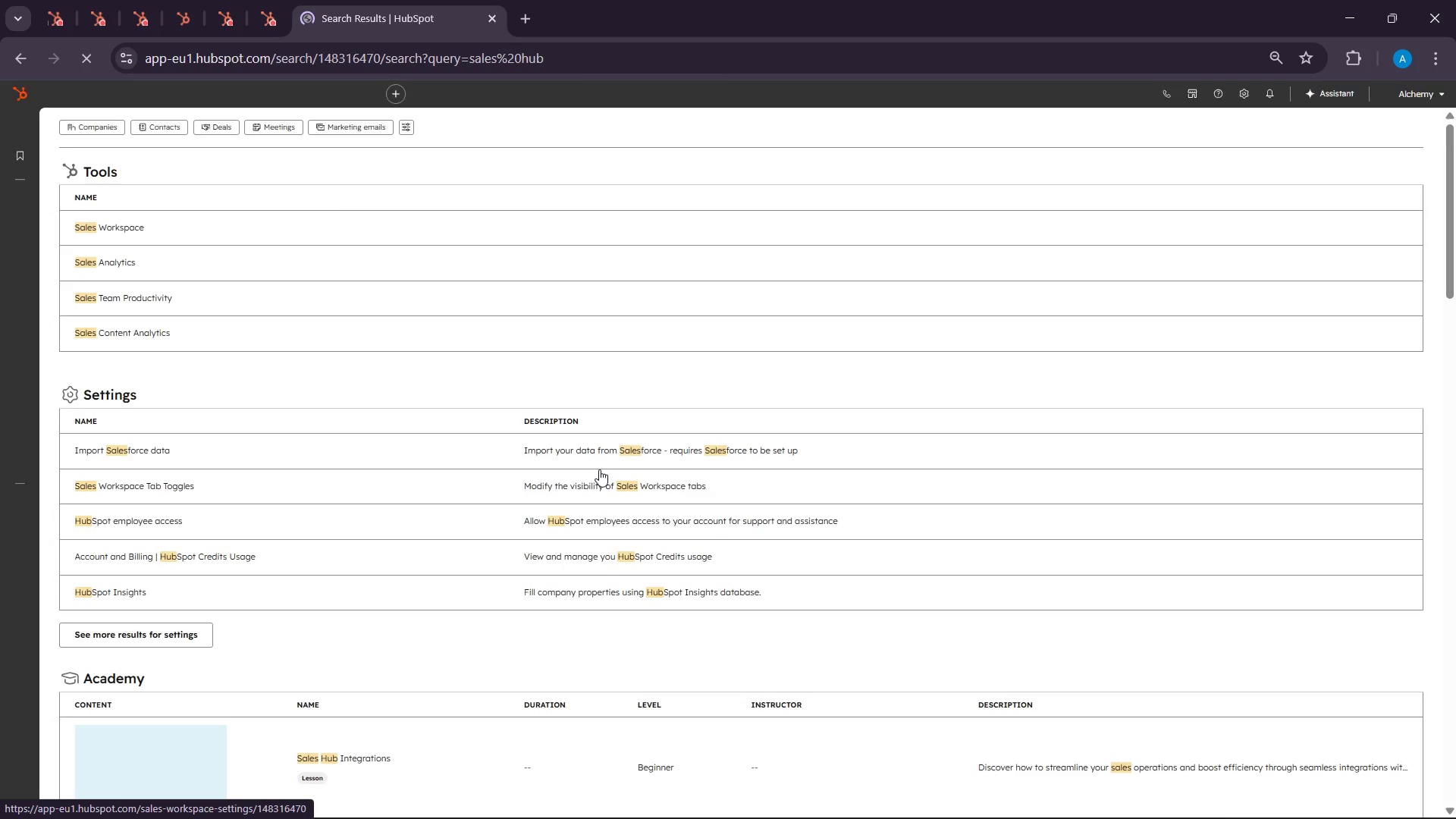 
left_click([256, 230])
 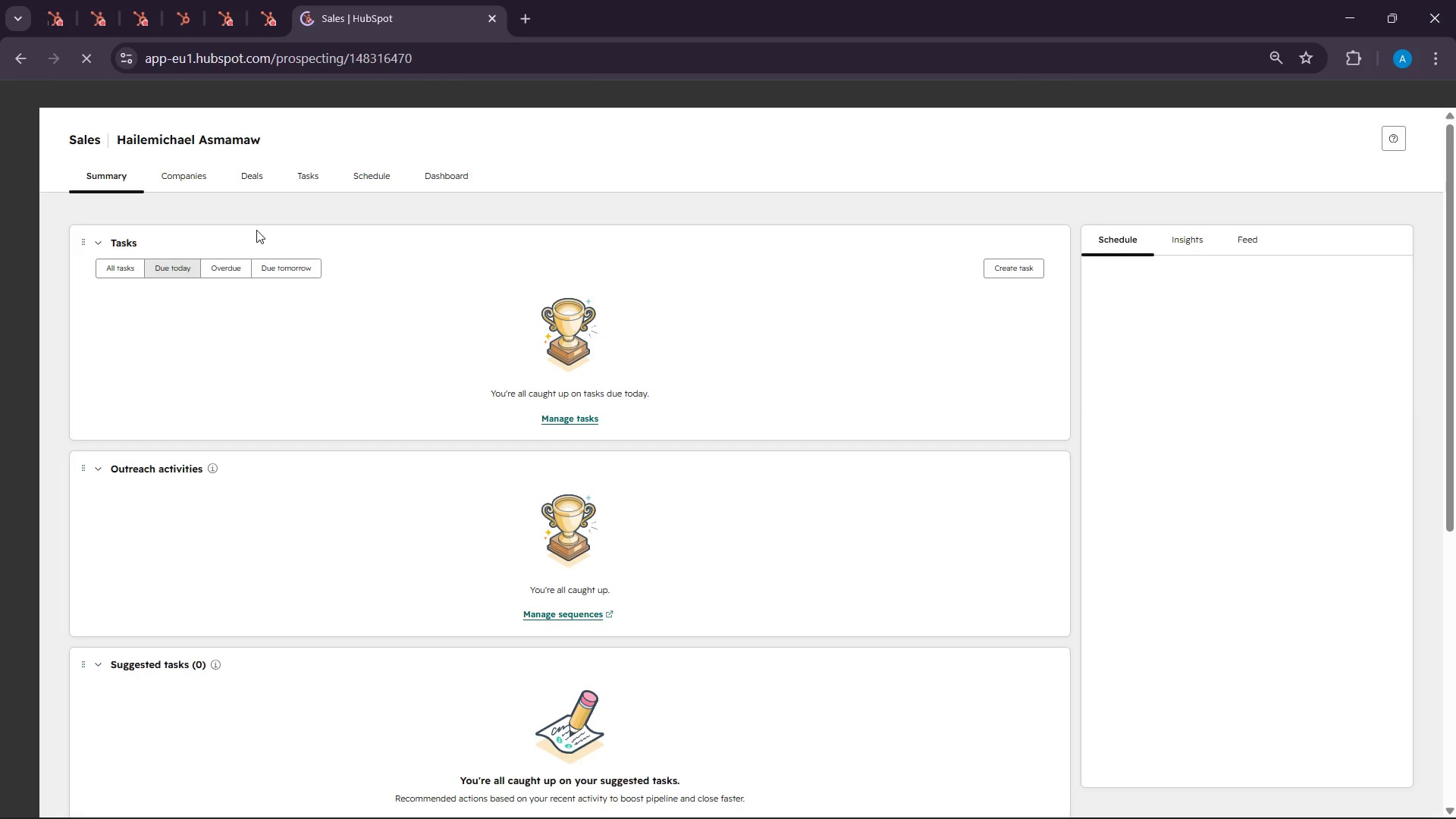 
wait(7.36)
 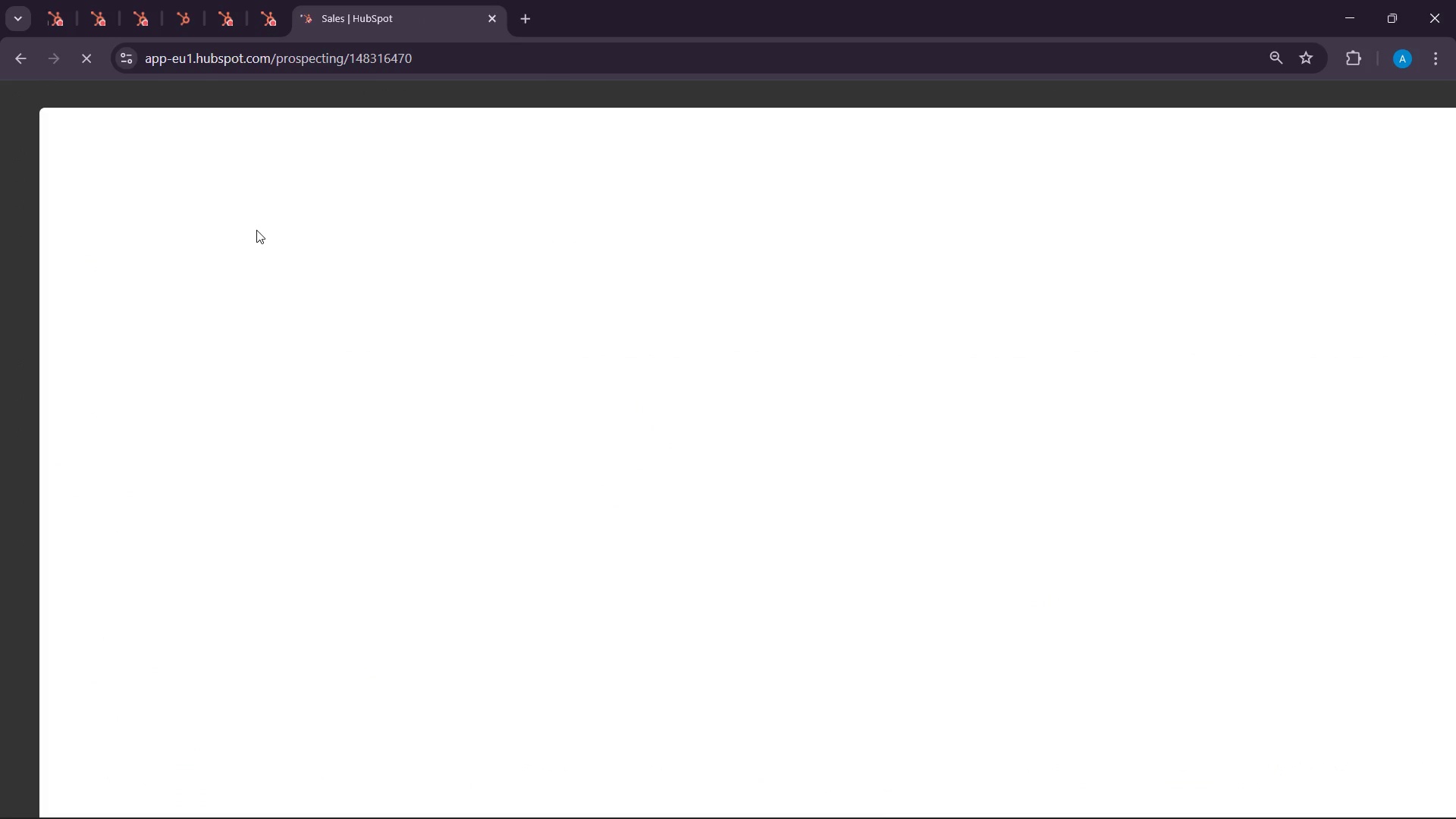 
scroll: coordinate [303, 224], scroll_direction: down, amount: 3.0
 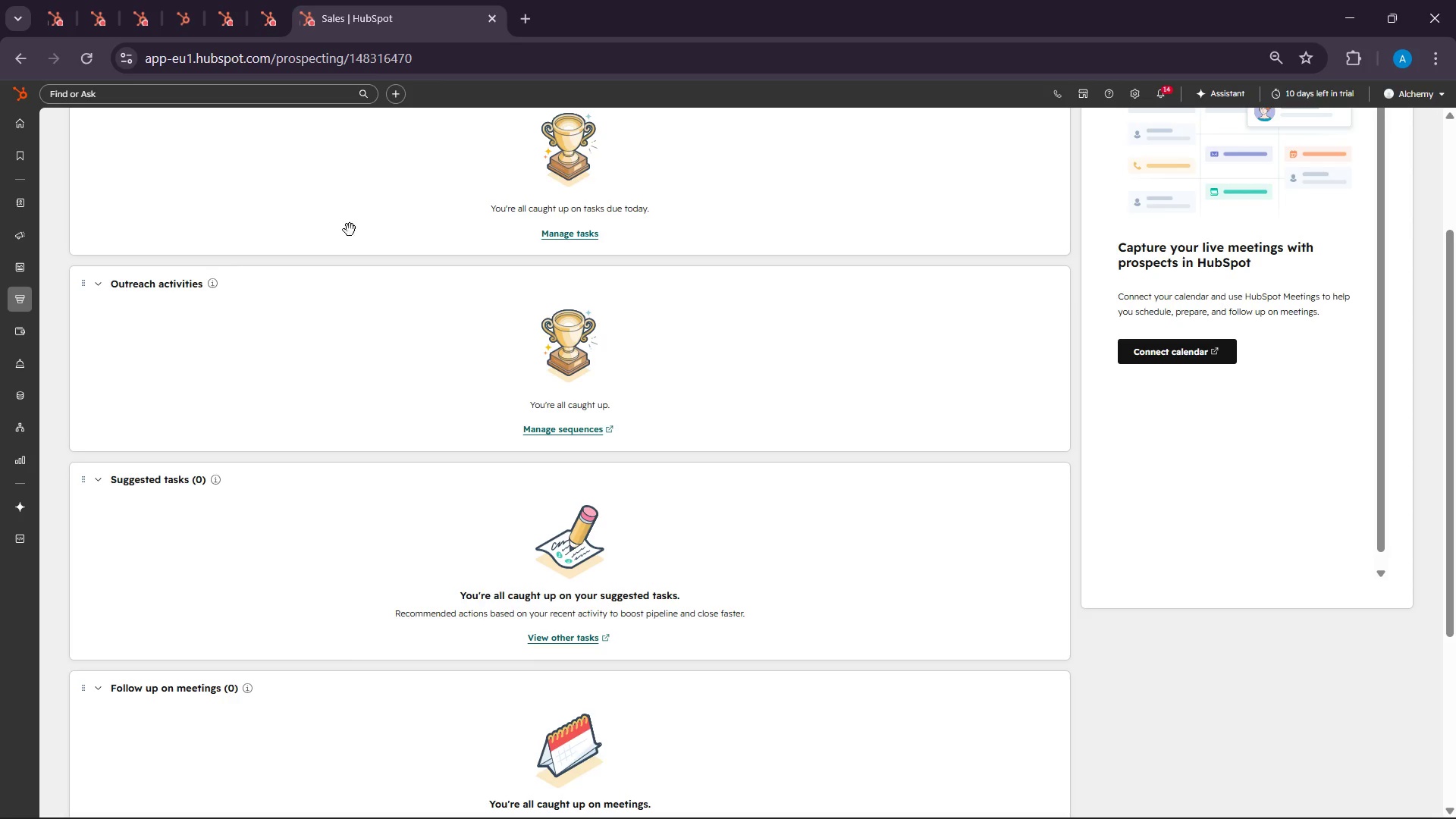 
scroll: coordinate [356, 230], scroll_direction: up, amount: 9.0
 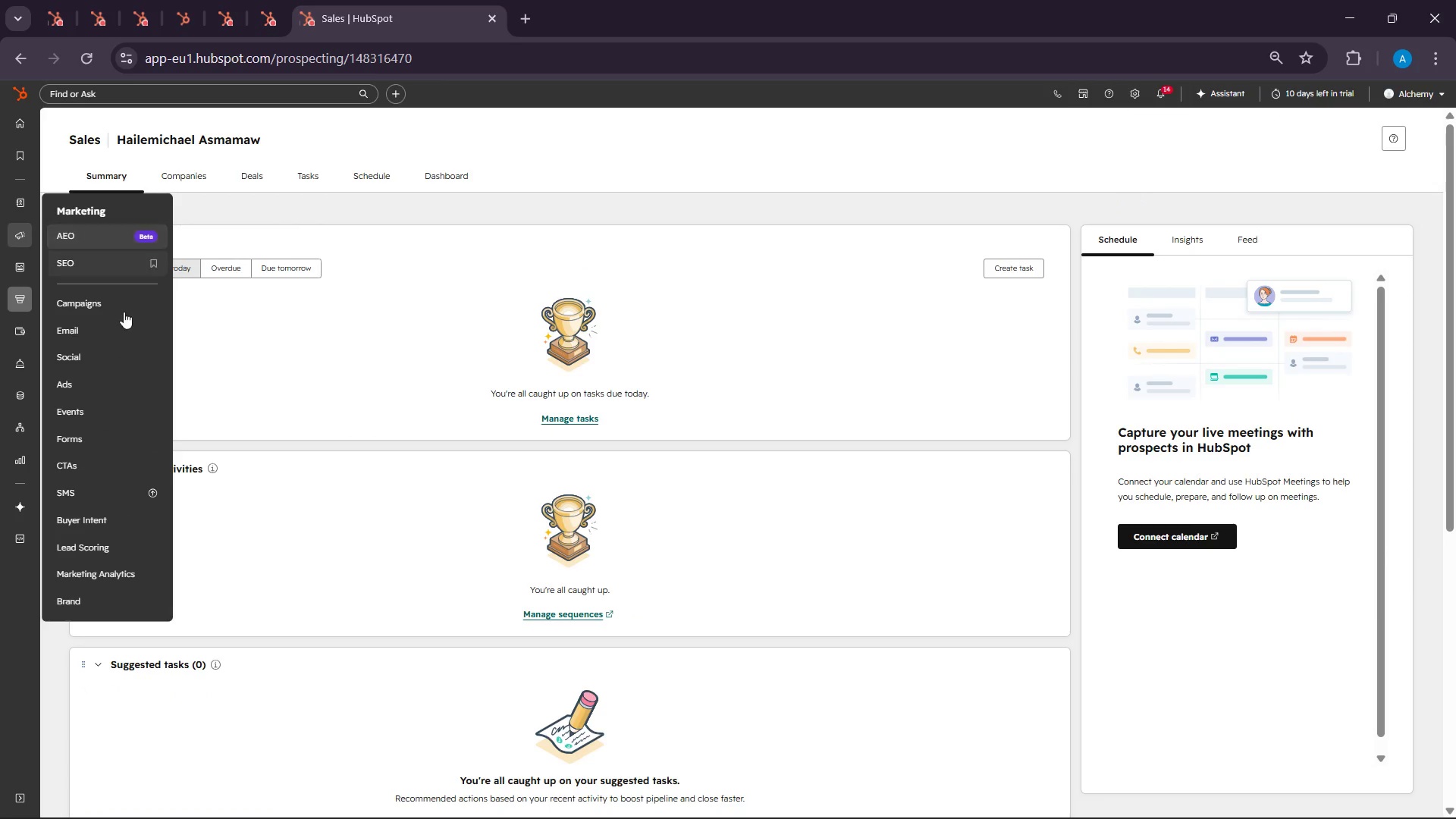 
left_click([115, 334])
 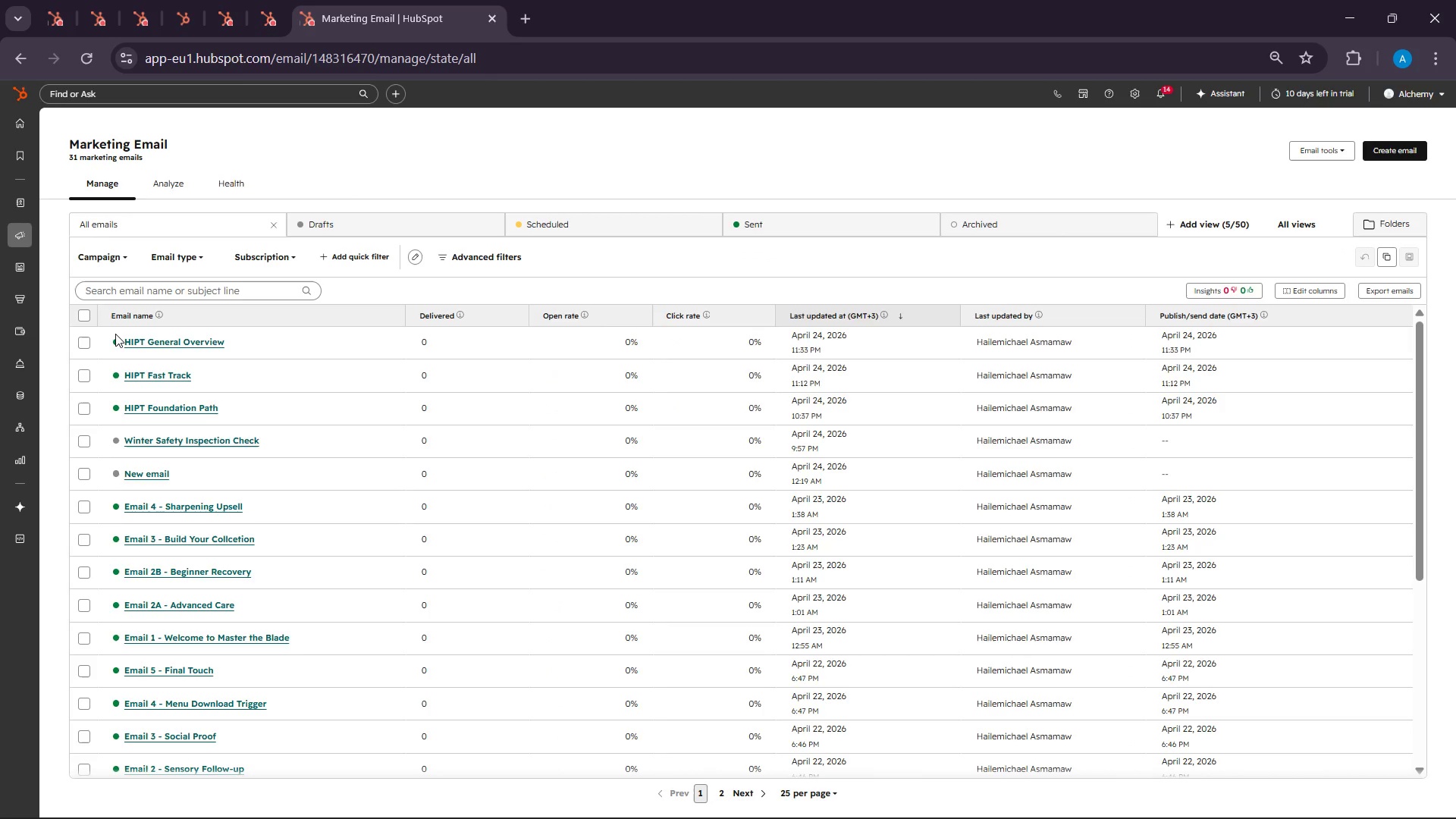 
wait(18.34)
 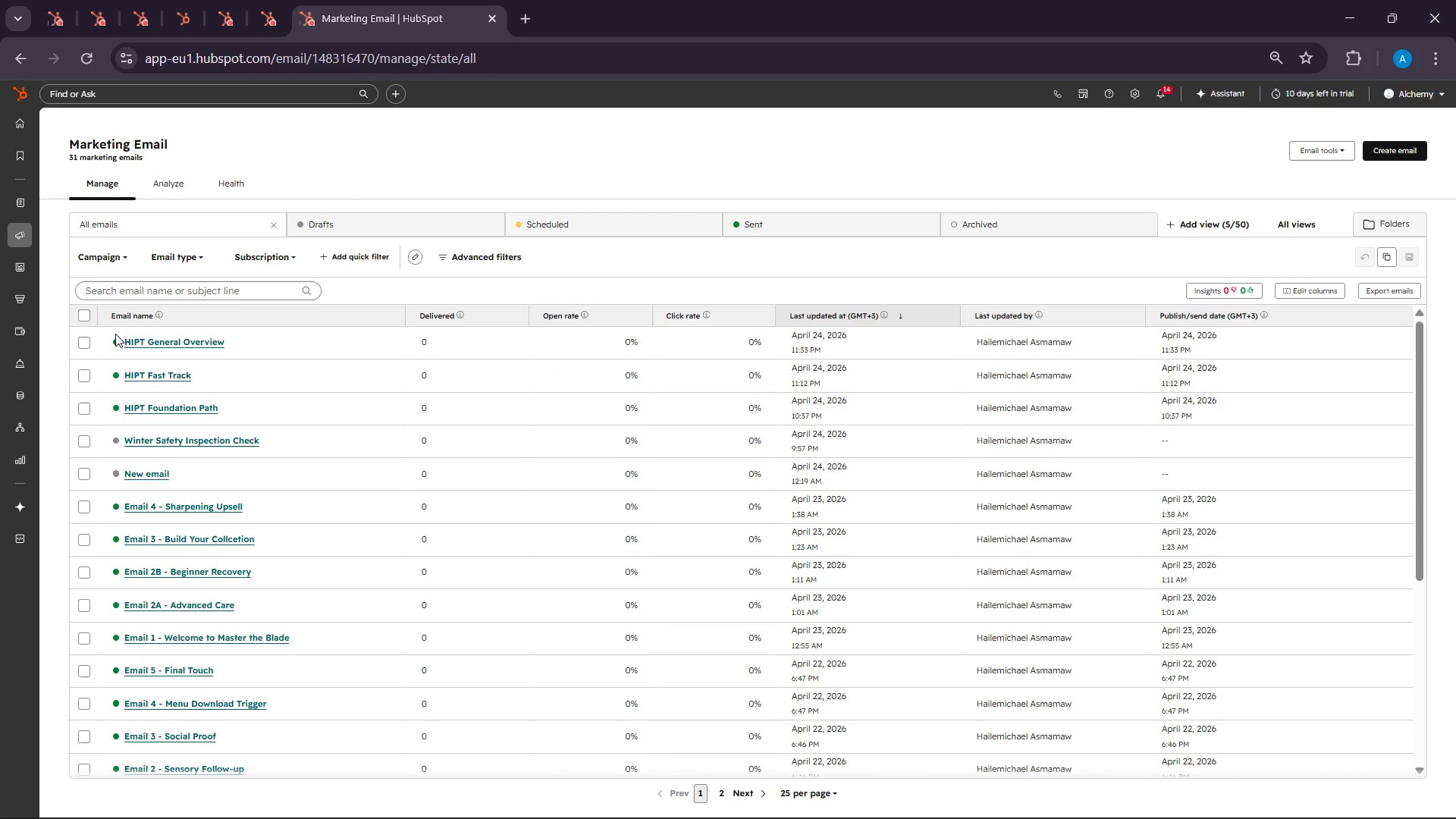 
left_click([1389, 151])
 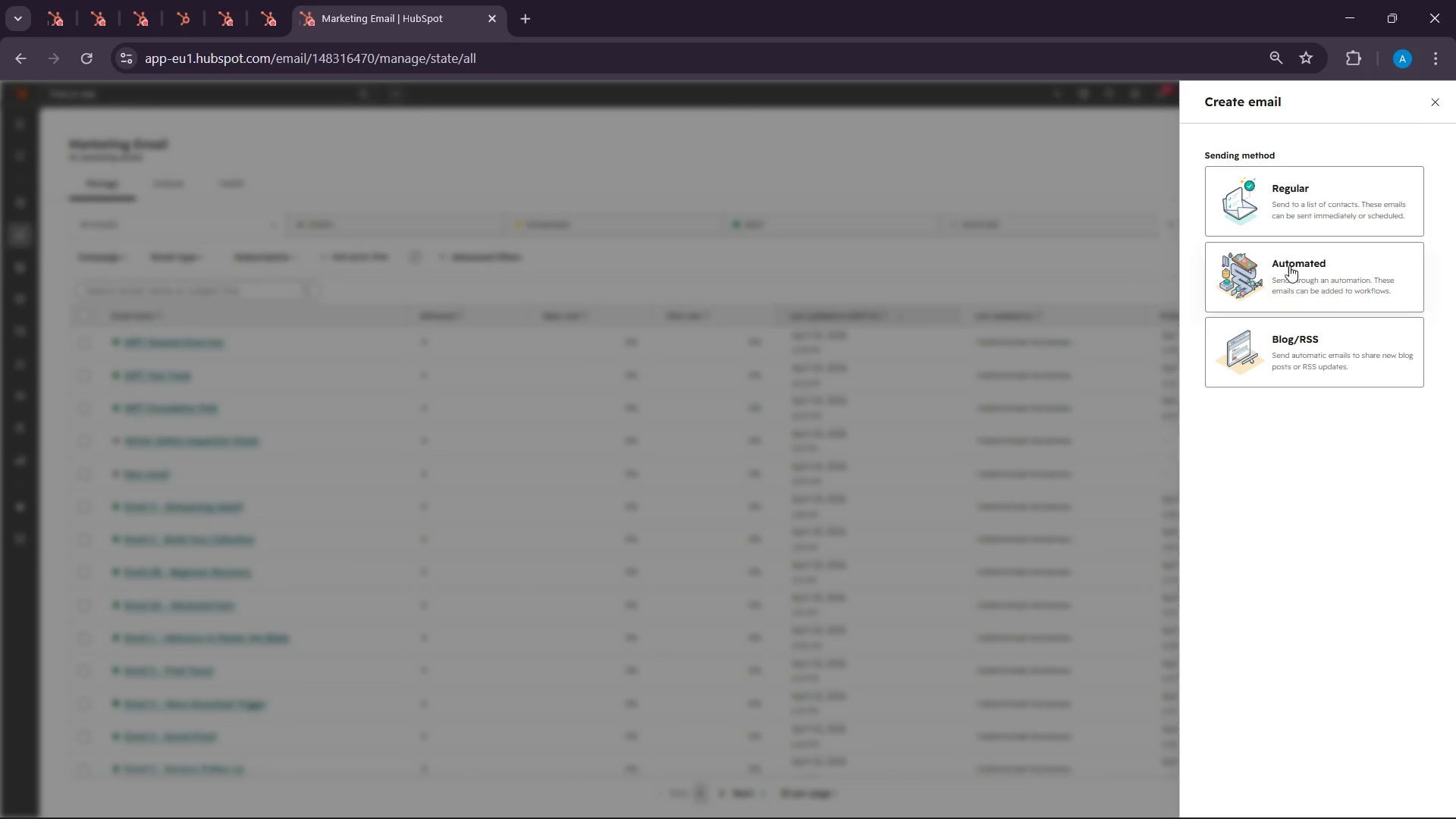 
left_click([1289, 268])
 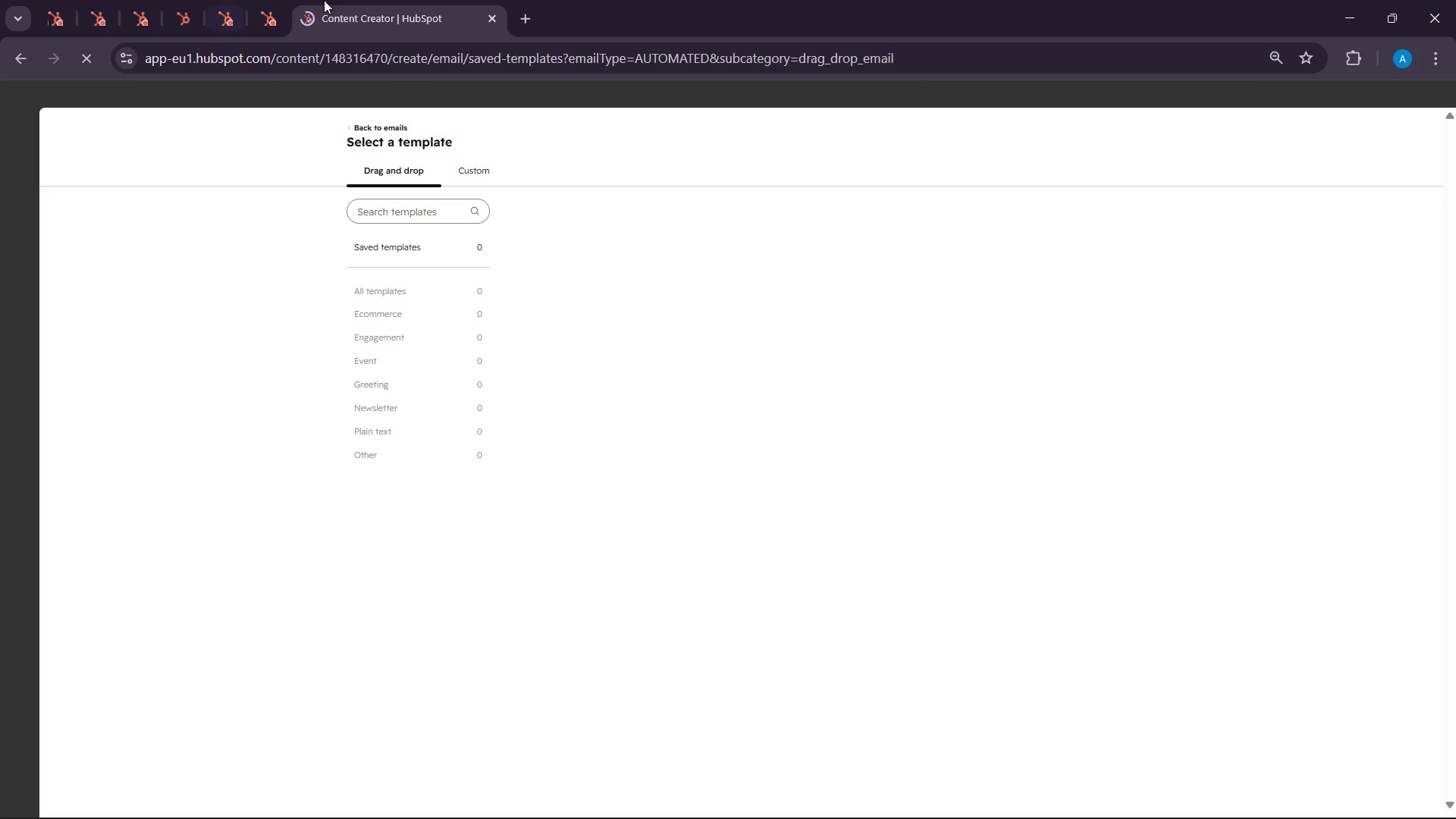 
left_click([152, 0])
 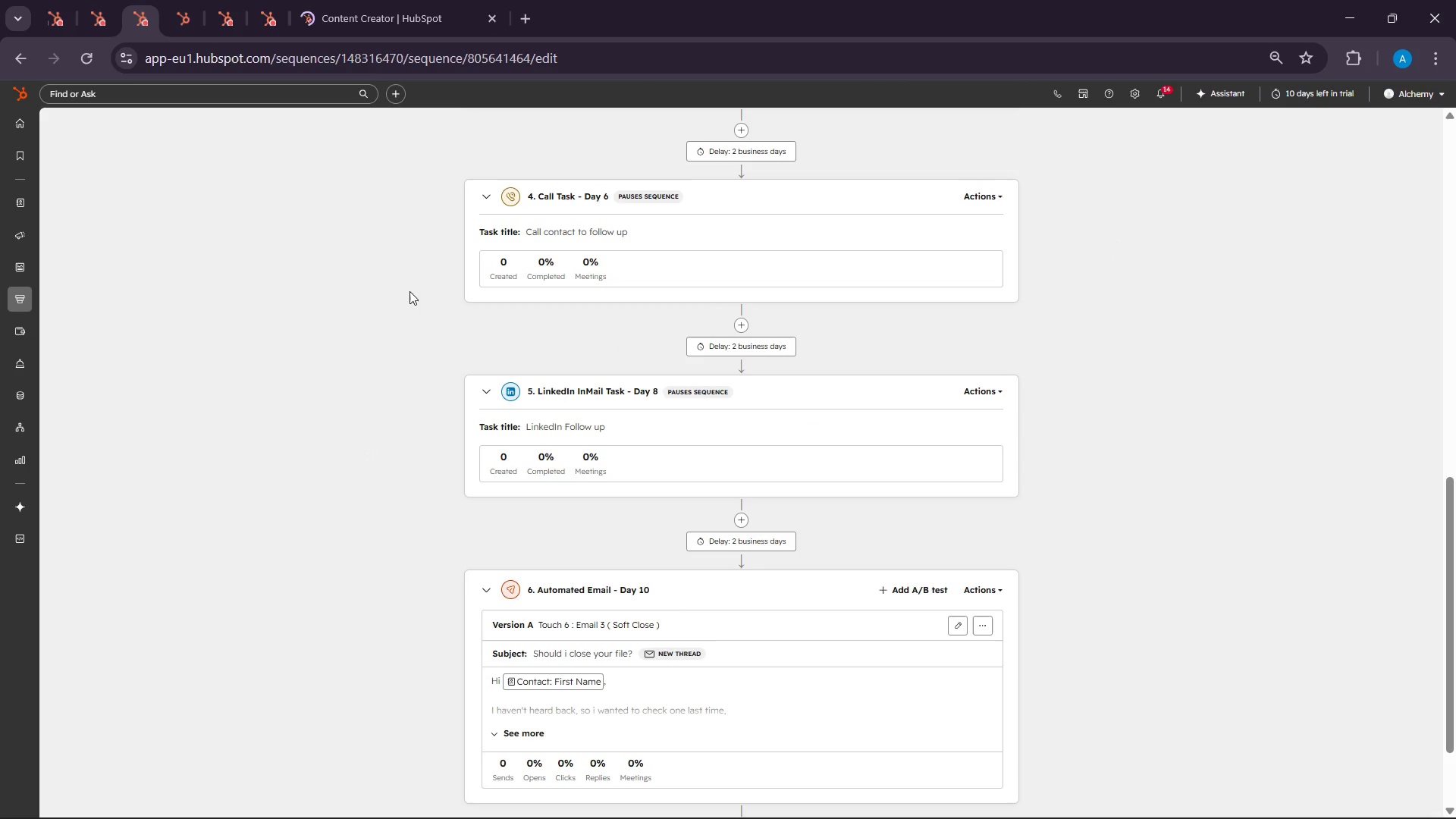 
scroll: coordinate [878, 341], scroll_direction: up, amount: 22.0
 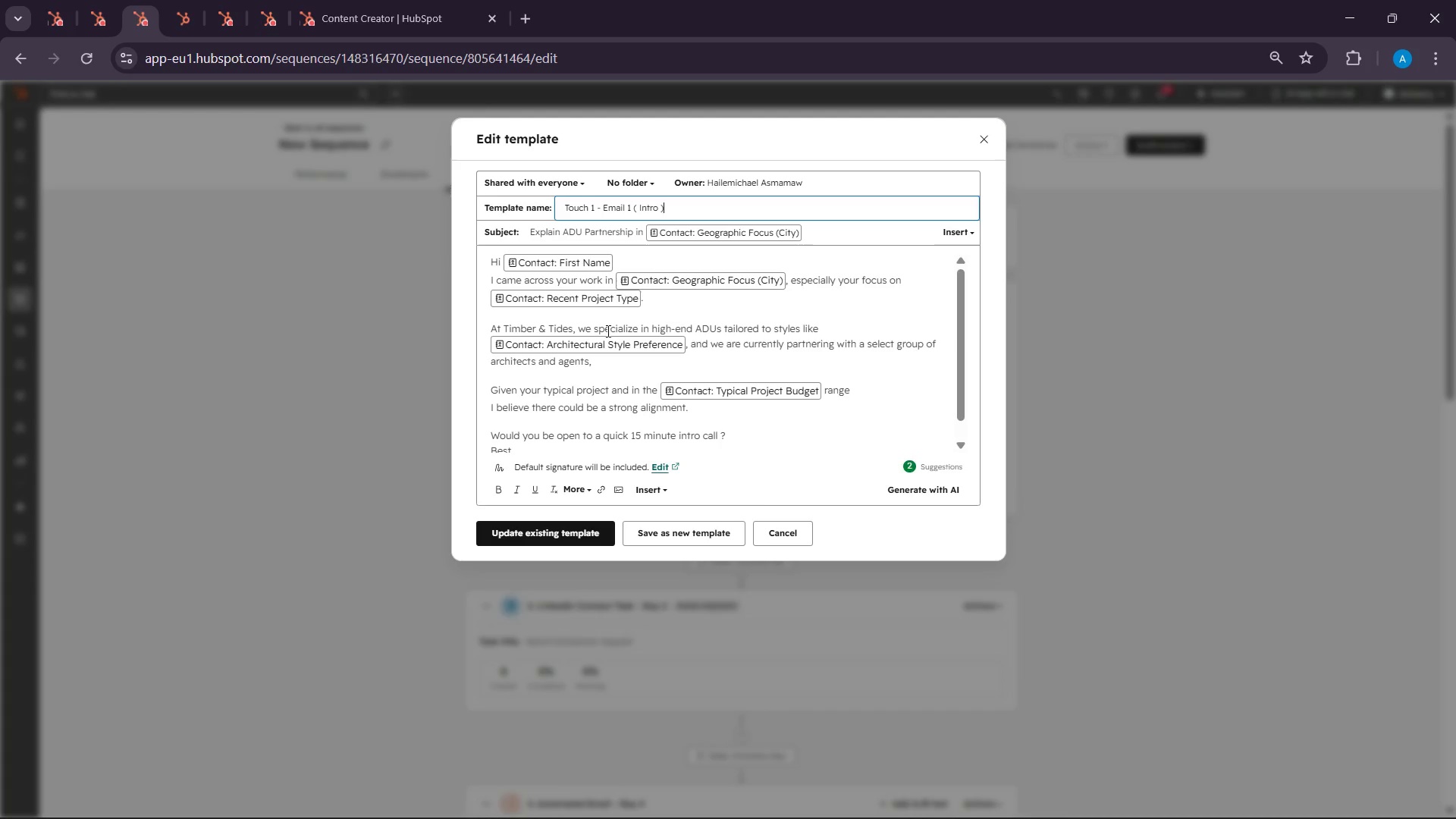 
wait(6.49)
 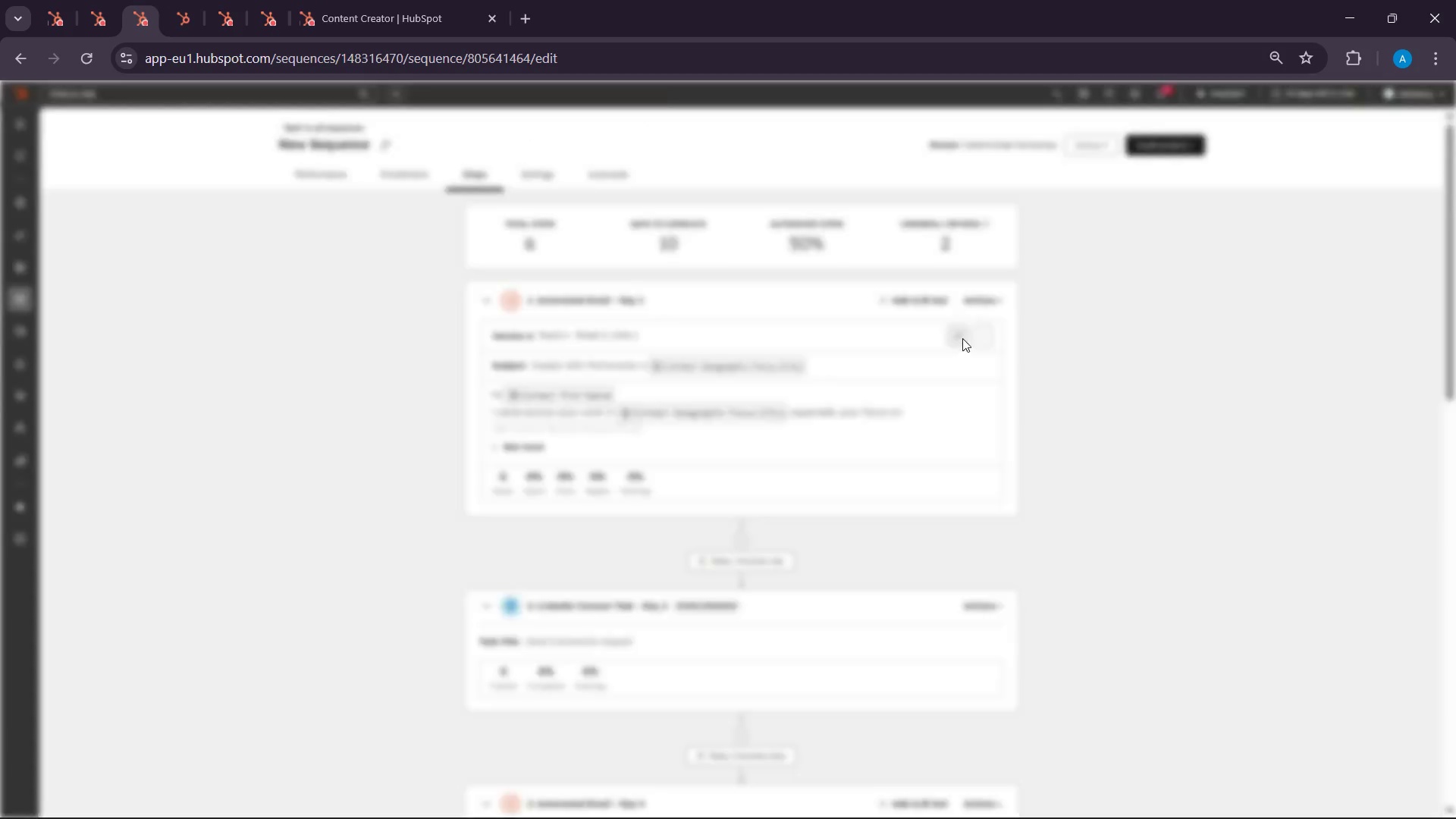 
left_click([688, 442])
 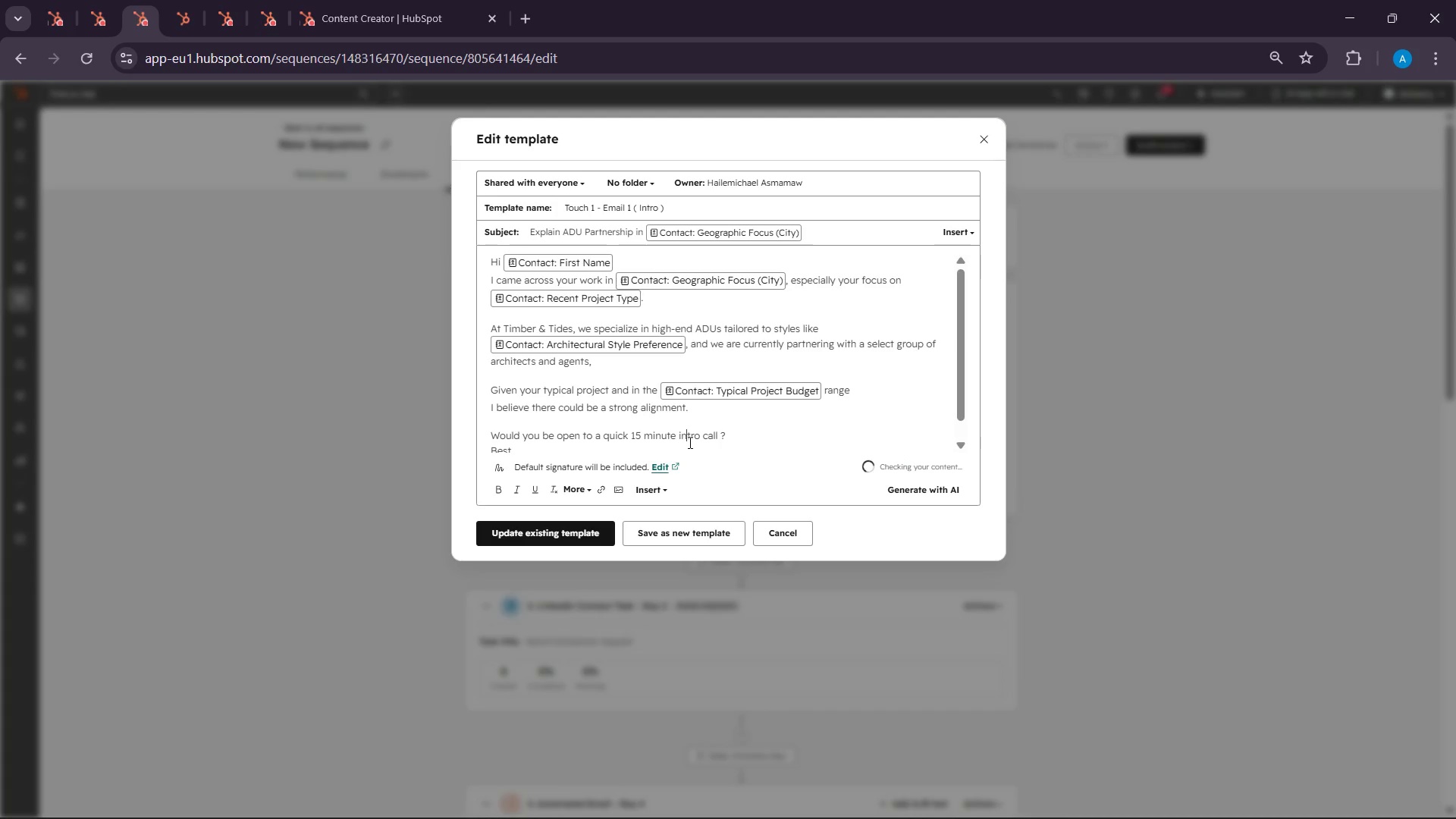 
key(Control+A)
 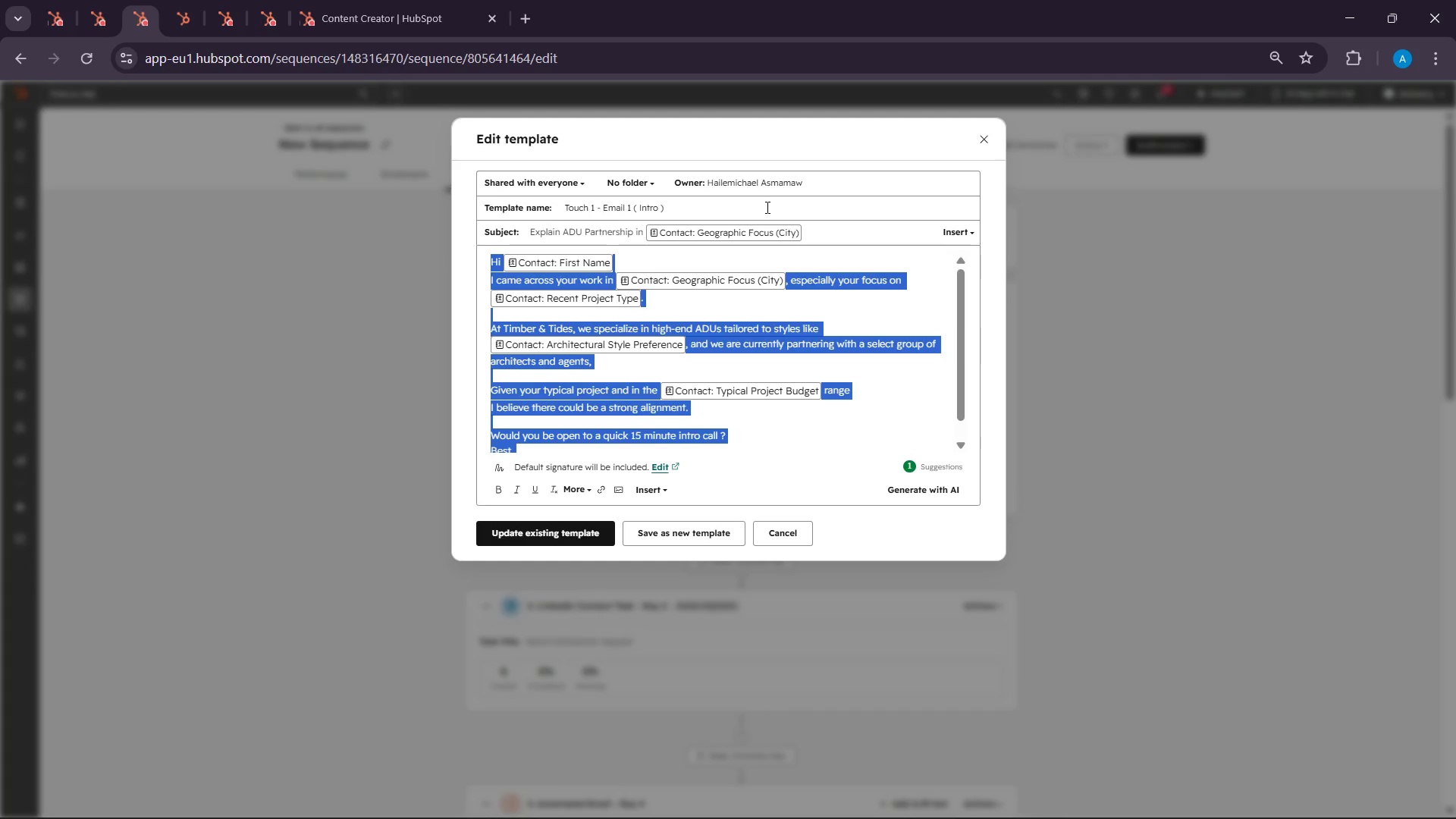 
double_click([676, 187])
 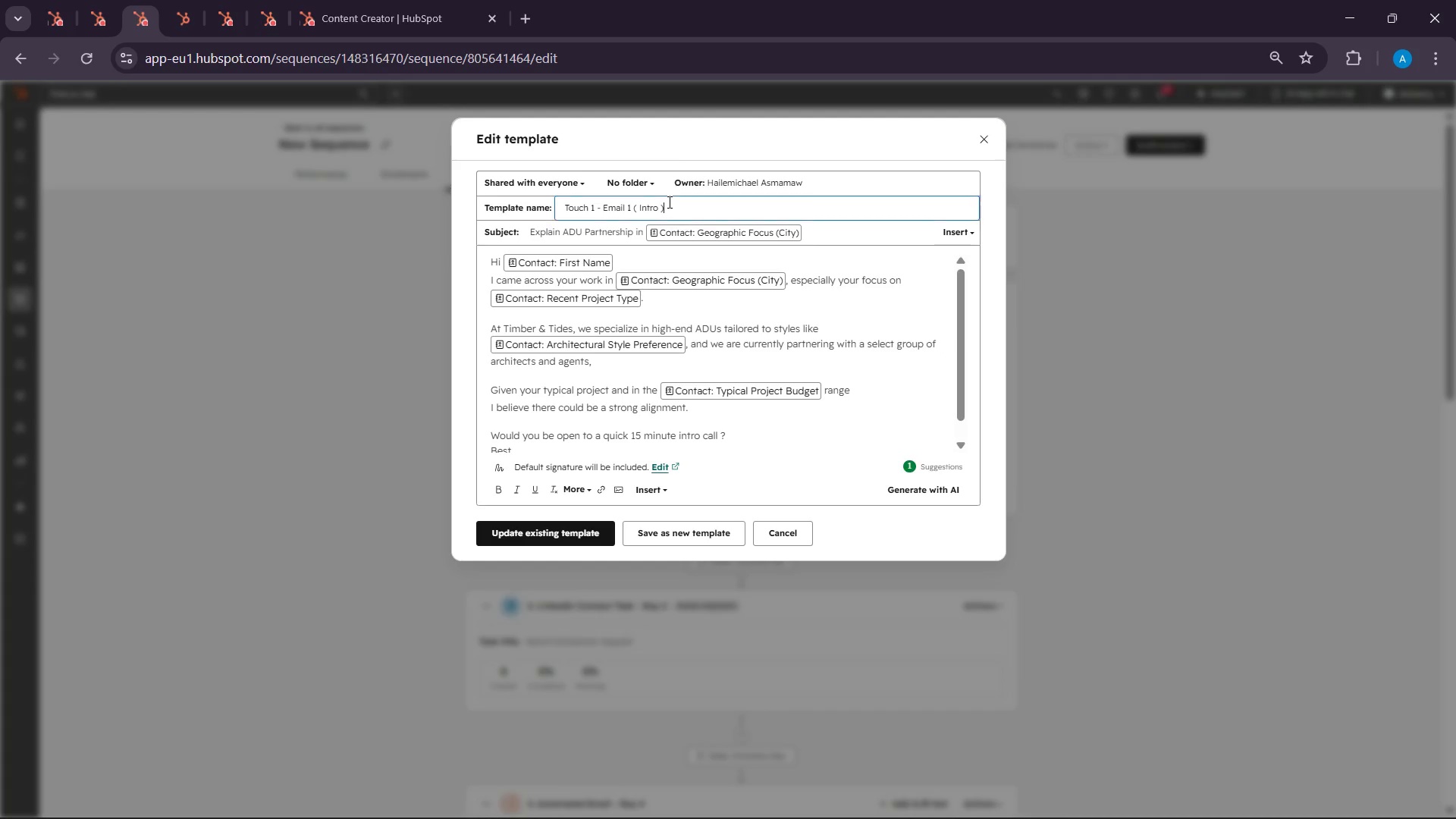 
double_click([668, 202])
 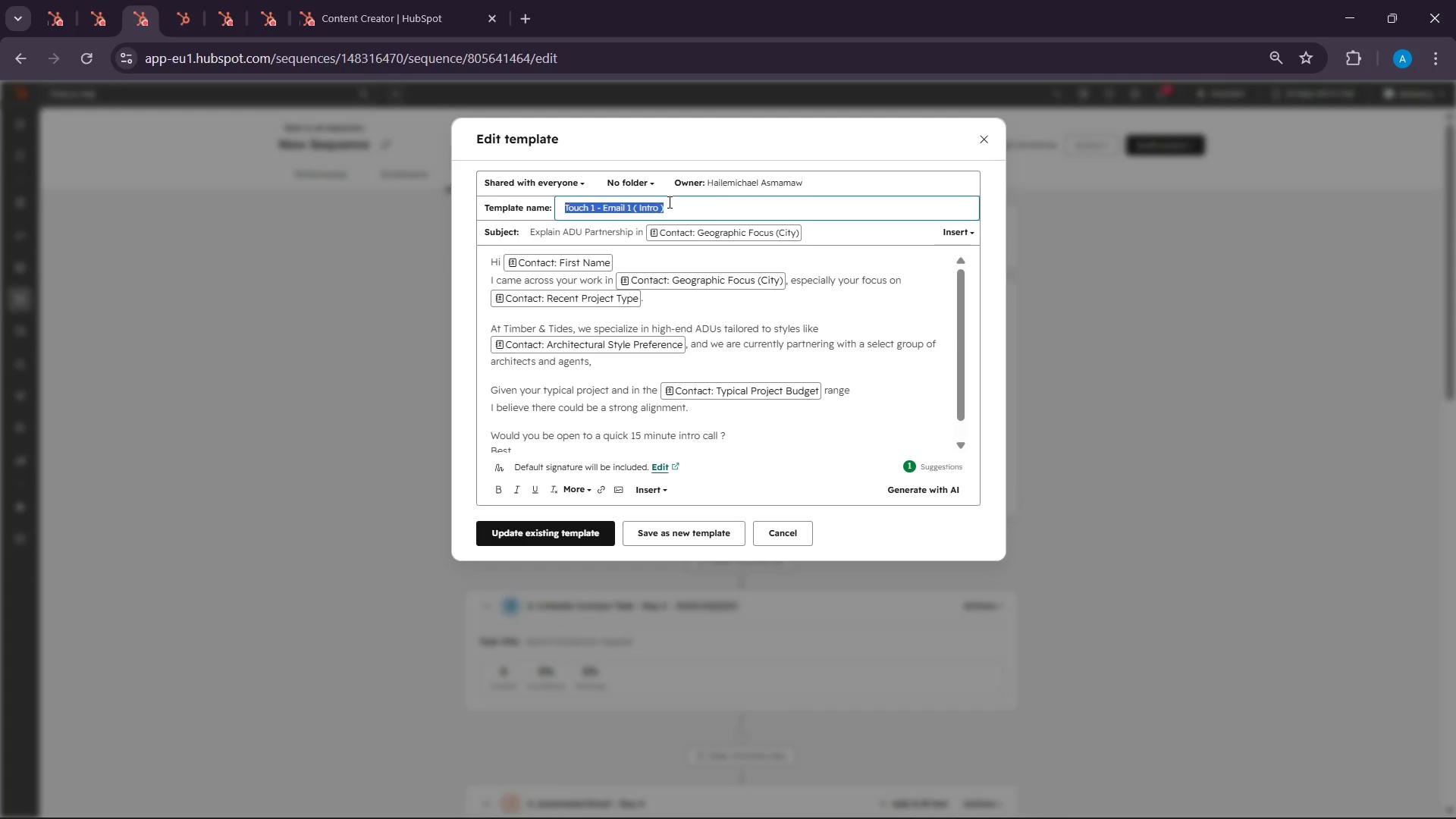 
triple_click([668, 202])
 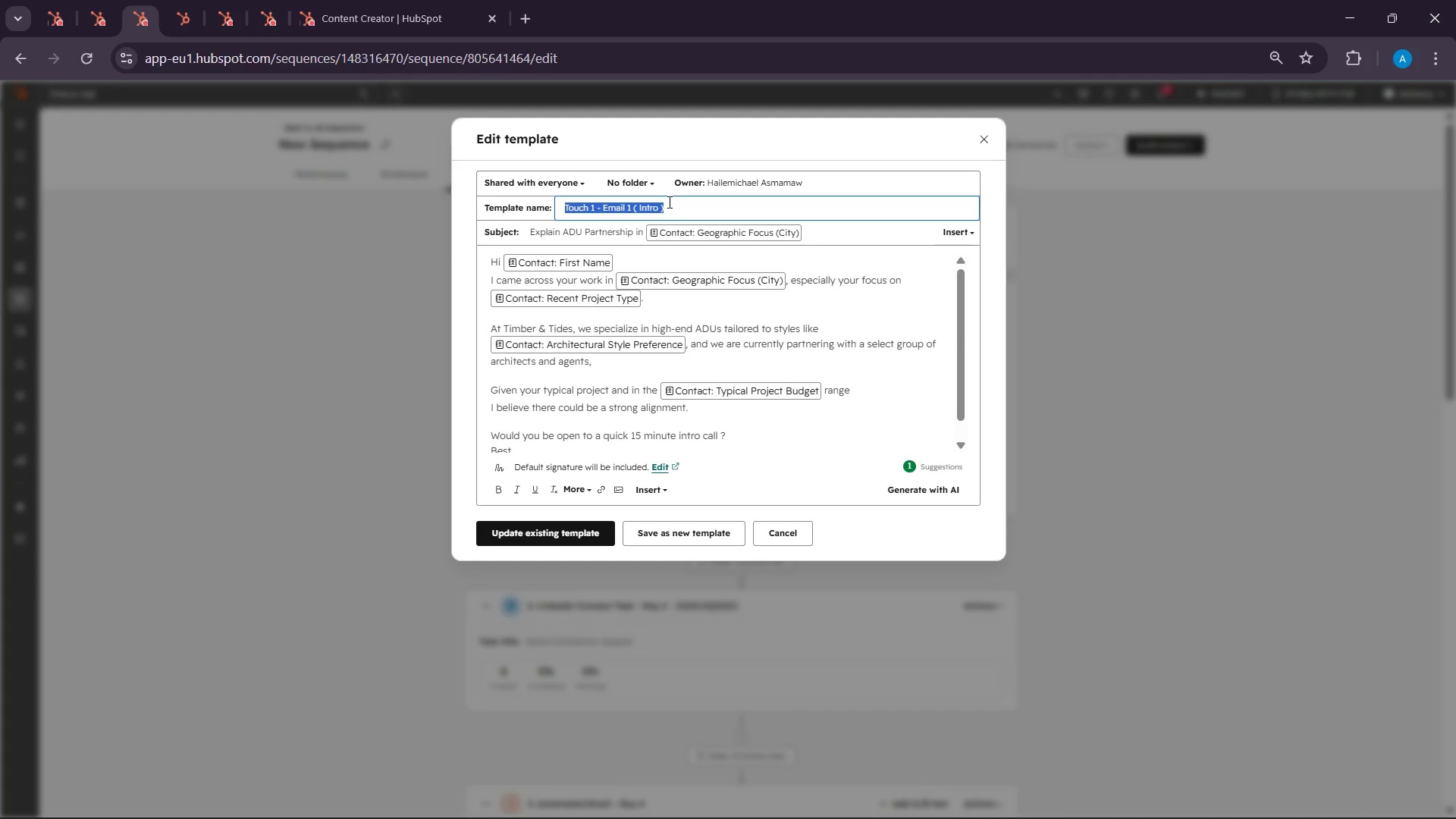 
triple_click([668, 202])
 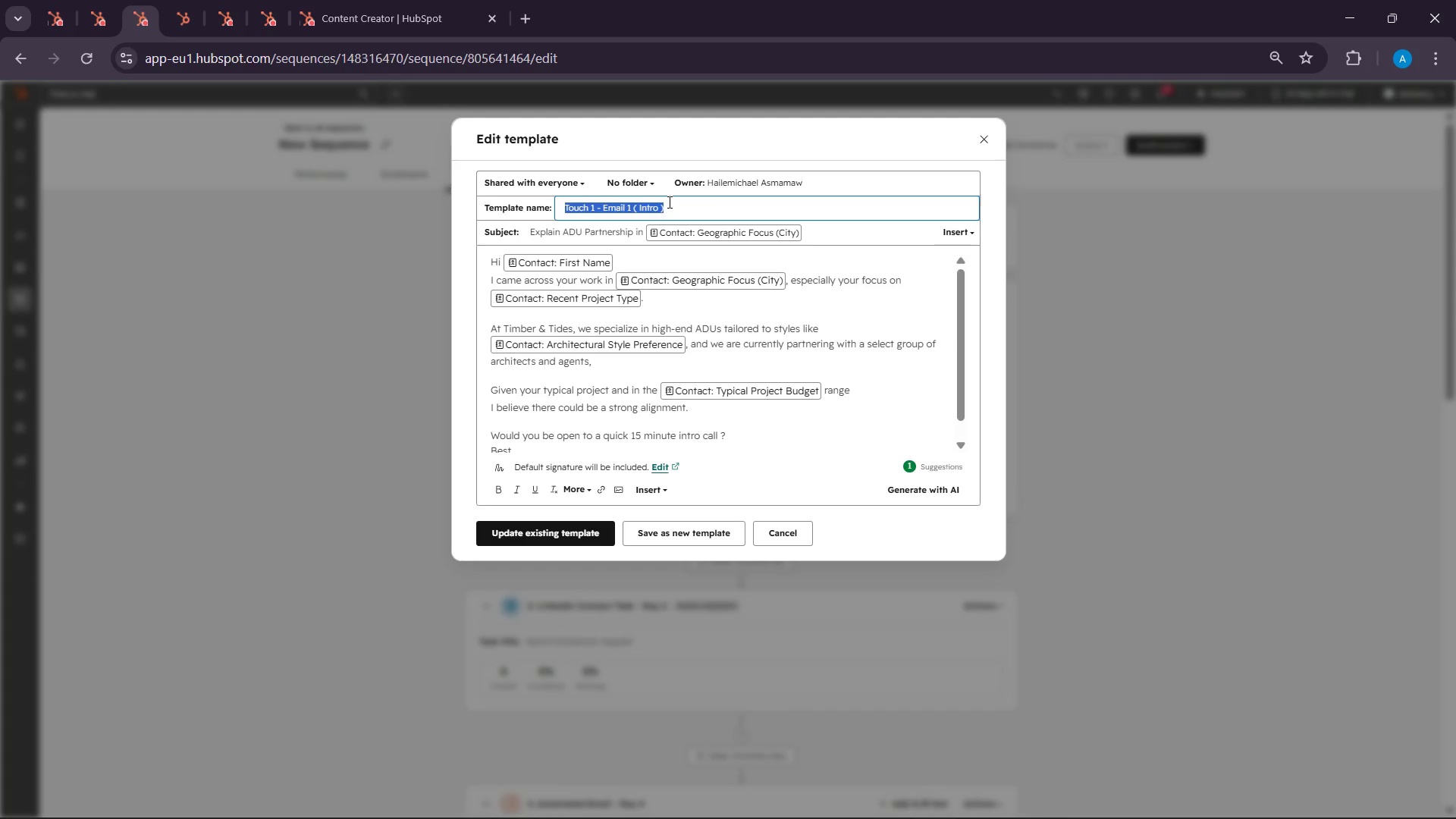 
key(Control+C)
 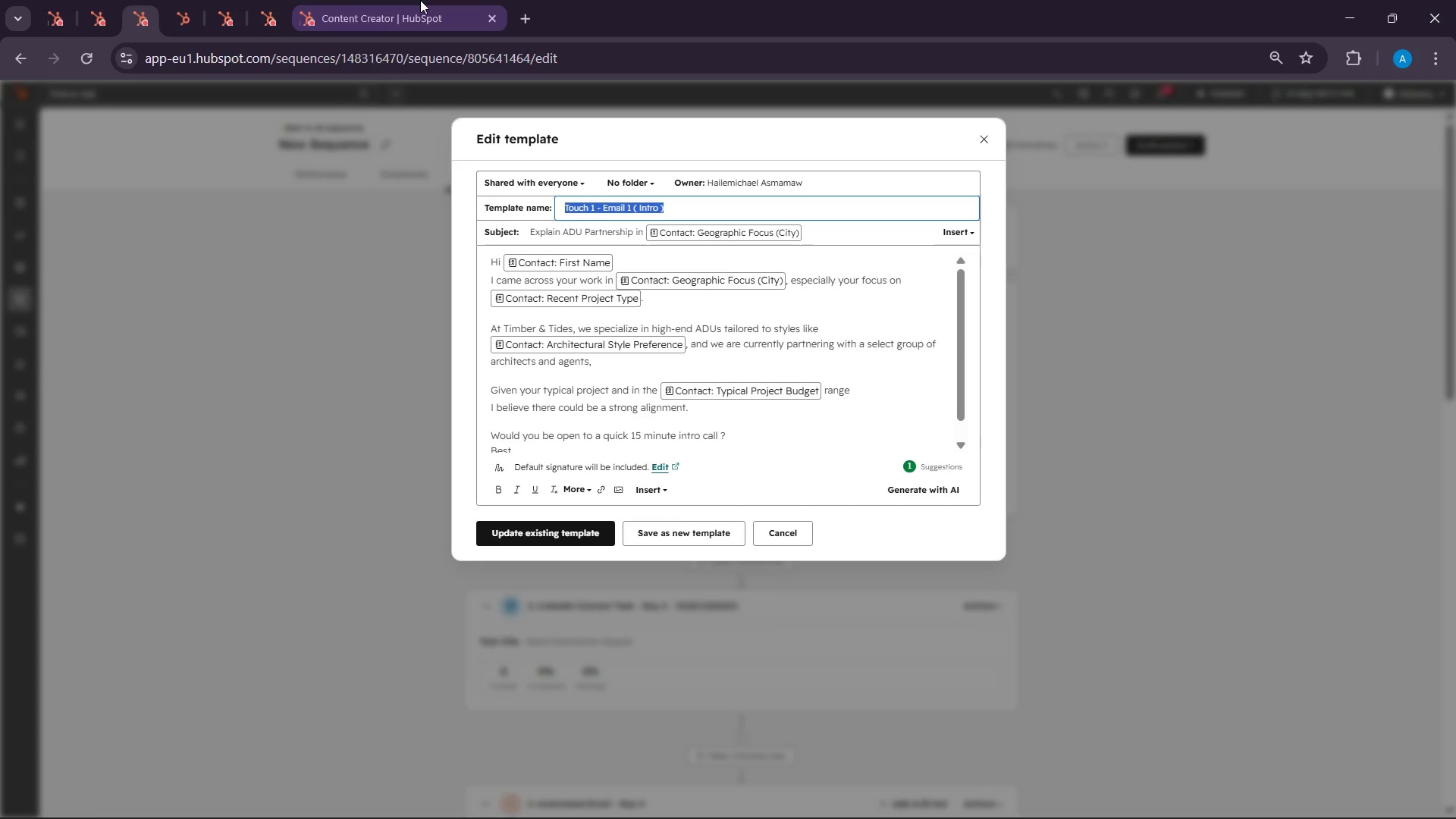 
left_click([412, 0])
 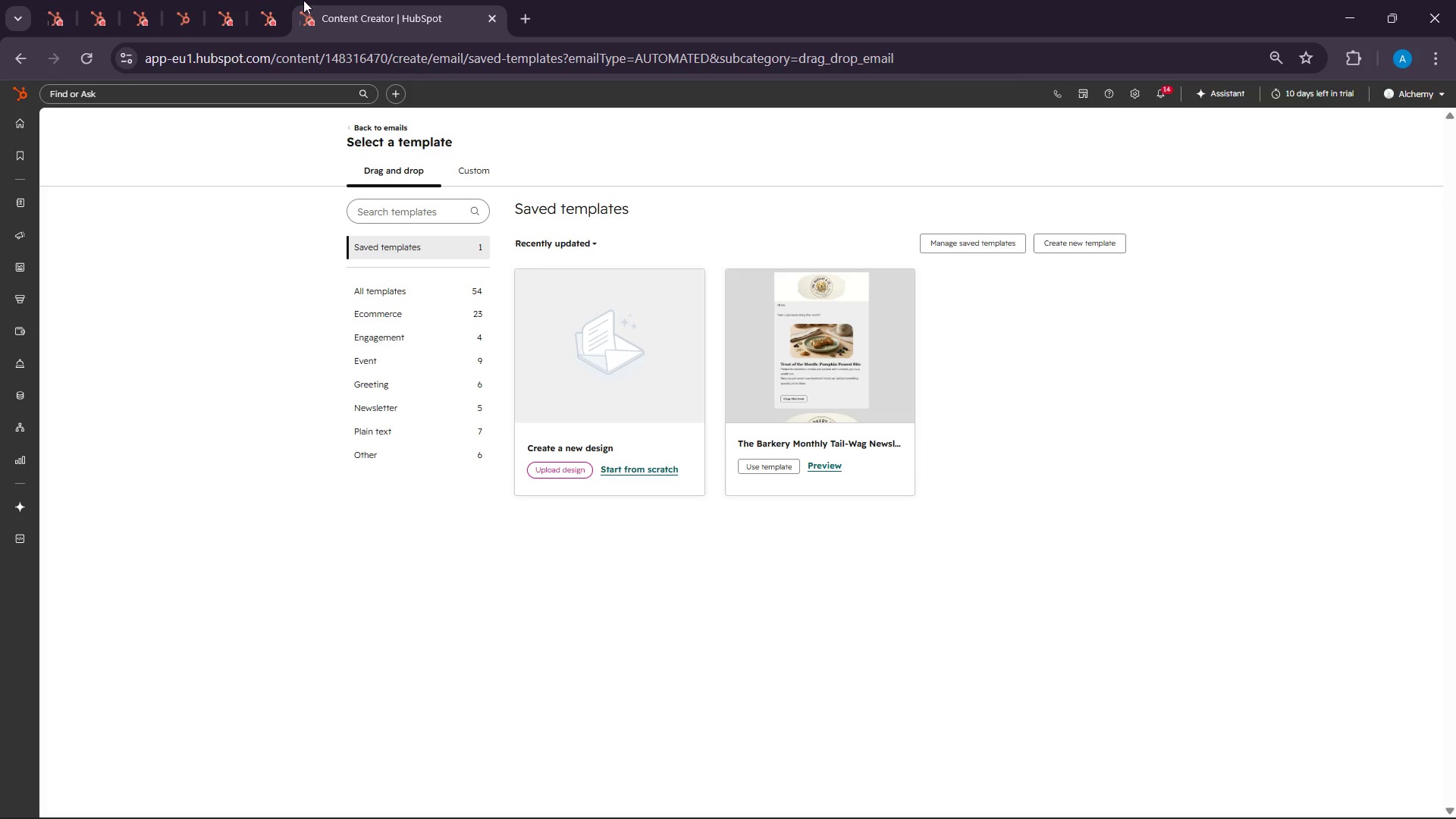 
left_click([273, 0])
 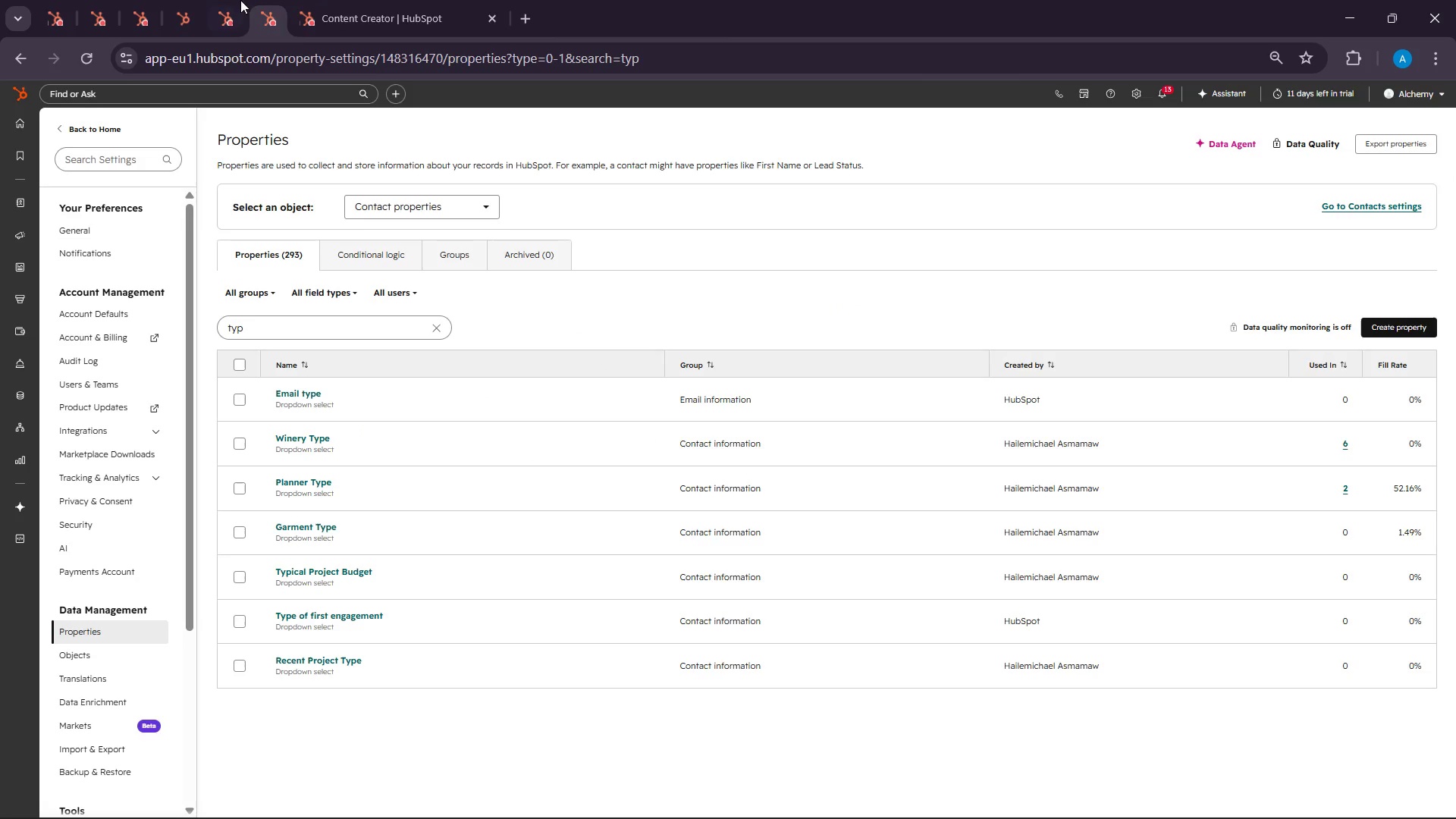 
left_click([238, 0])
 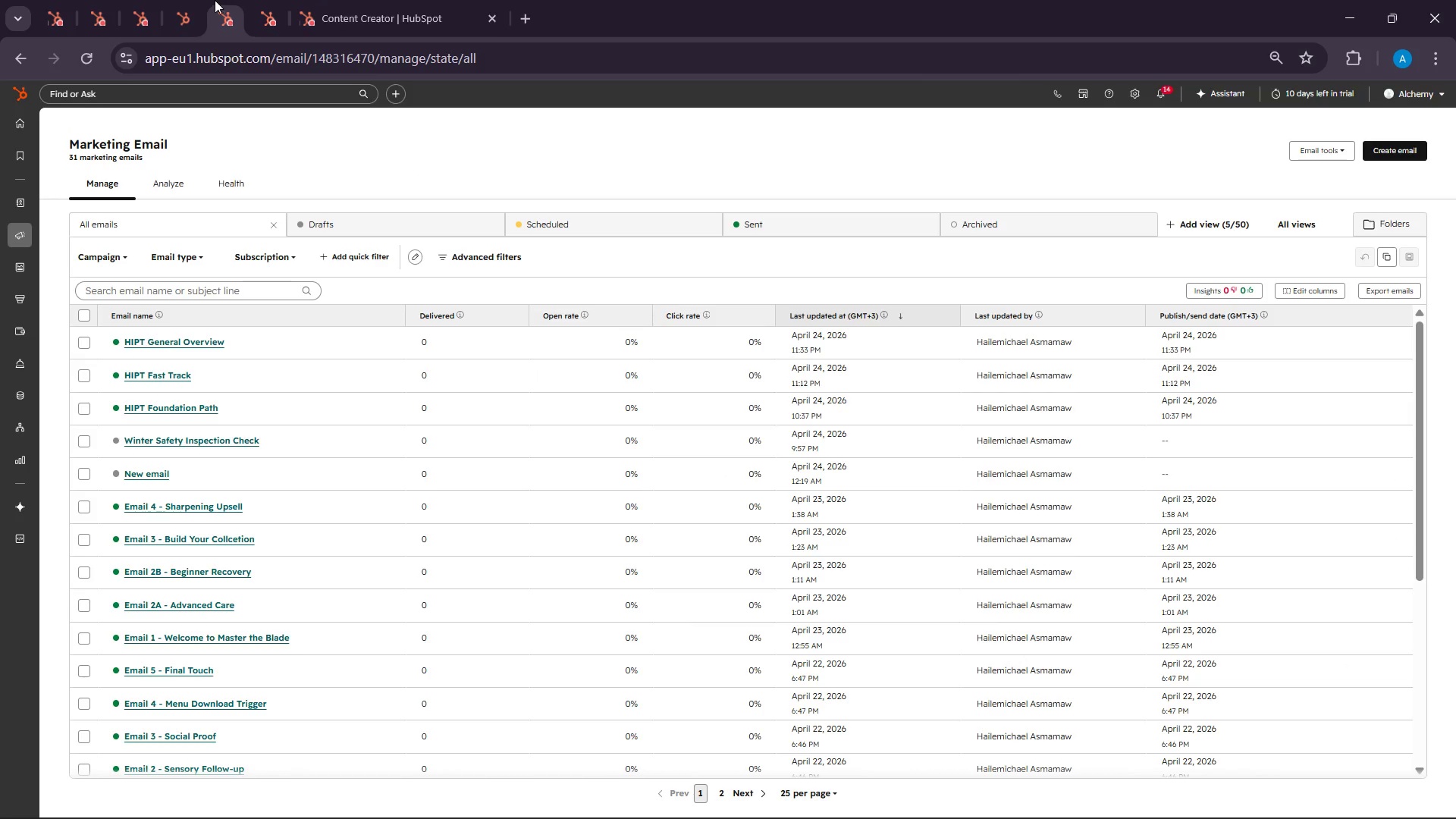 
left_click([206, 0])
 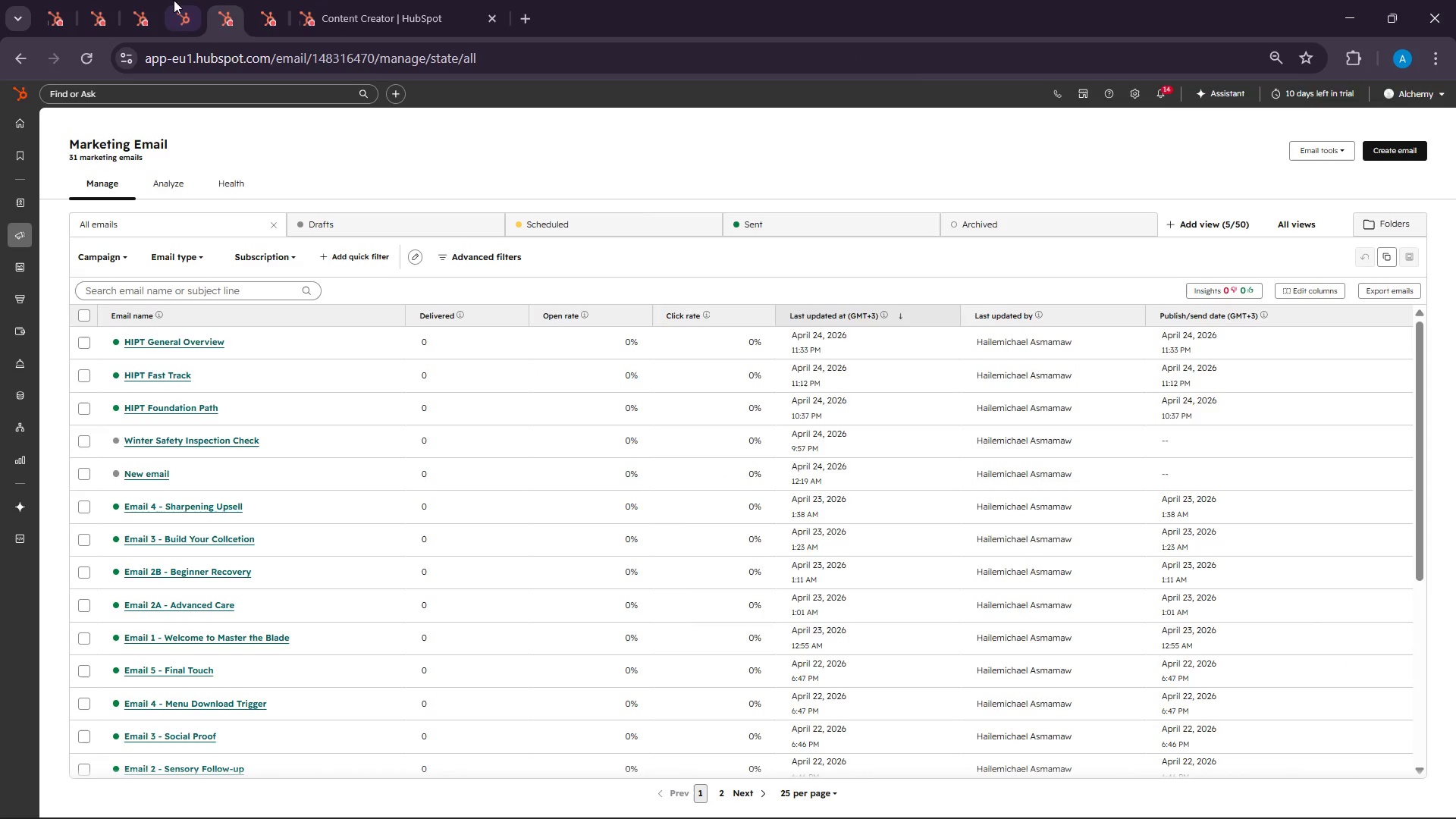 
left_click([174, 0])
 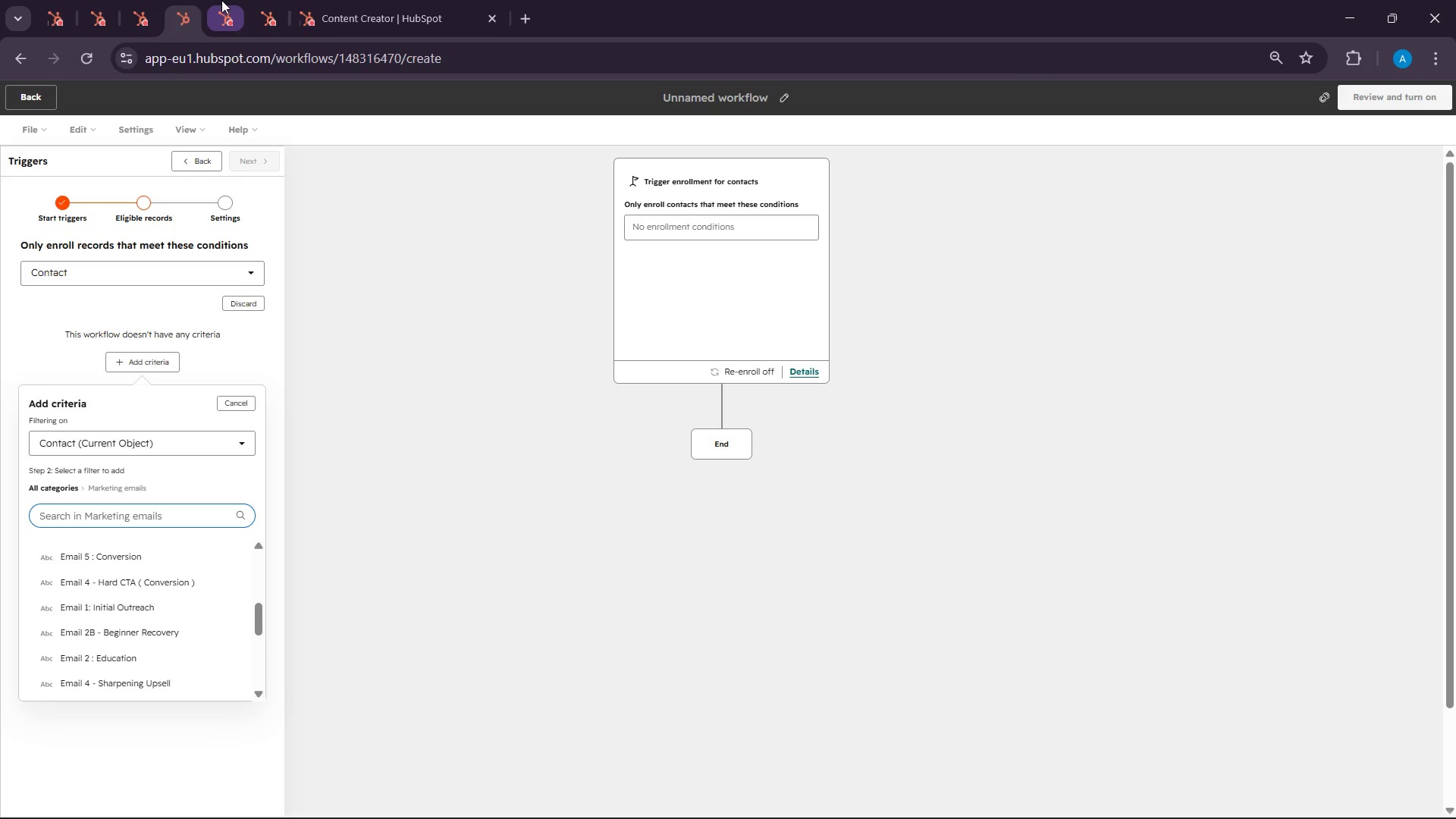 
left_click([212, 1])
 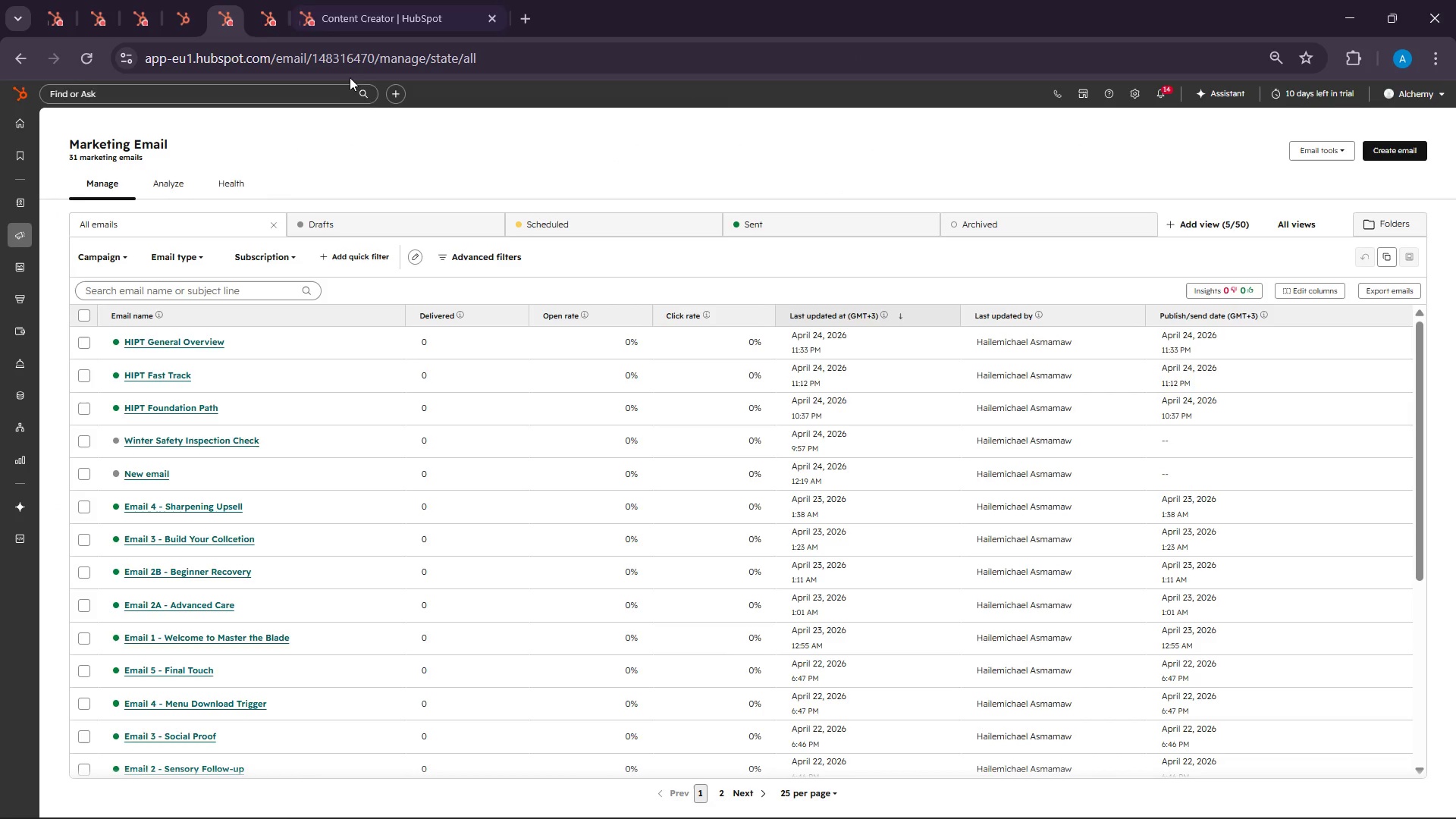 
scroll: coordinate [366, 136], scroll_direction: up, amount: 3.0
 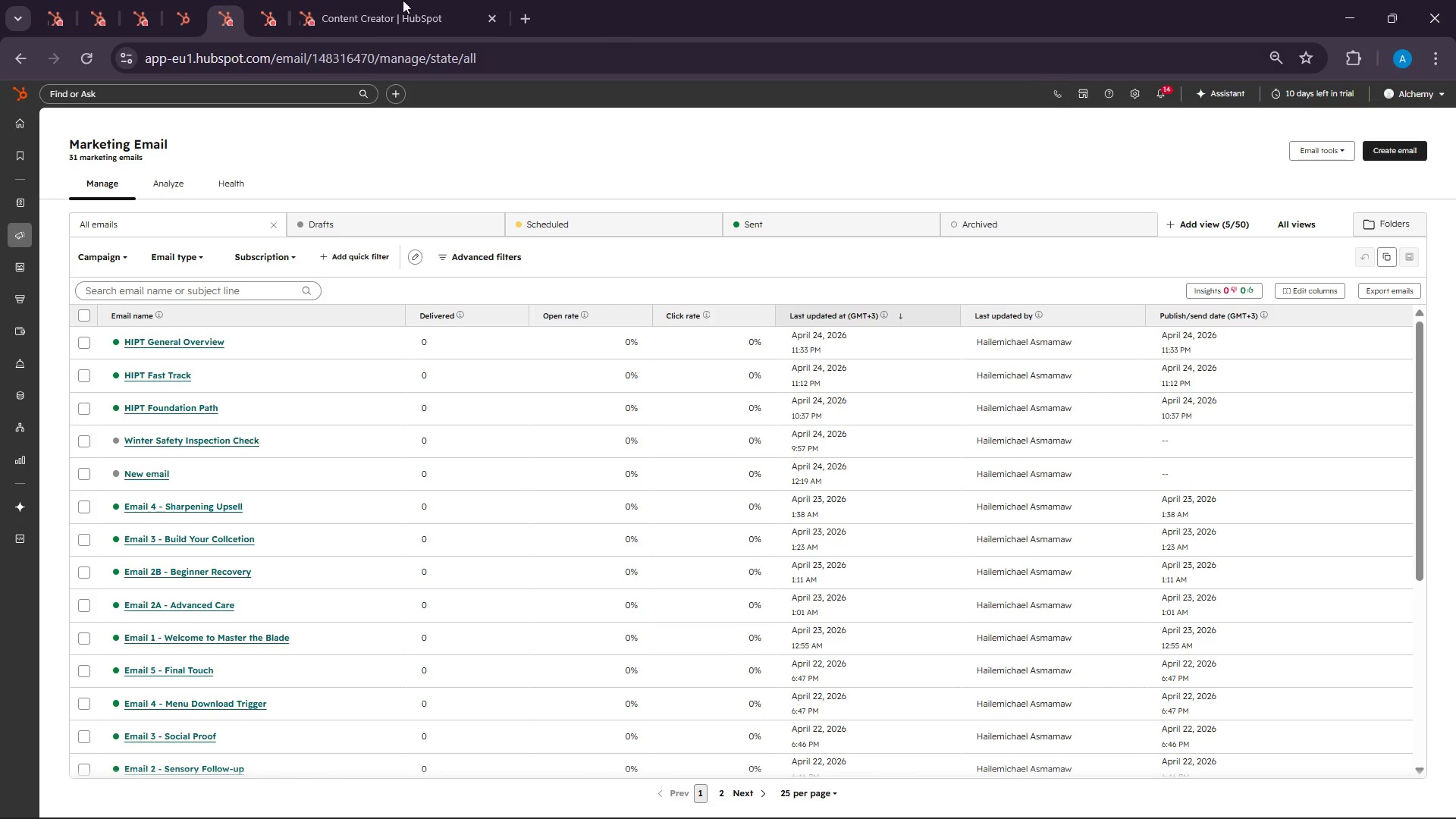 
left_click_drag(start_coordinate=[221, 5], to_coordinate=[185, 5])
 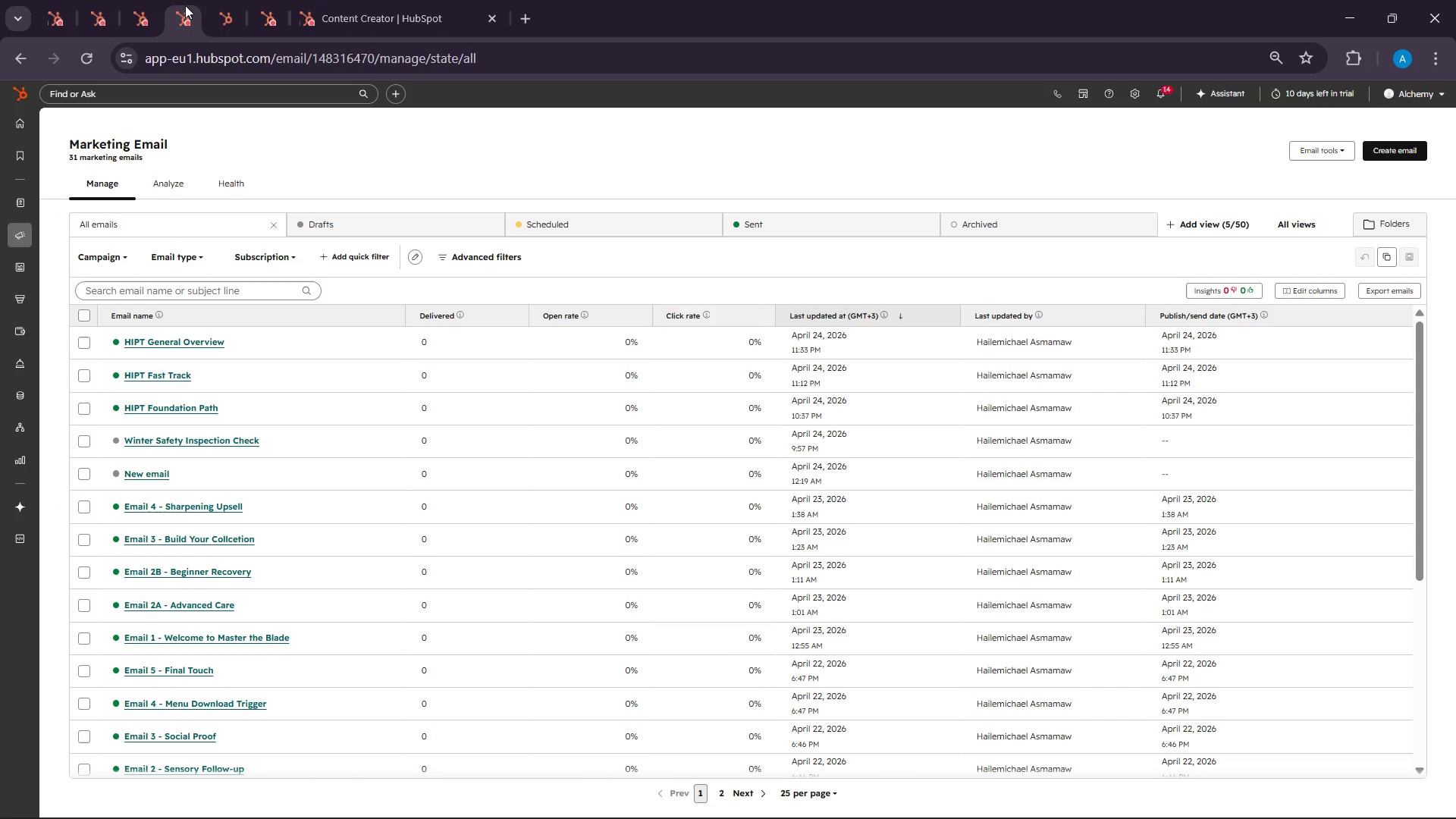 
left_click([185, 5])
 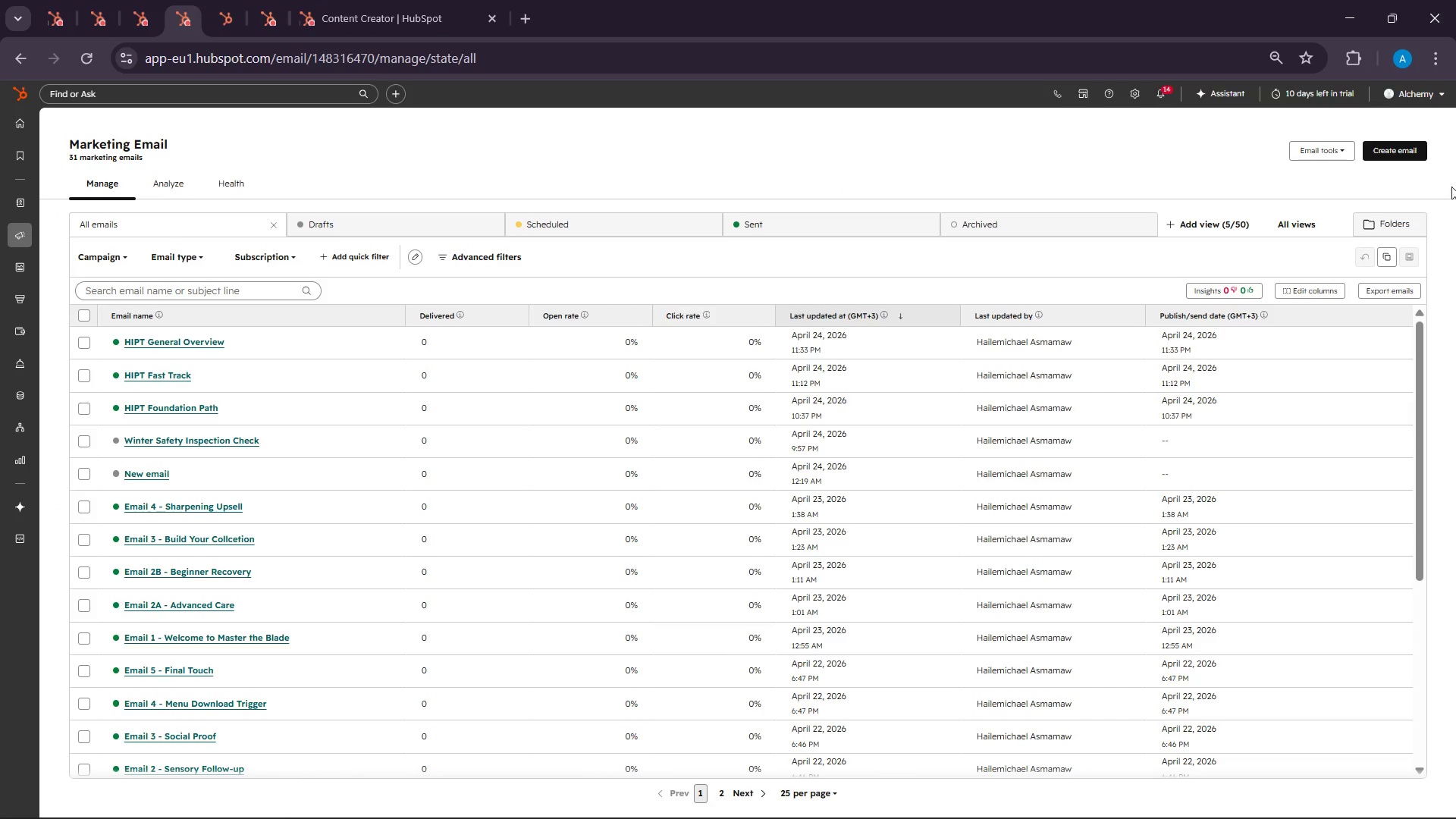 
left_click([1402, 159])
 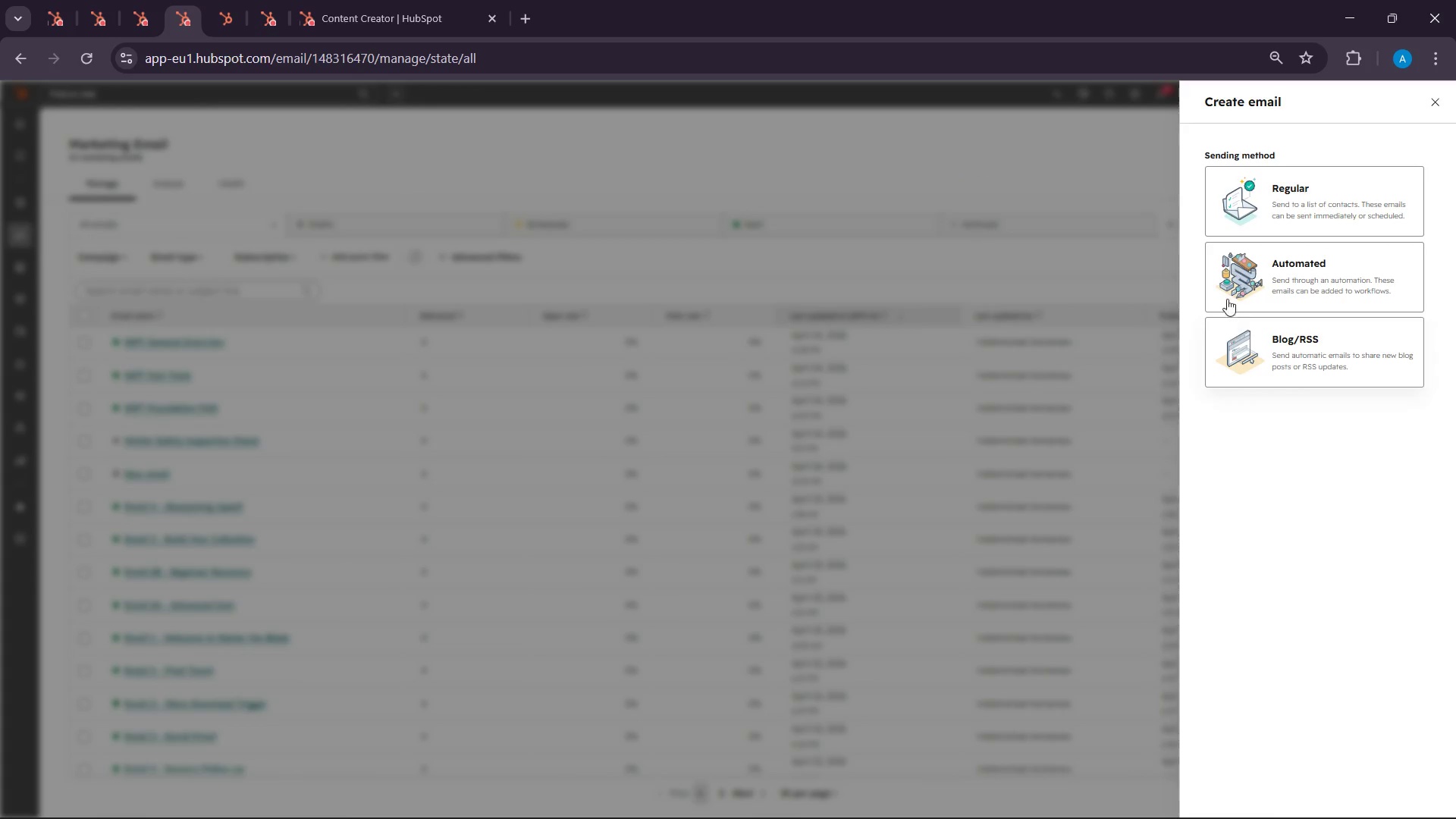 
left_click([1247, 279])
 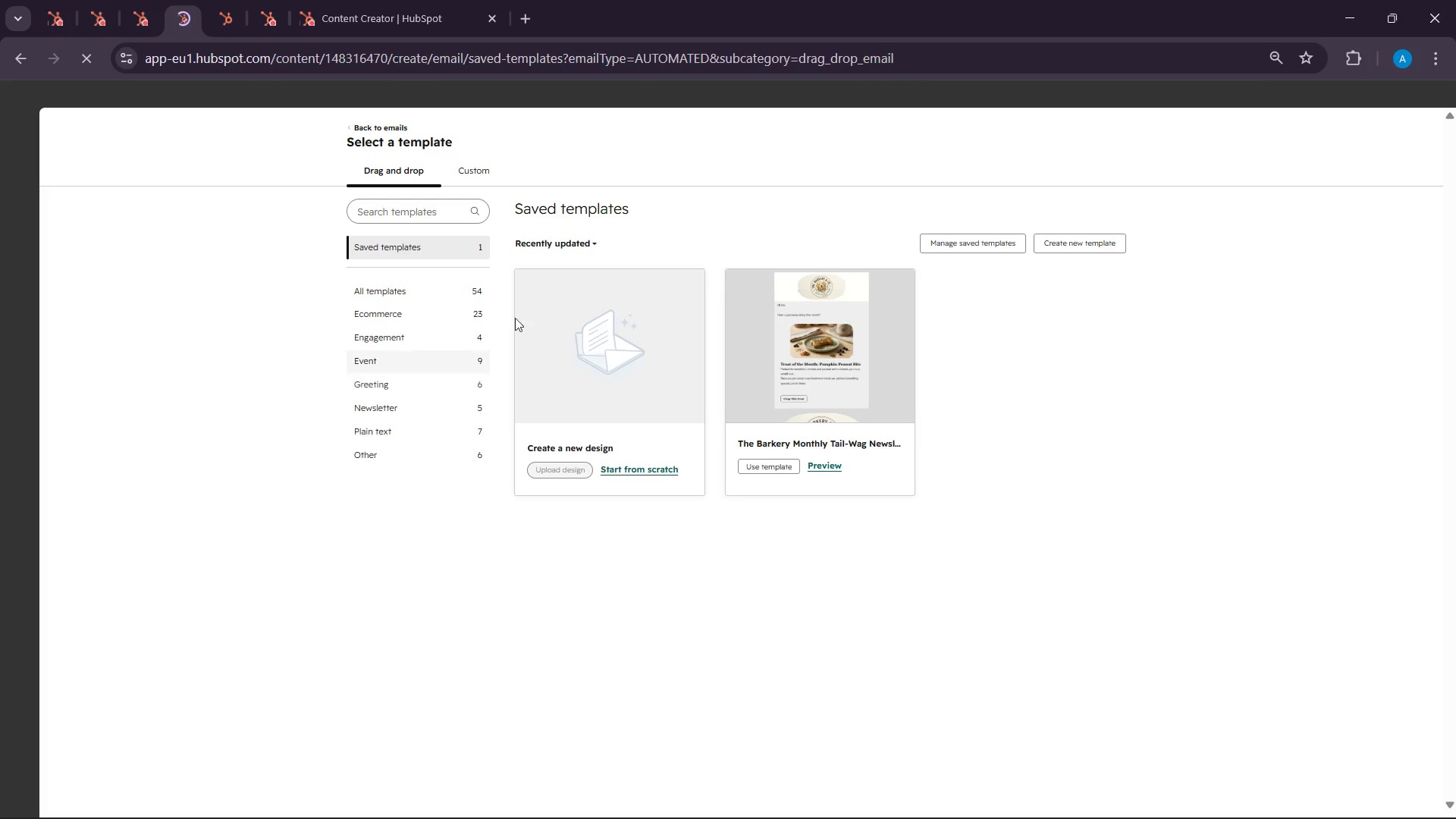 
left_click([632, 465])
 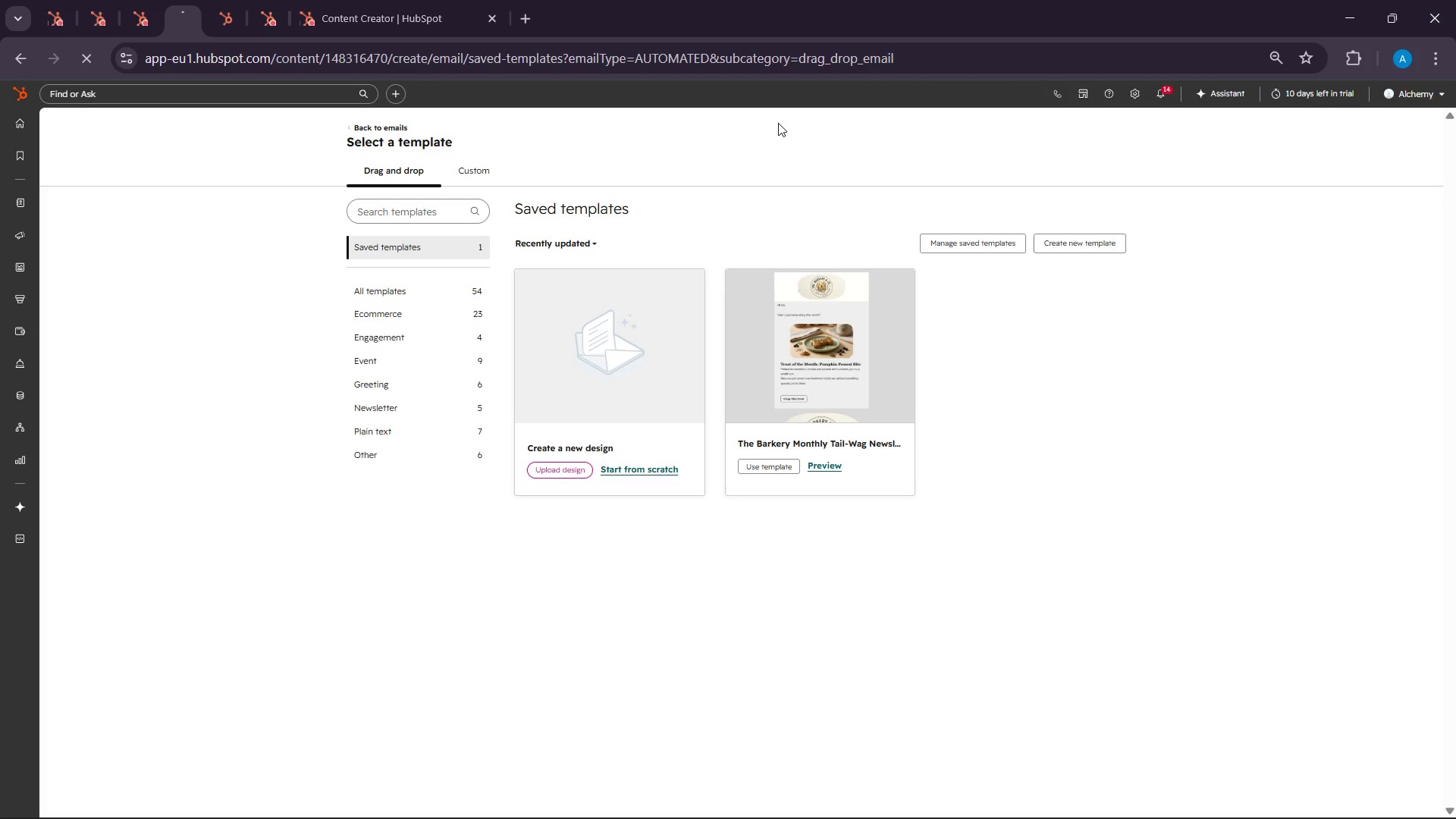 
mouse_move([836, 135])
 